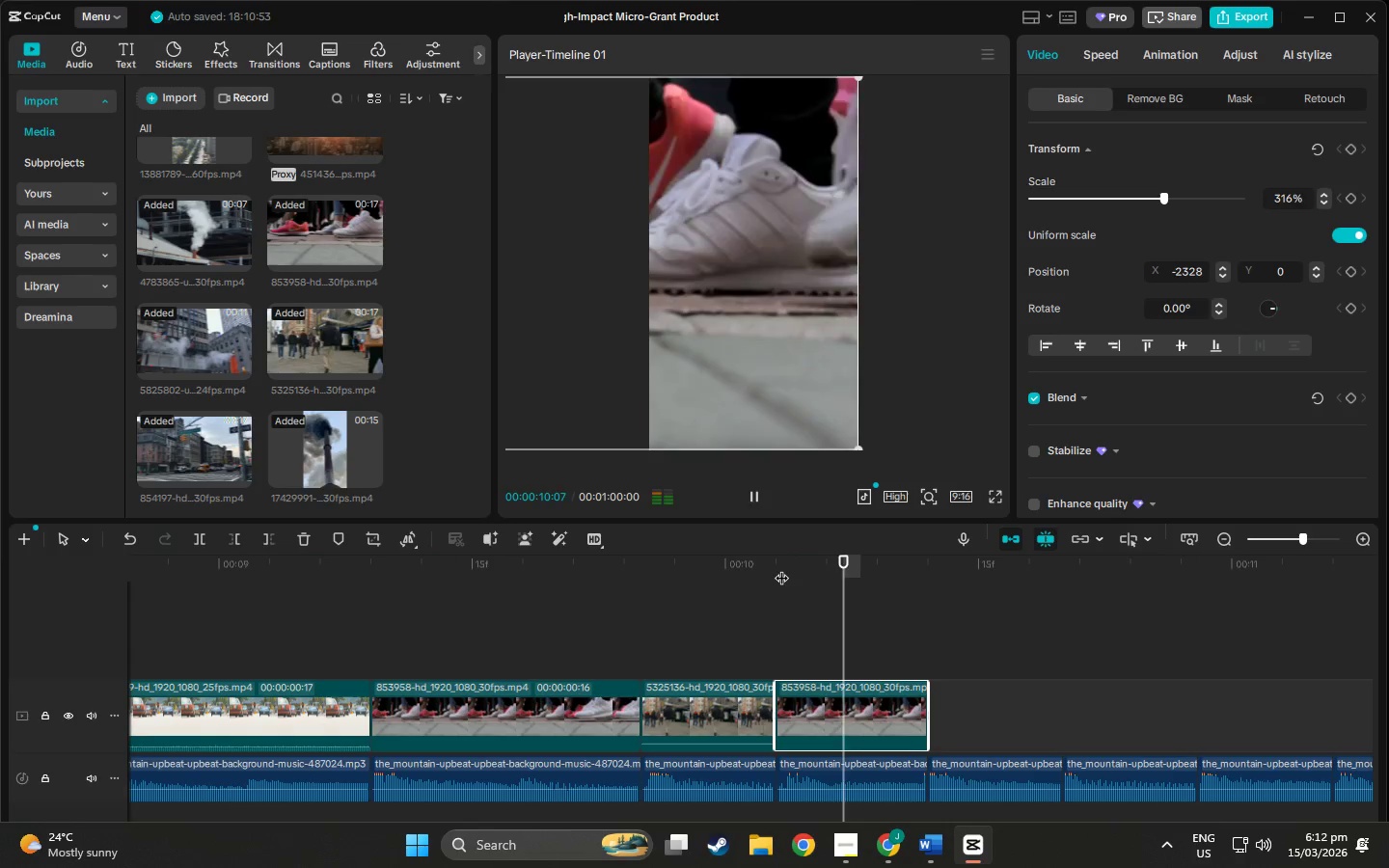 
key(Space)
 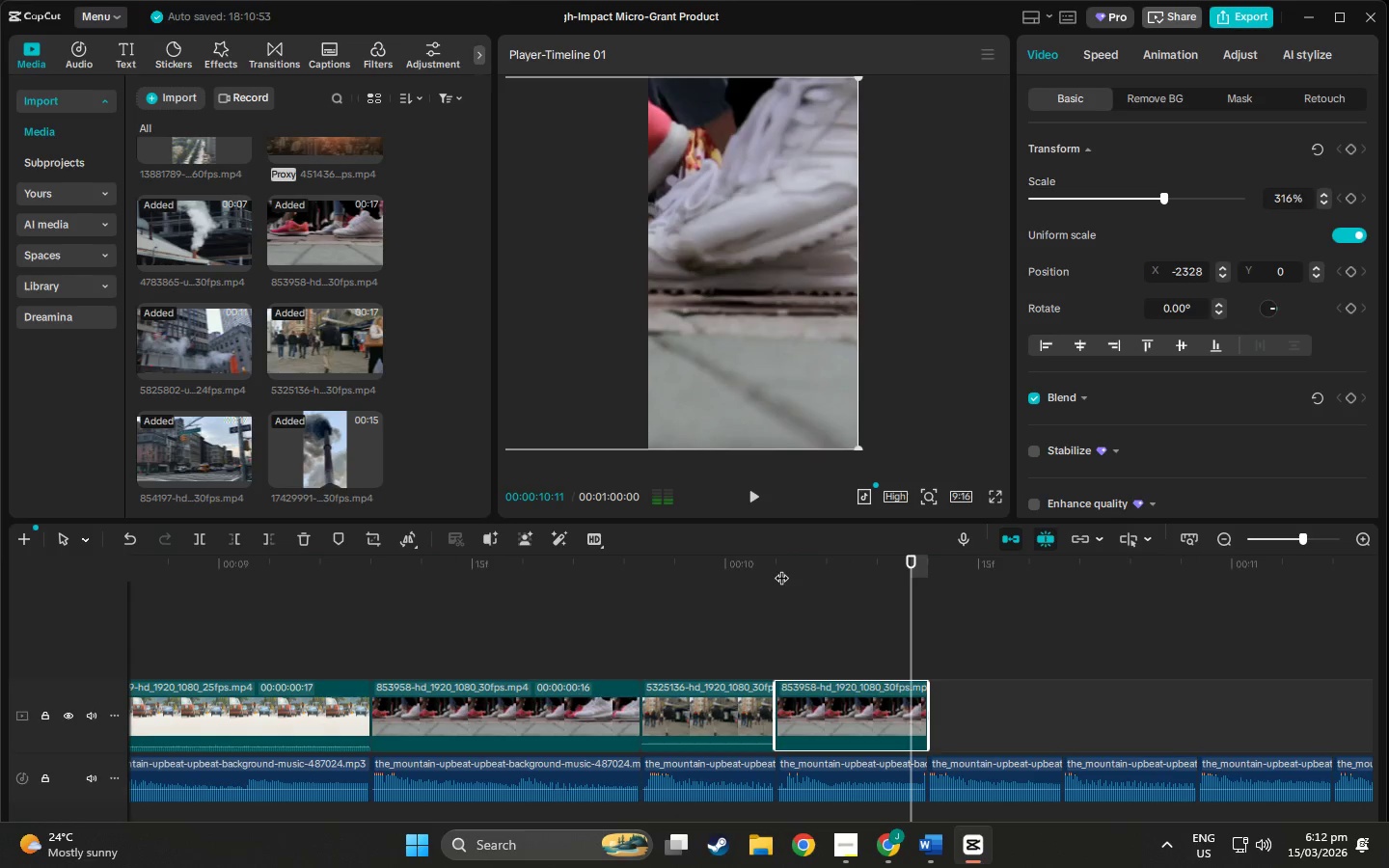 
key(Space)
 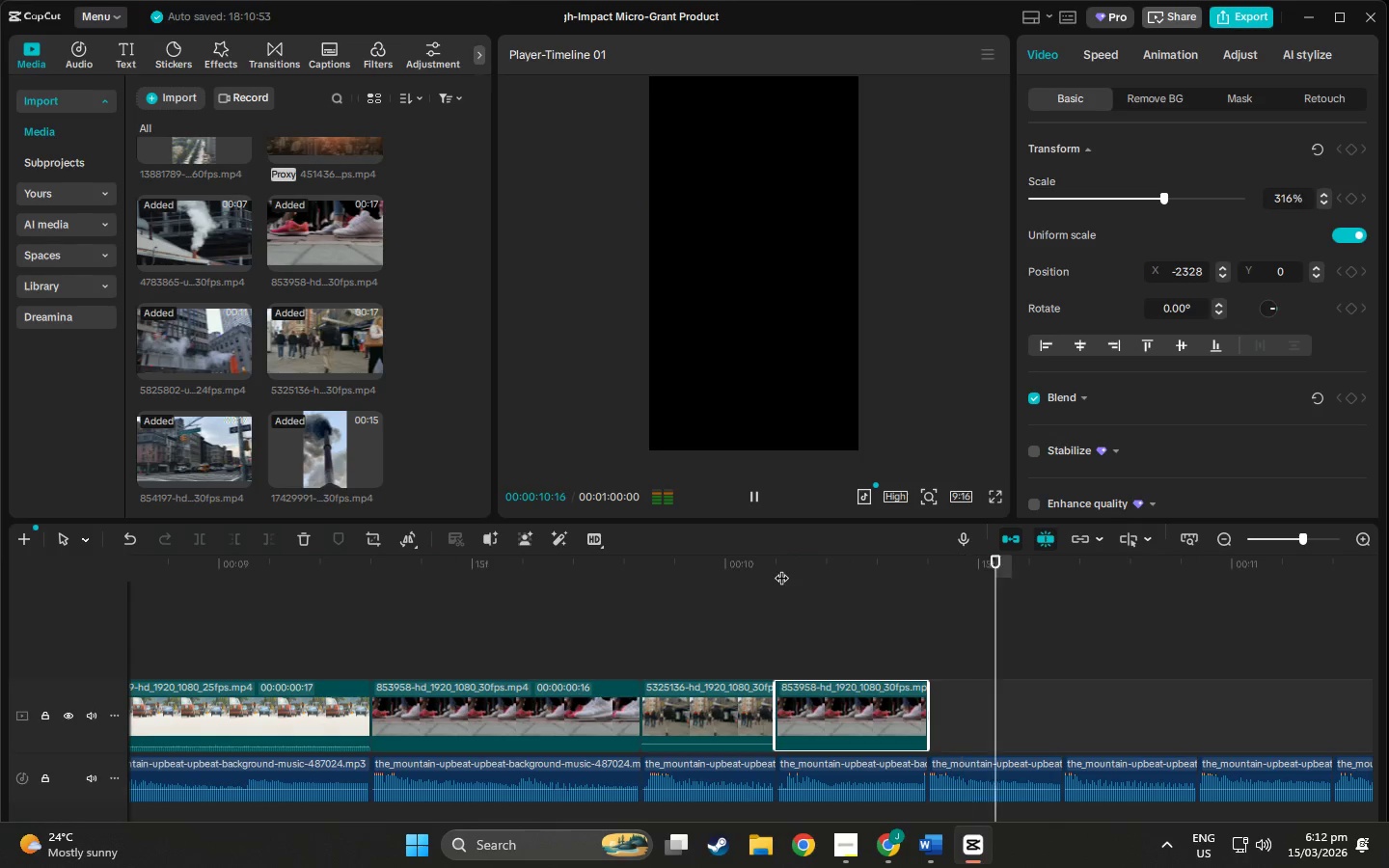 
key(Space)
 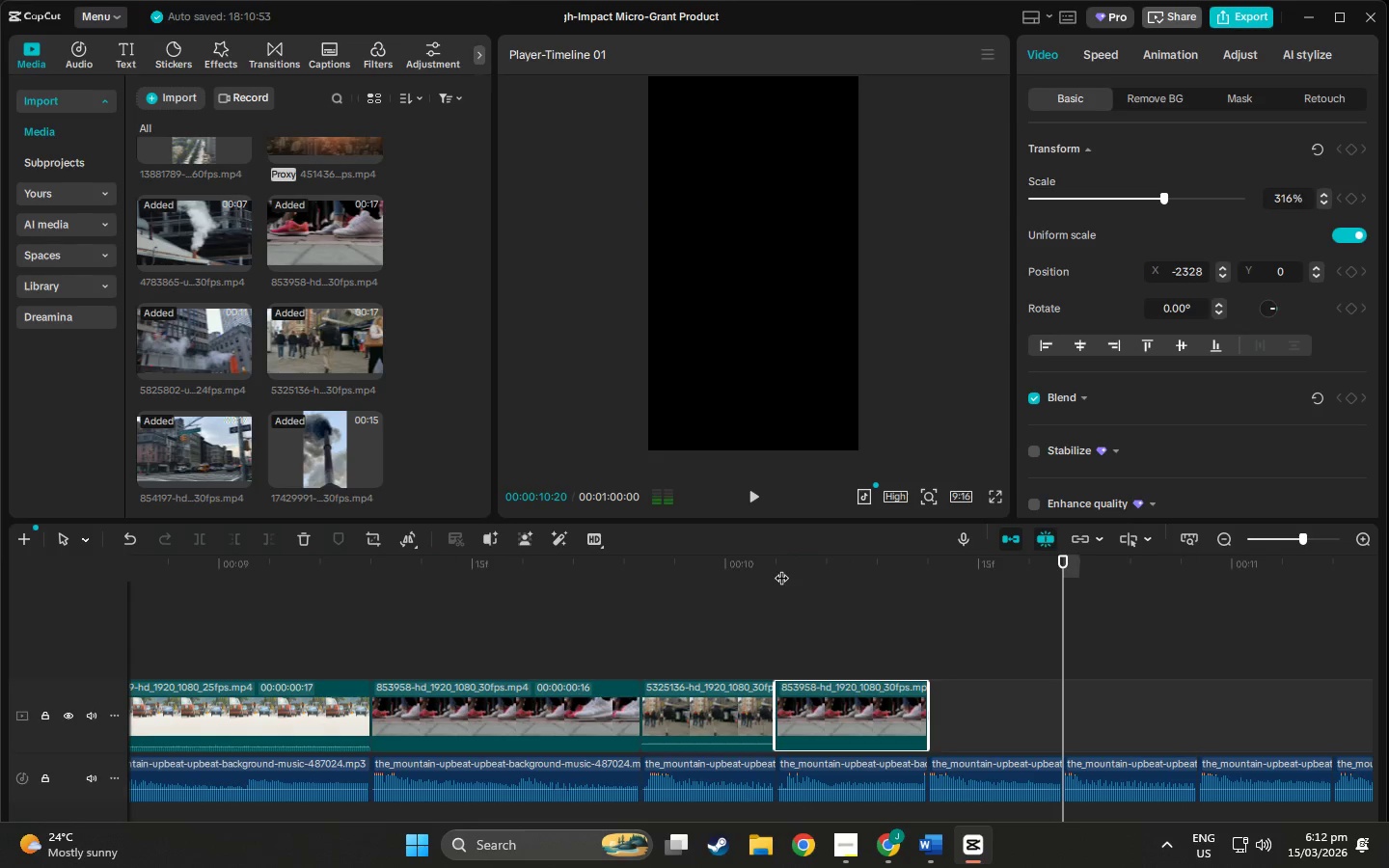 
left_click([781, 568])
 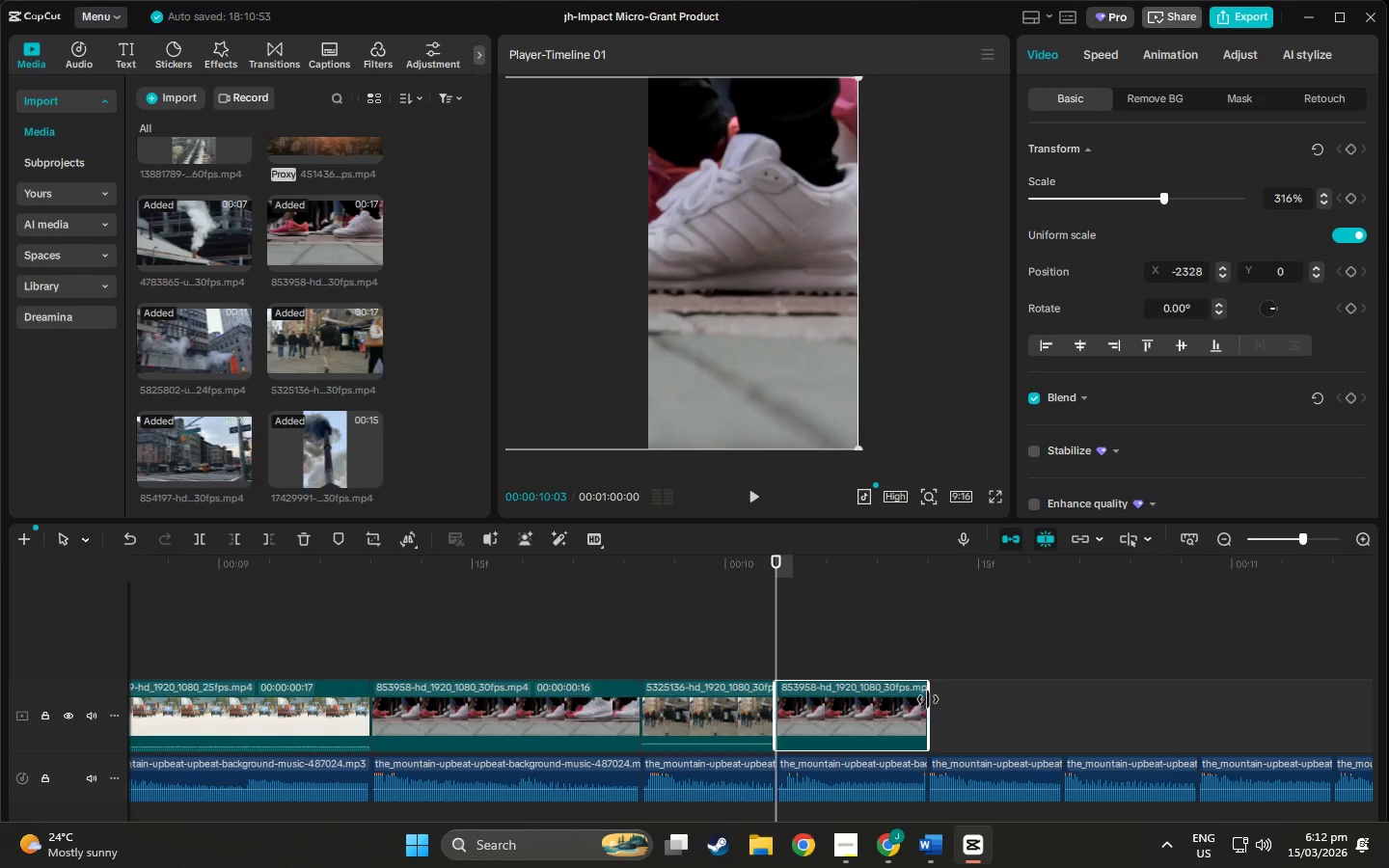 
left_click_drag(start_coordinate=[929, 699], to_coordinate=[1326, 692])
 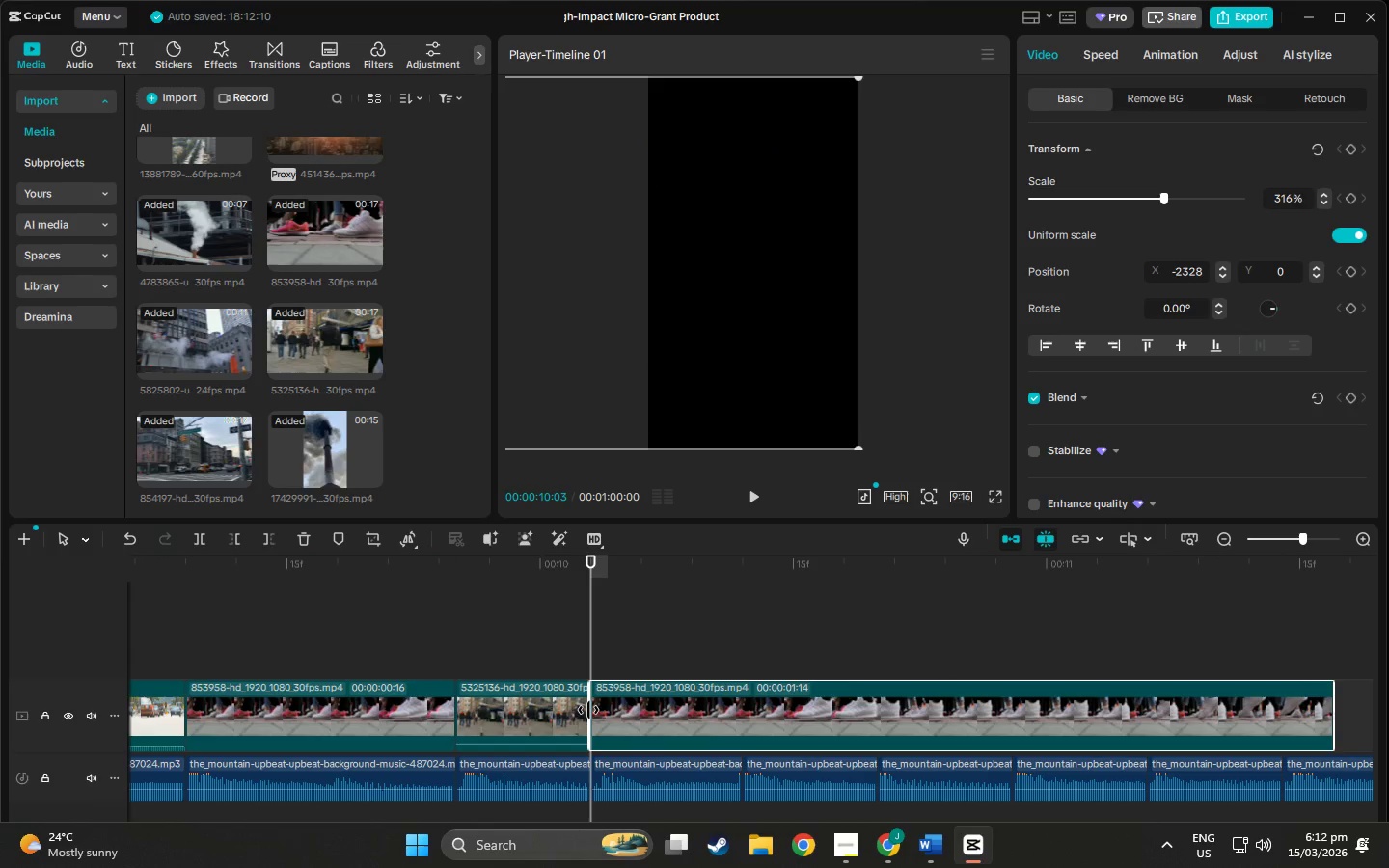 
left_click_drag(start_coordinate=[589, 710], to_coordinate=[979, 734])
 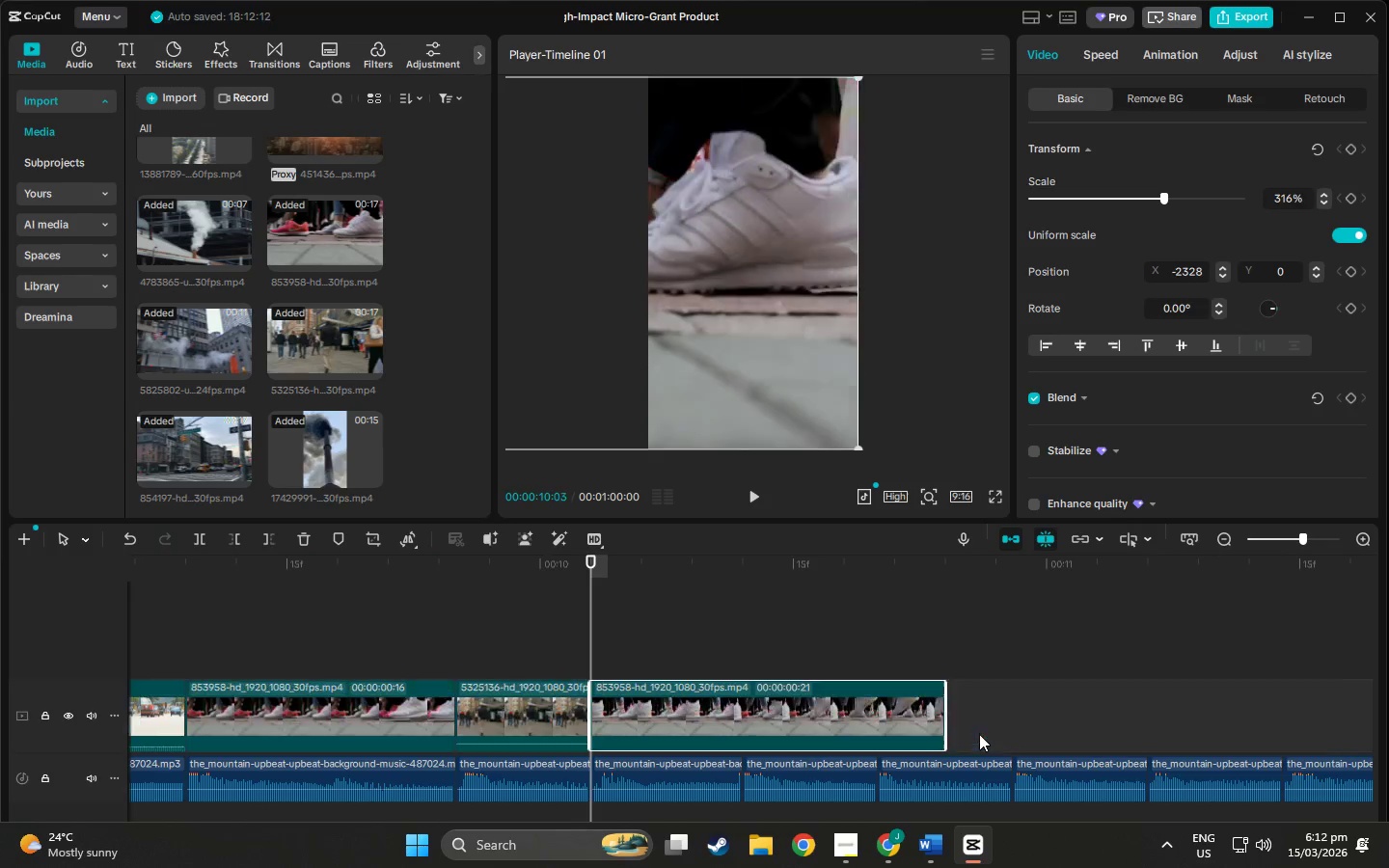 
key(Control+Z)
 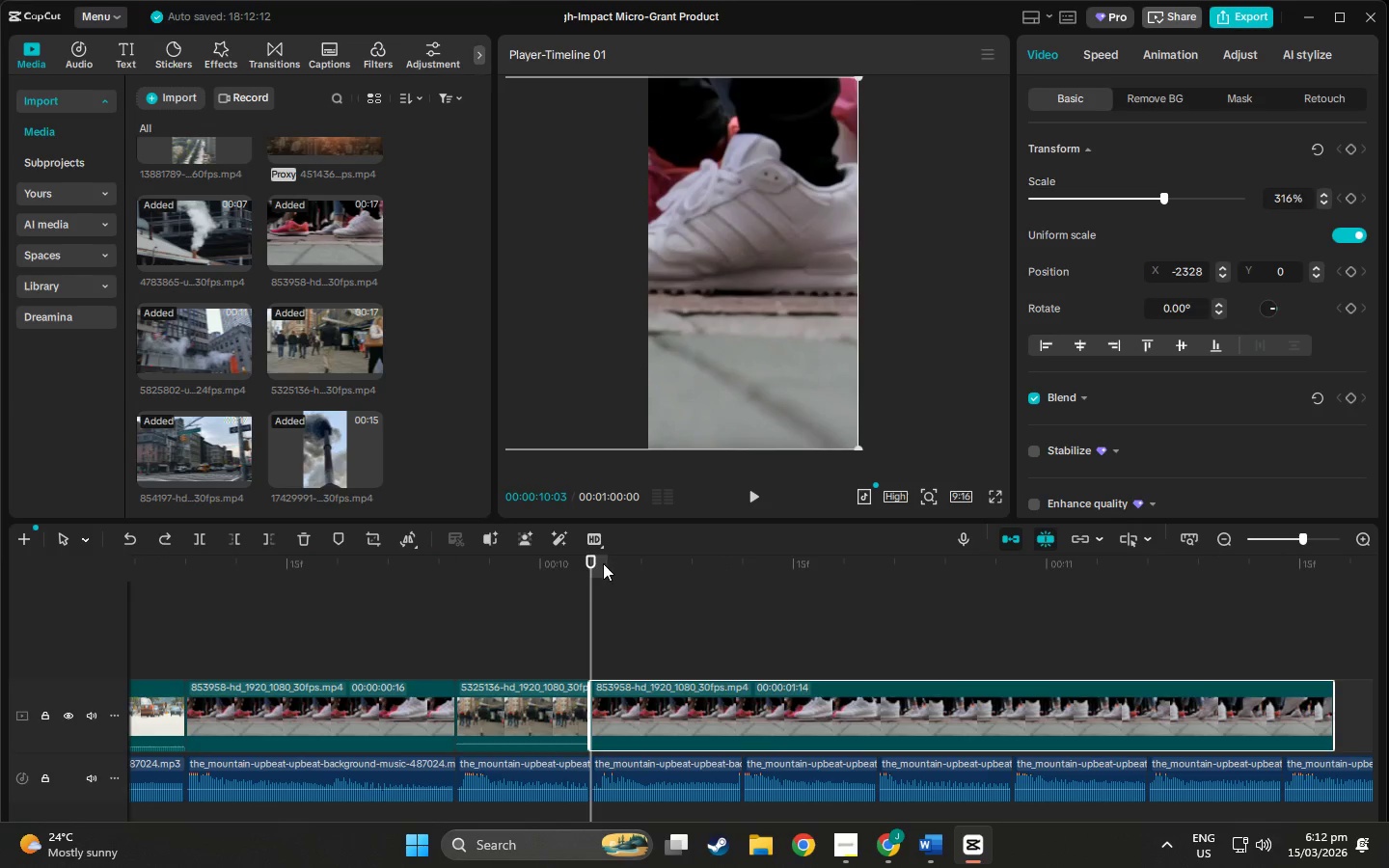 
left_click_drag(start_coordinate=[587, 567], to_coordinate=[744, 582])
 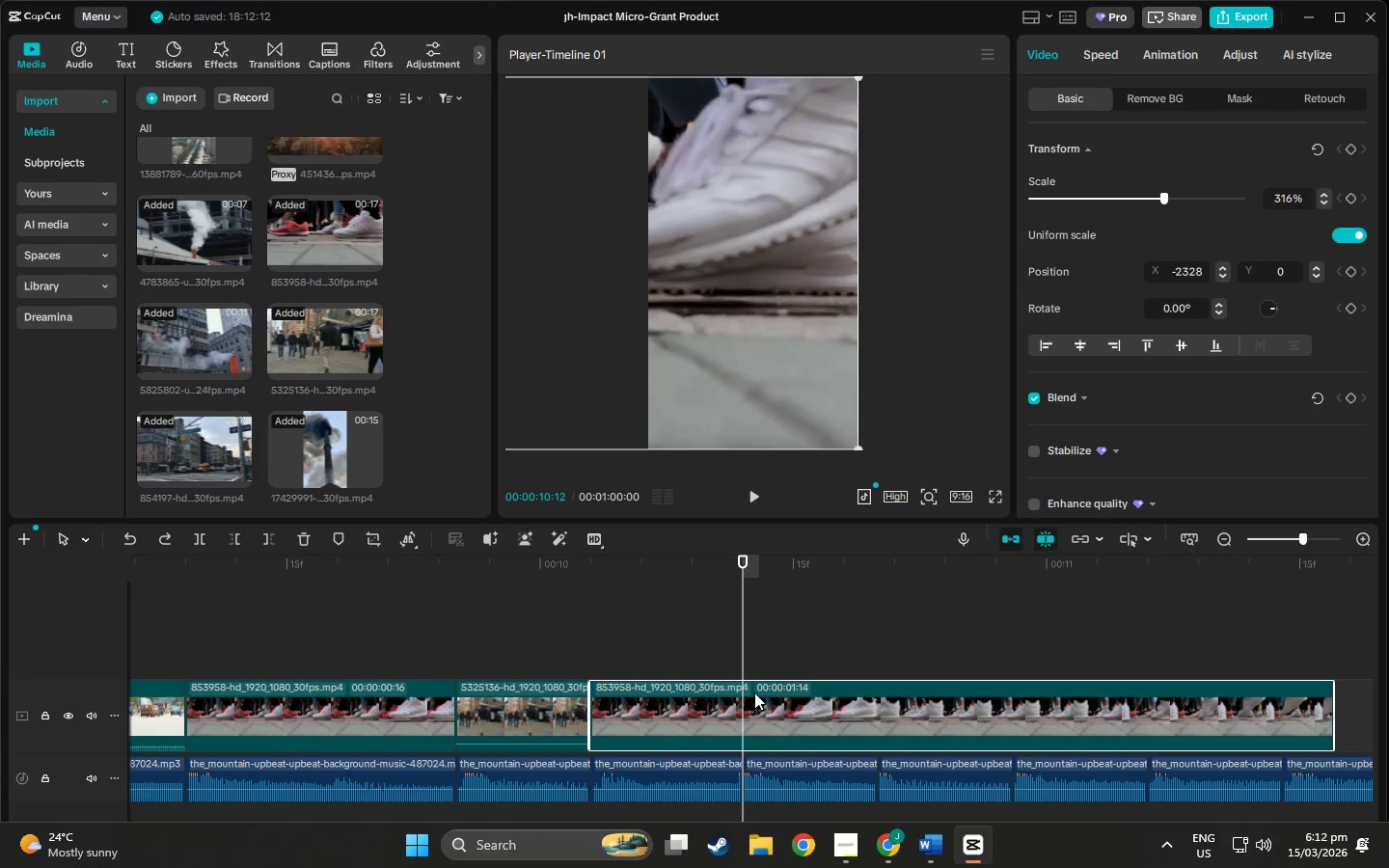 
left_click_drag(start_coordinate=[754, 692], to_coordinate=[755, 621])
 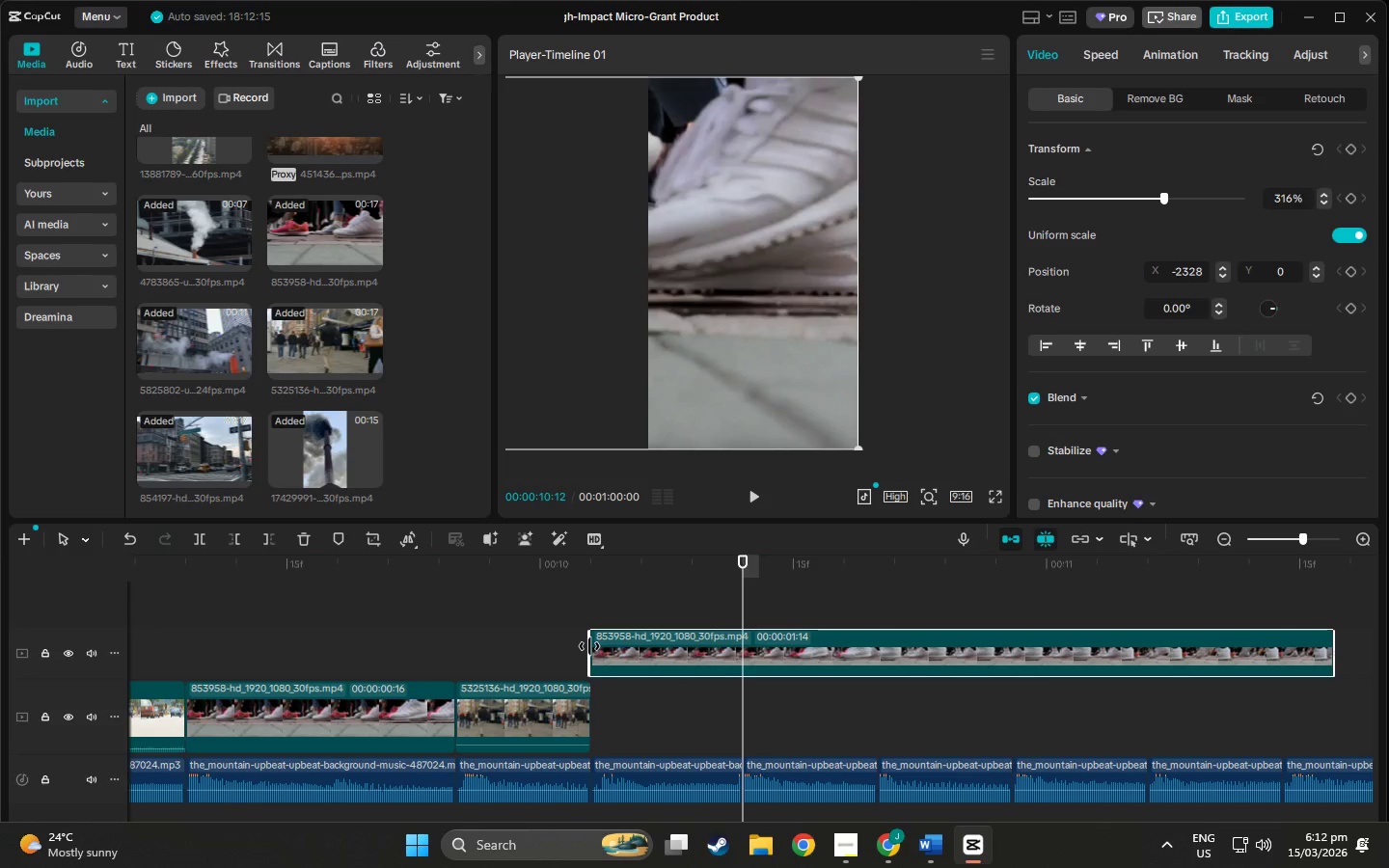 
left_click_drag(start_coordinate=[589, 646], to_coordinate=[867, 663])
 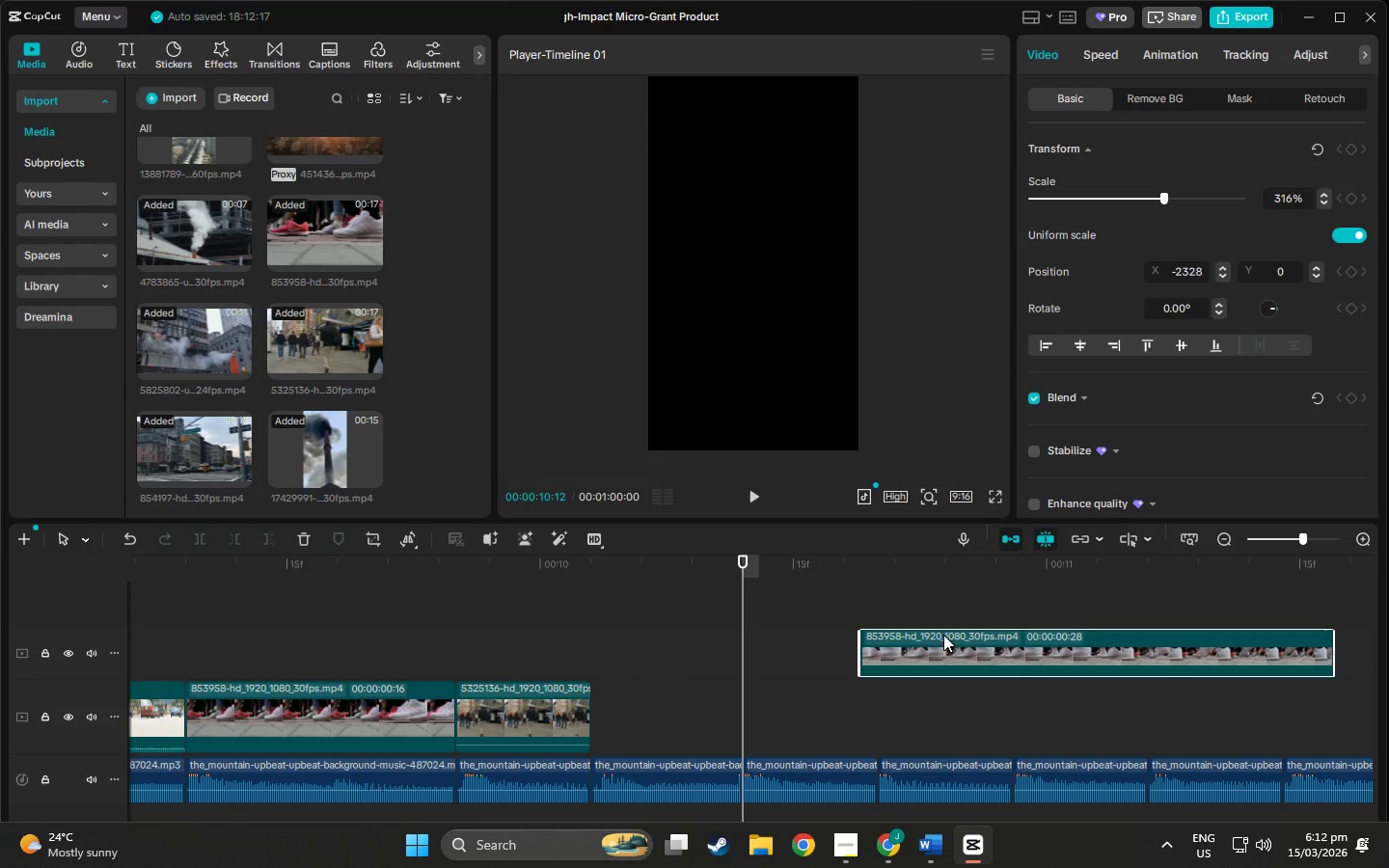 
left_click_drag(start_coordinate=[943, 635], to_coordinate=[681, 705])
 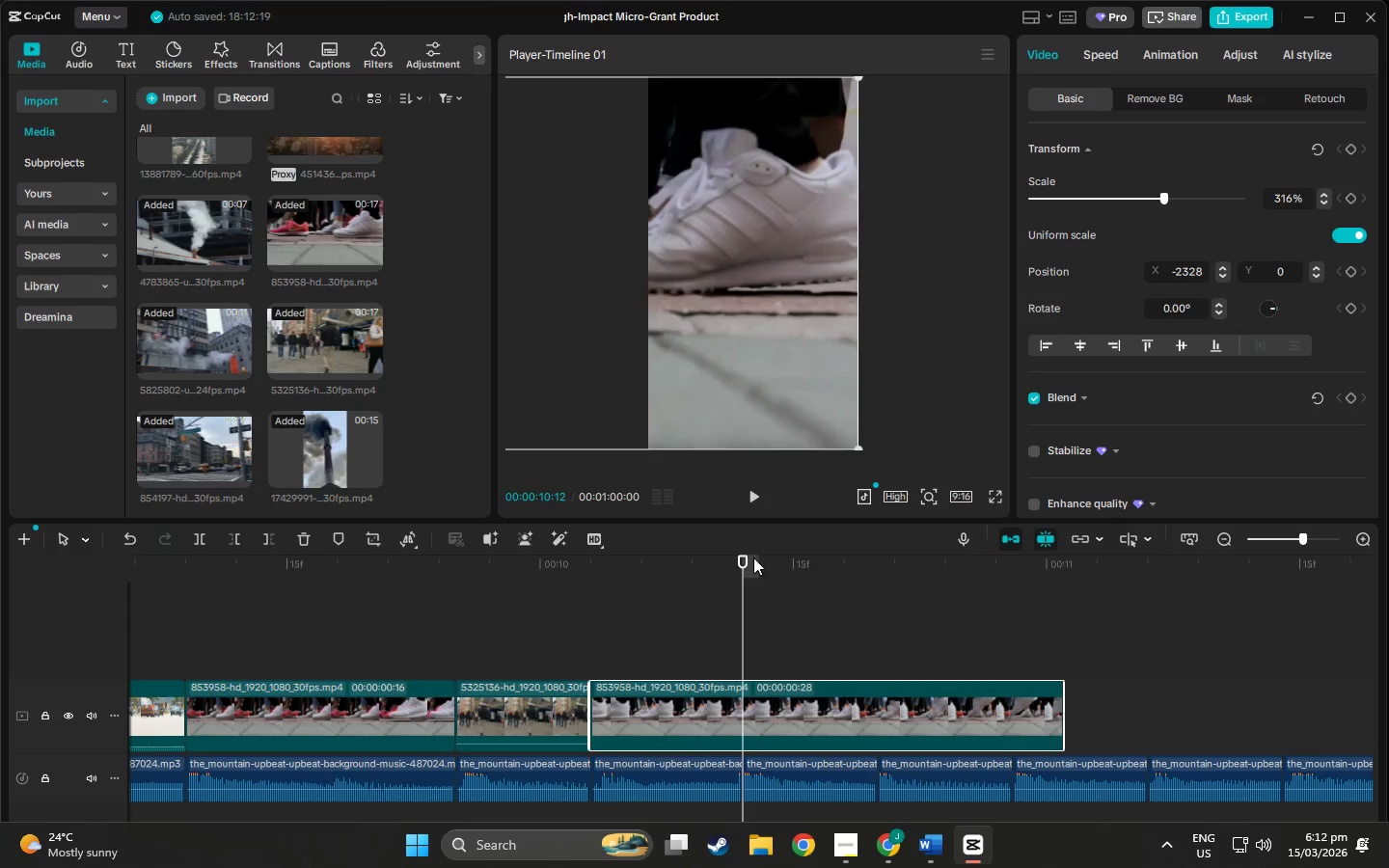 
left_click_drag(start_coordinate=[738, 565], to_coordinate=[738, 582])
 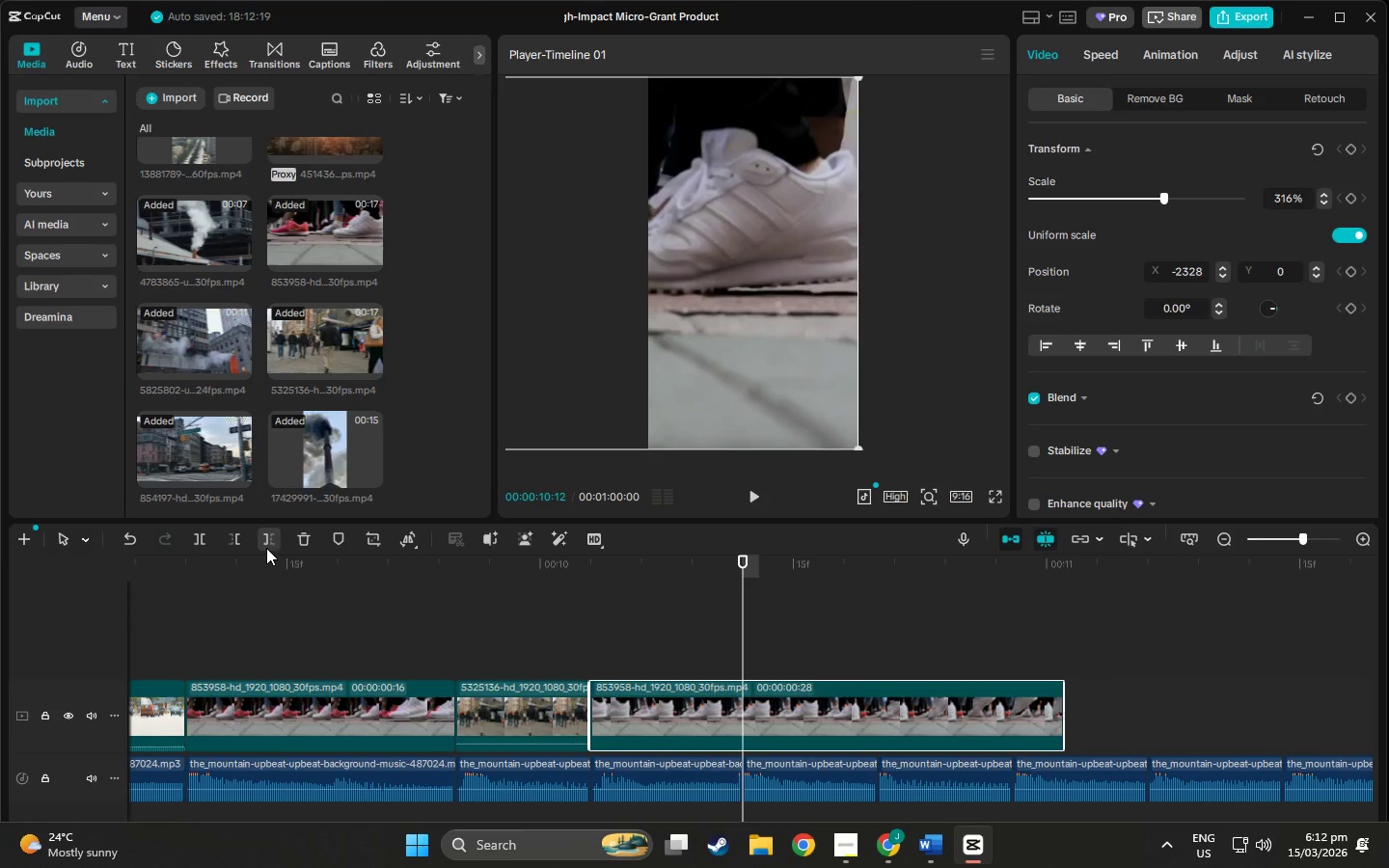 
left_click([270, 545])
 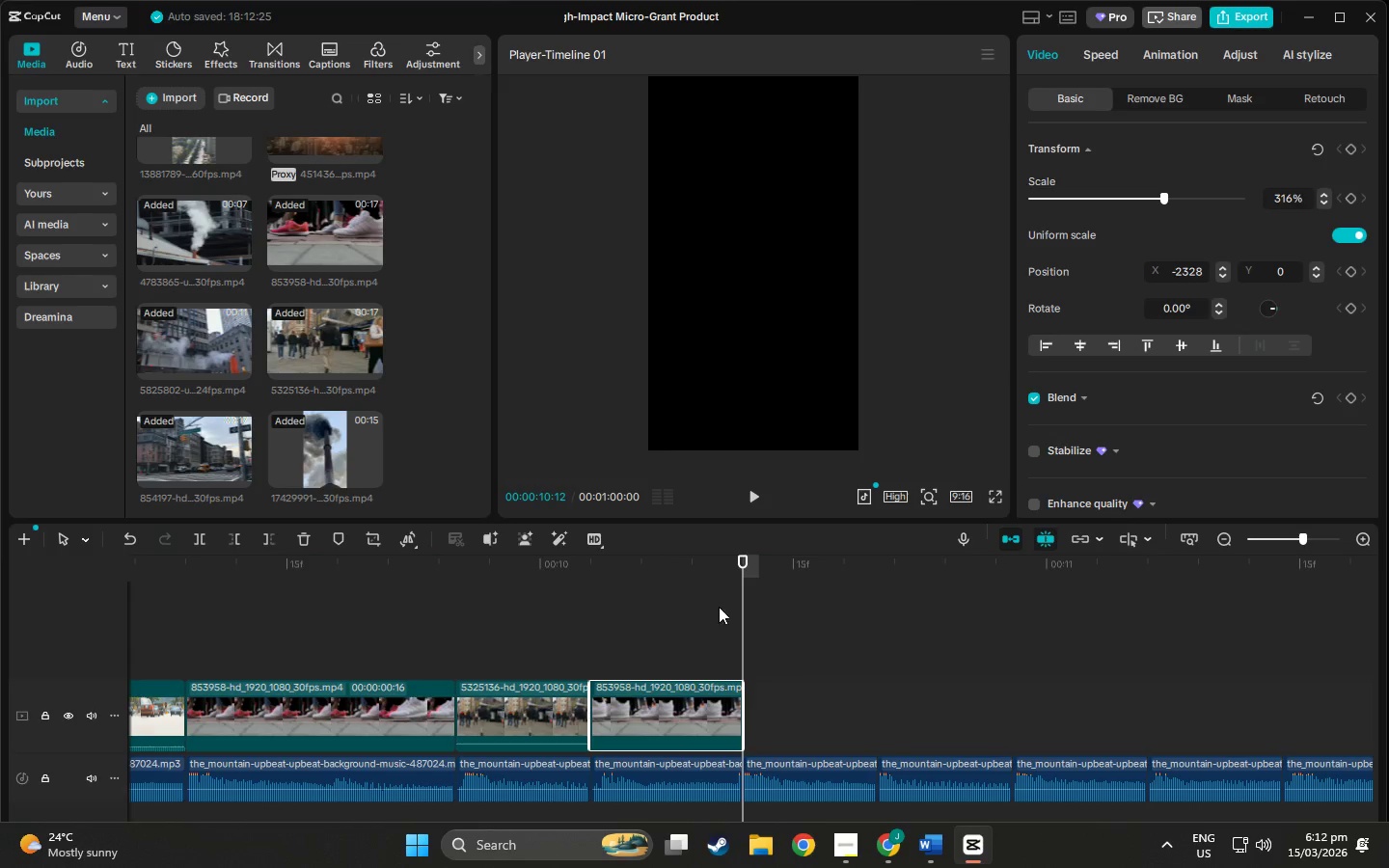 
left_click_drag(start_coordinate=[743, 578], to_coordinate=[579, 577])
 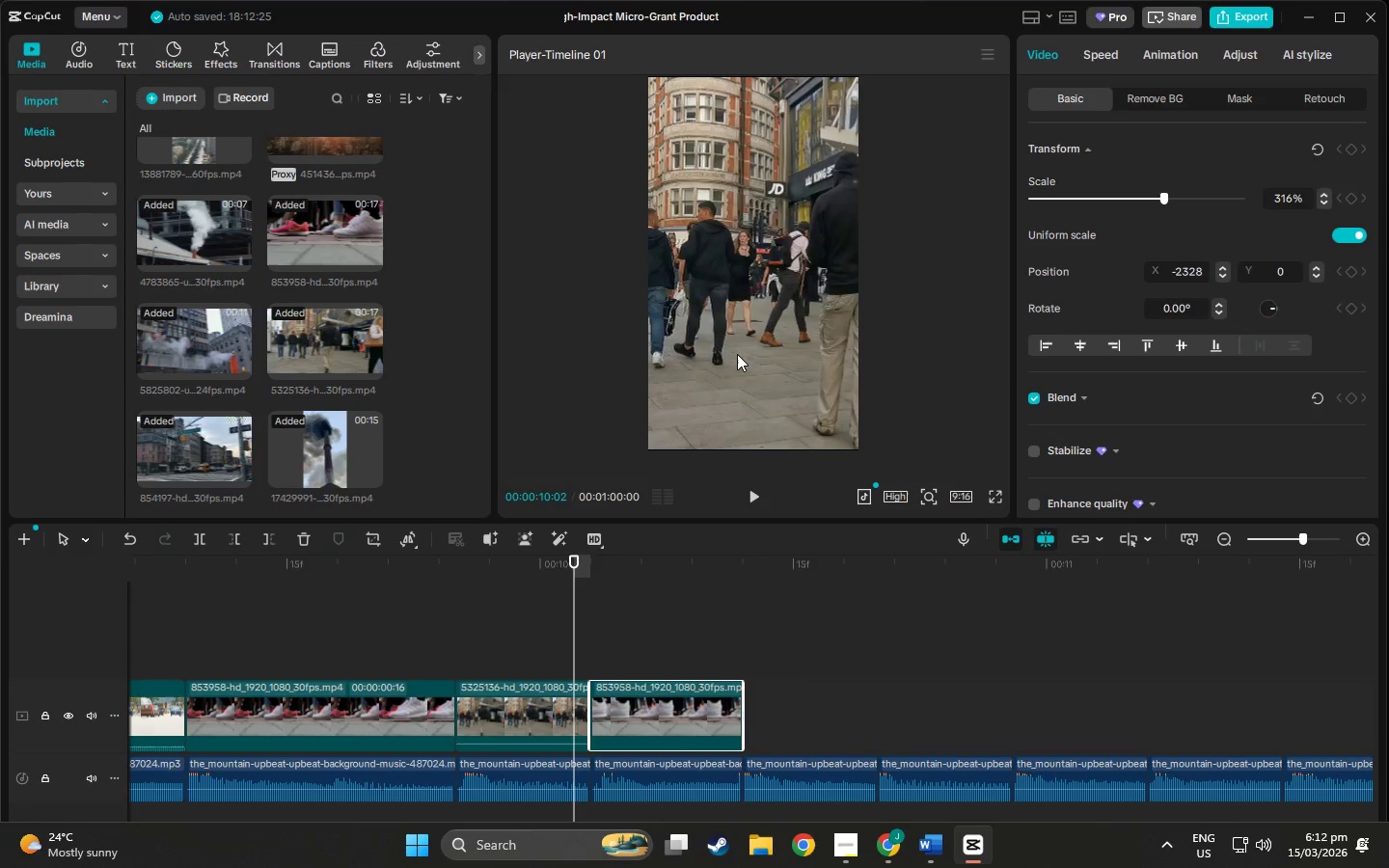 
key(Space)
 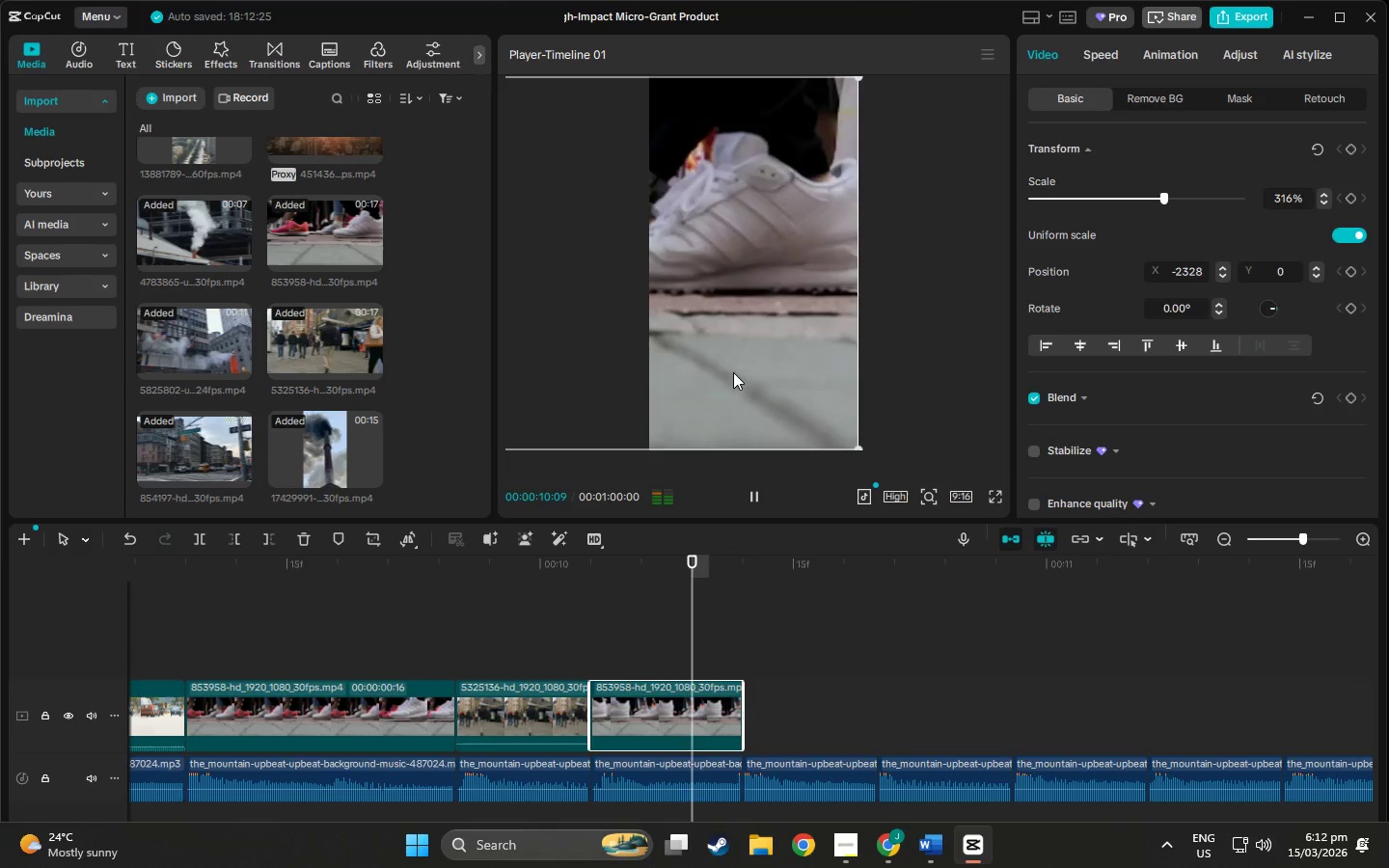 
key(Space)
 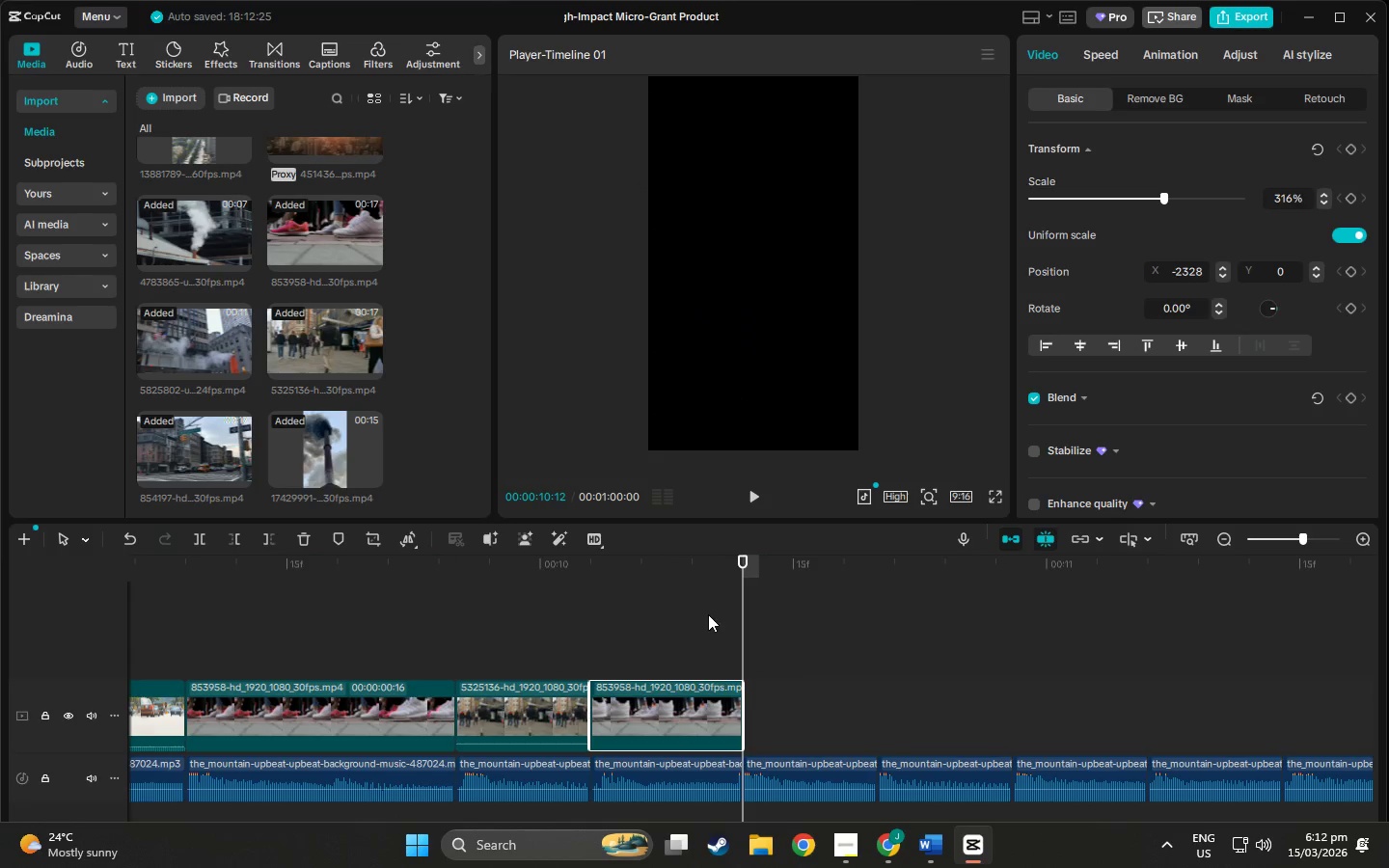 
left_click([665, 581])
 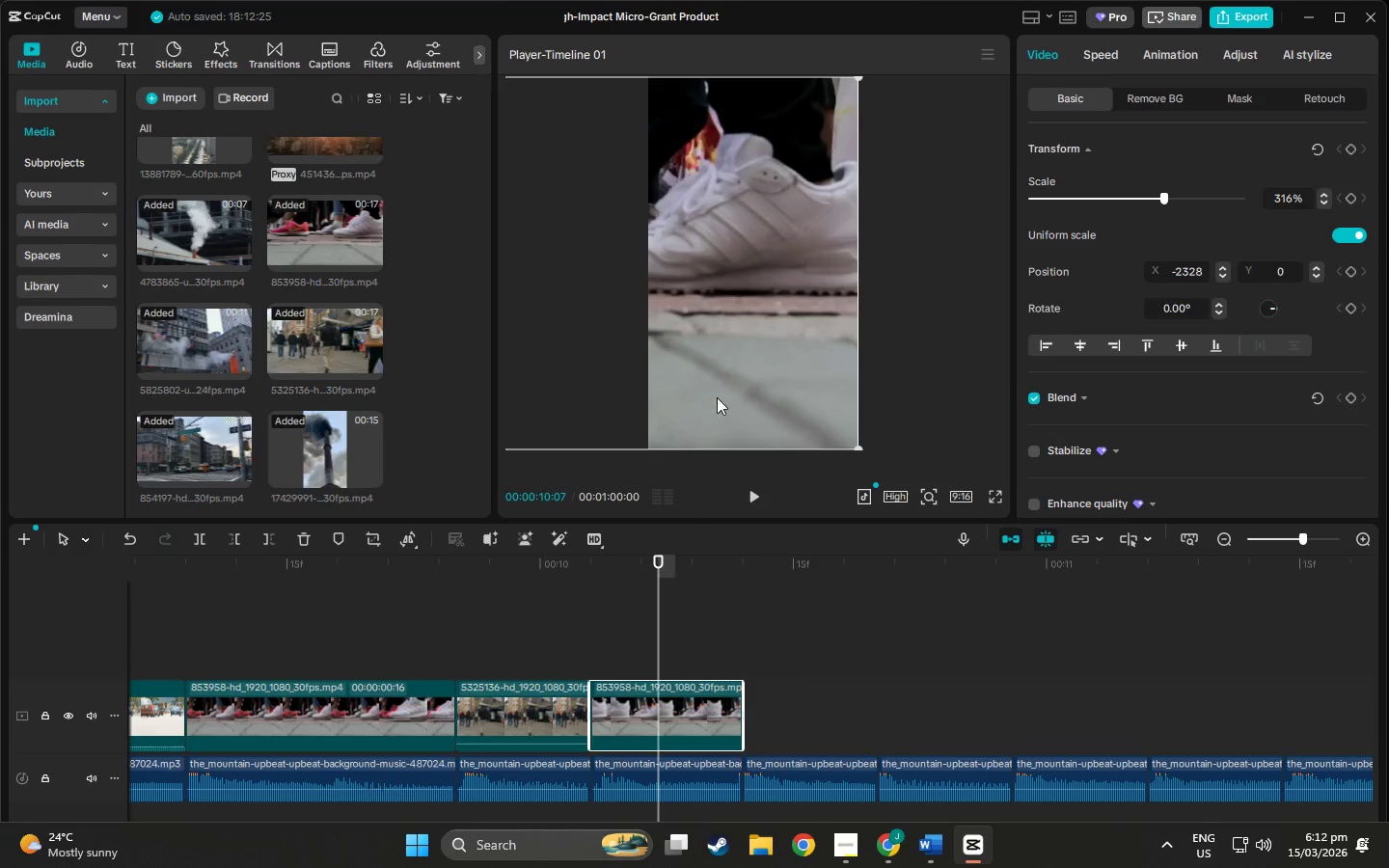 
left_click_drag(start_coordinate=[717, 365], to_coordinate=[838, 357])
 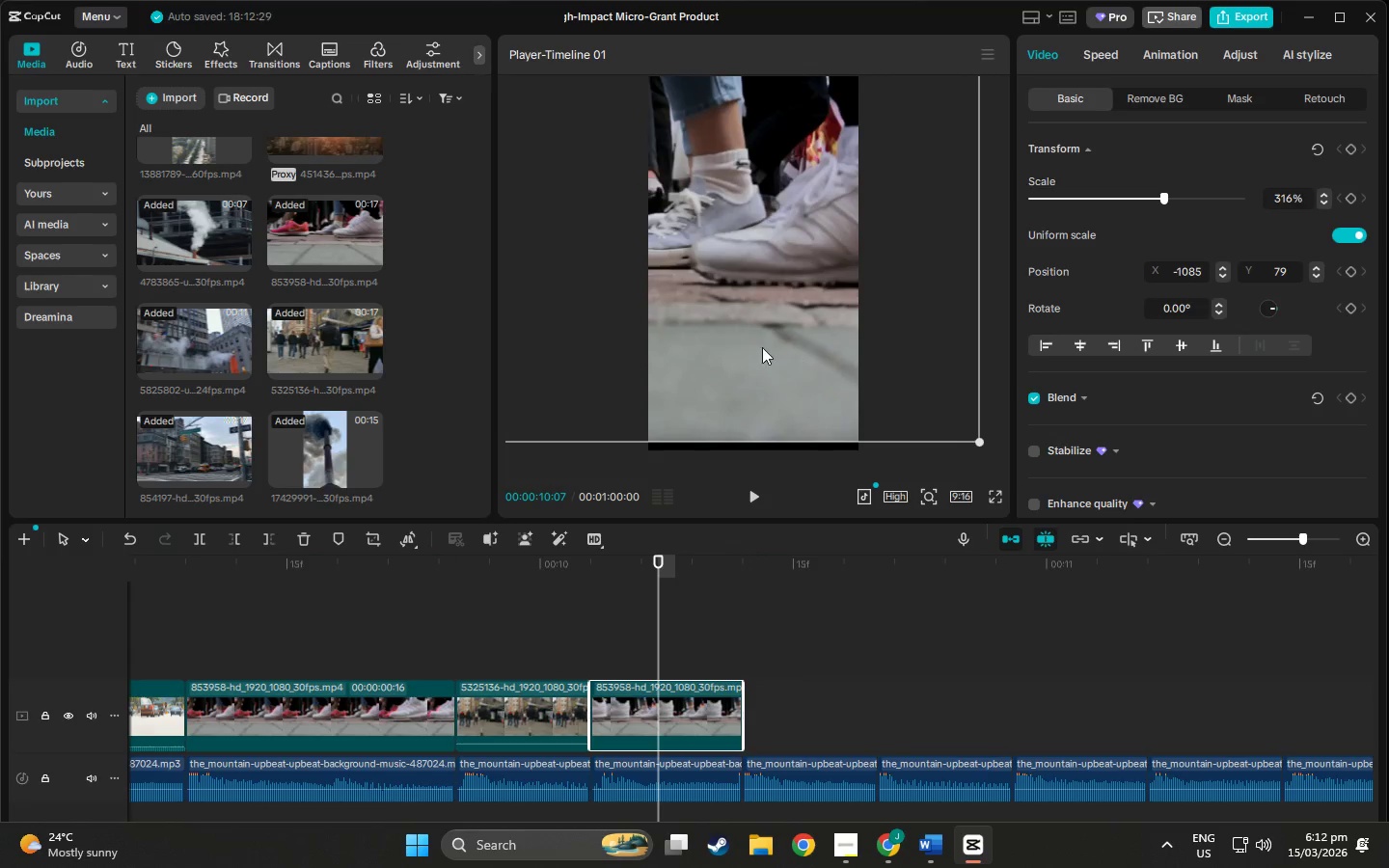 
left_click_drag(start_coordinate=[762, 347], to_coordinate=[879, 352])
 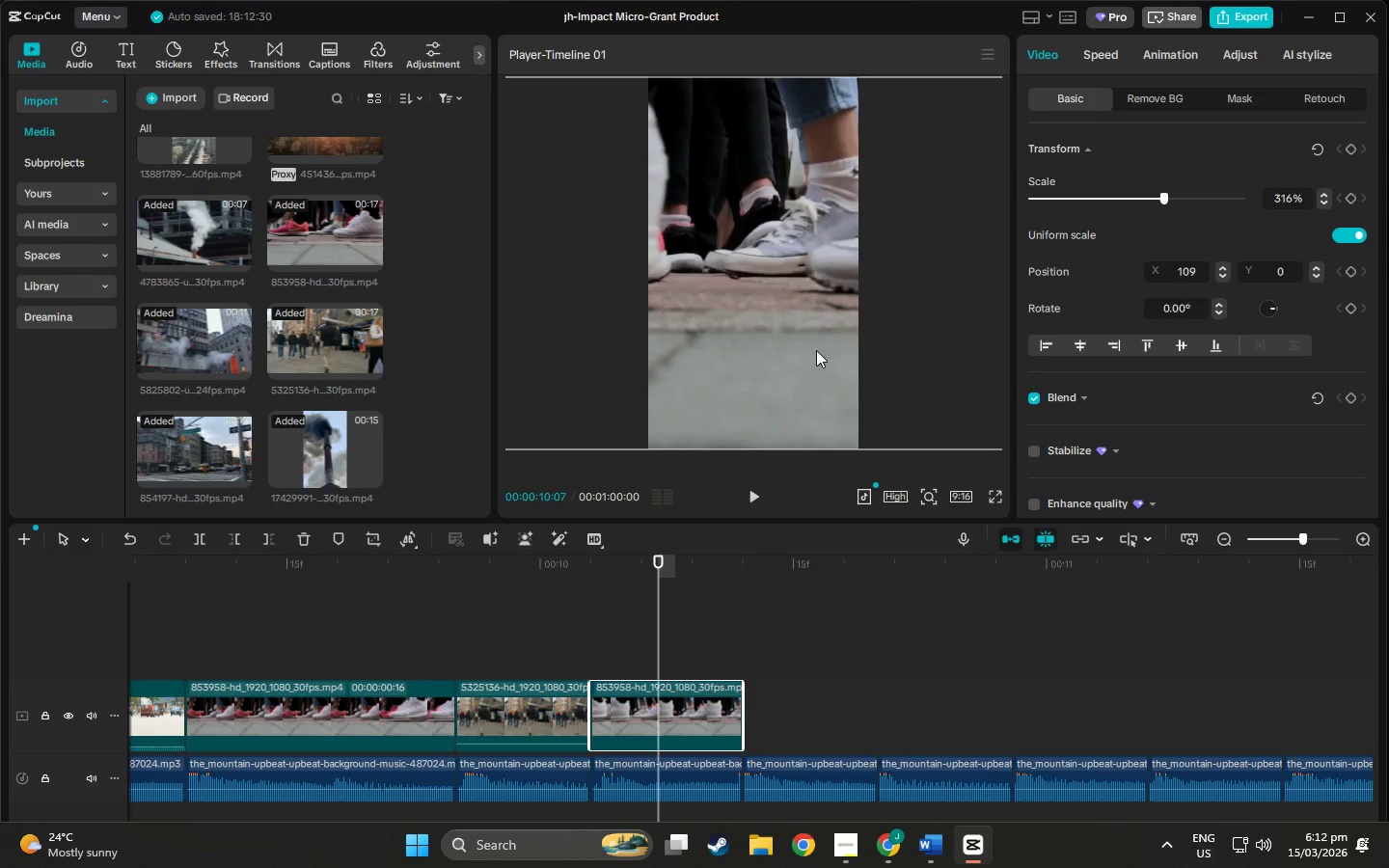 
left_click_drag(start_coordinate=[816, 350], to_coordinate=[852, 350])
 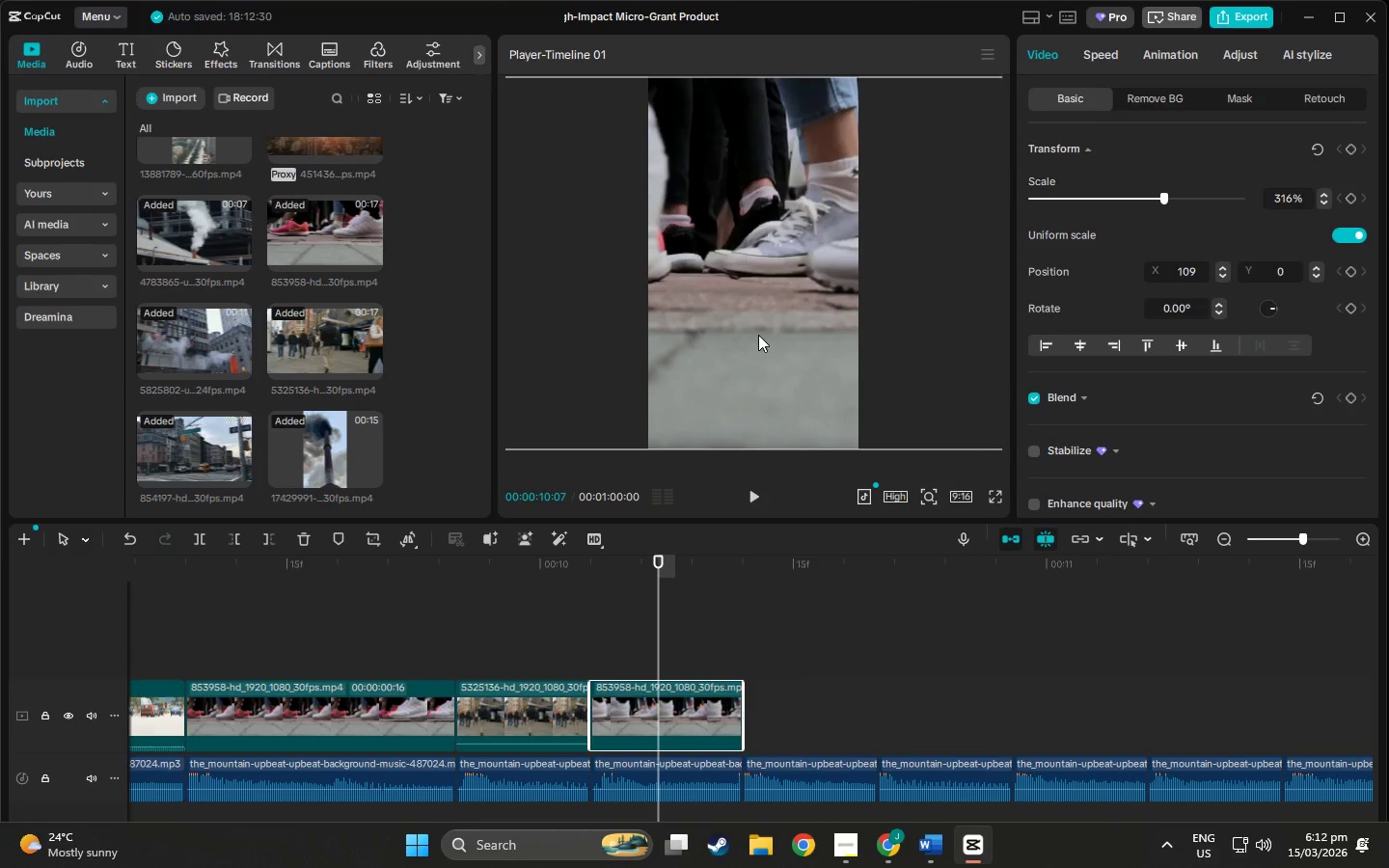 
left_click_drag(start_coordinate=[758, 335], to_coordinate=[753, 331])
 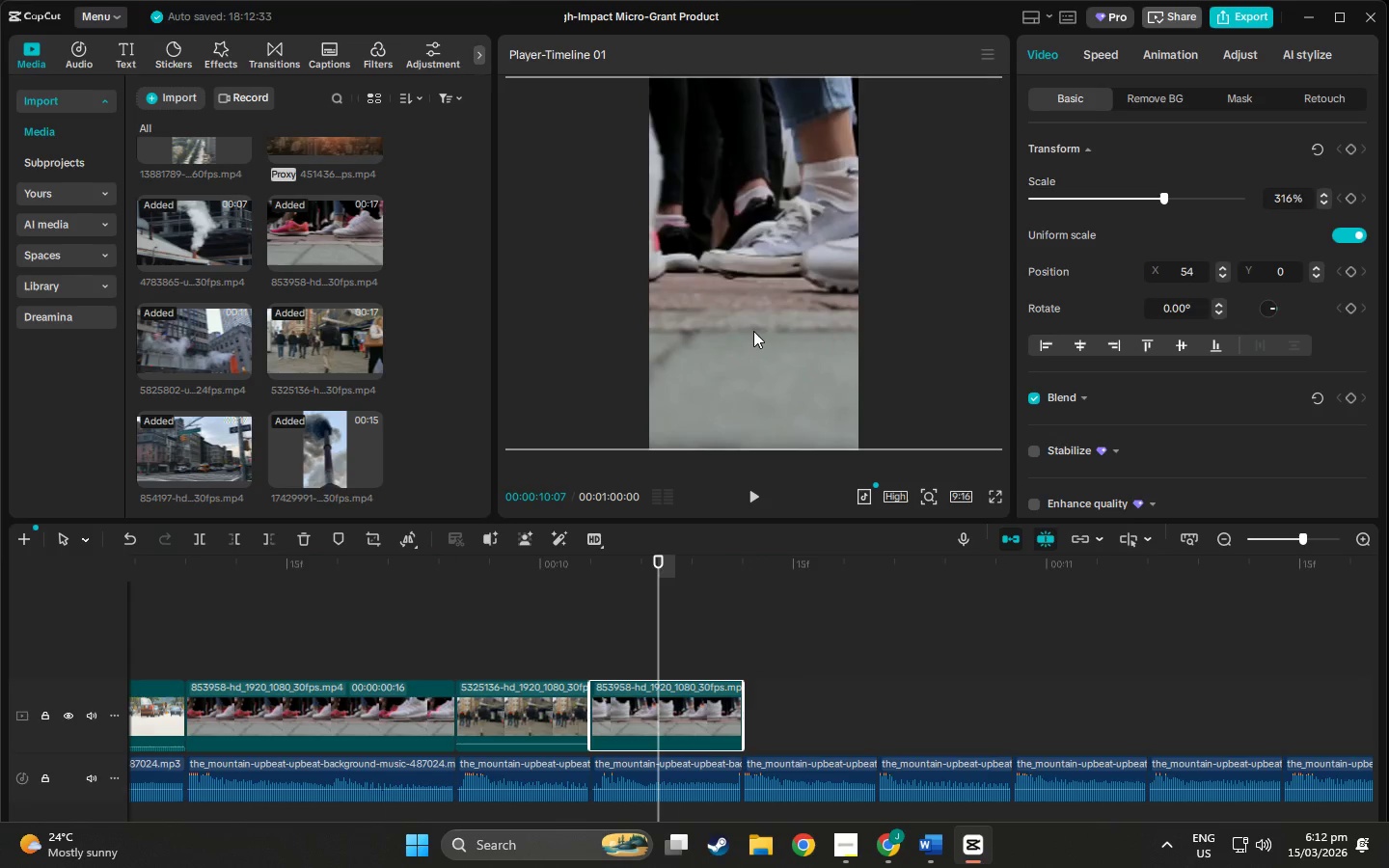 
key(Space)
 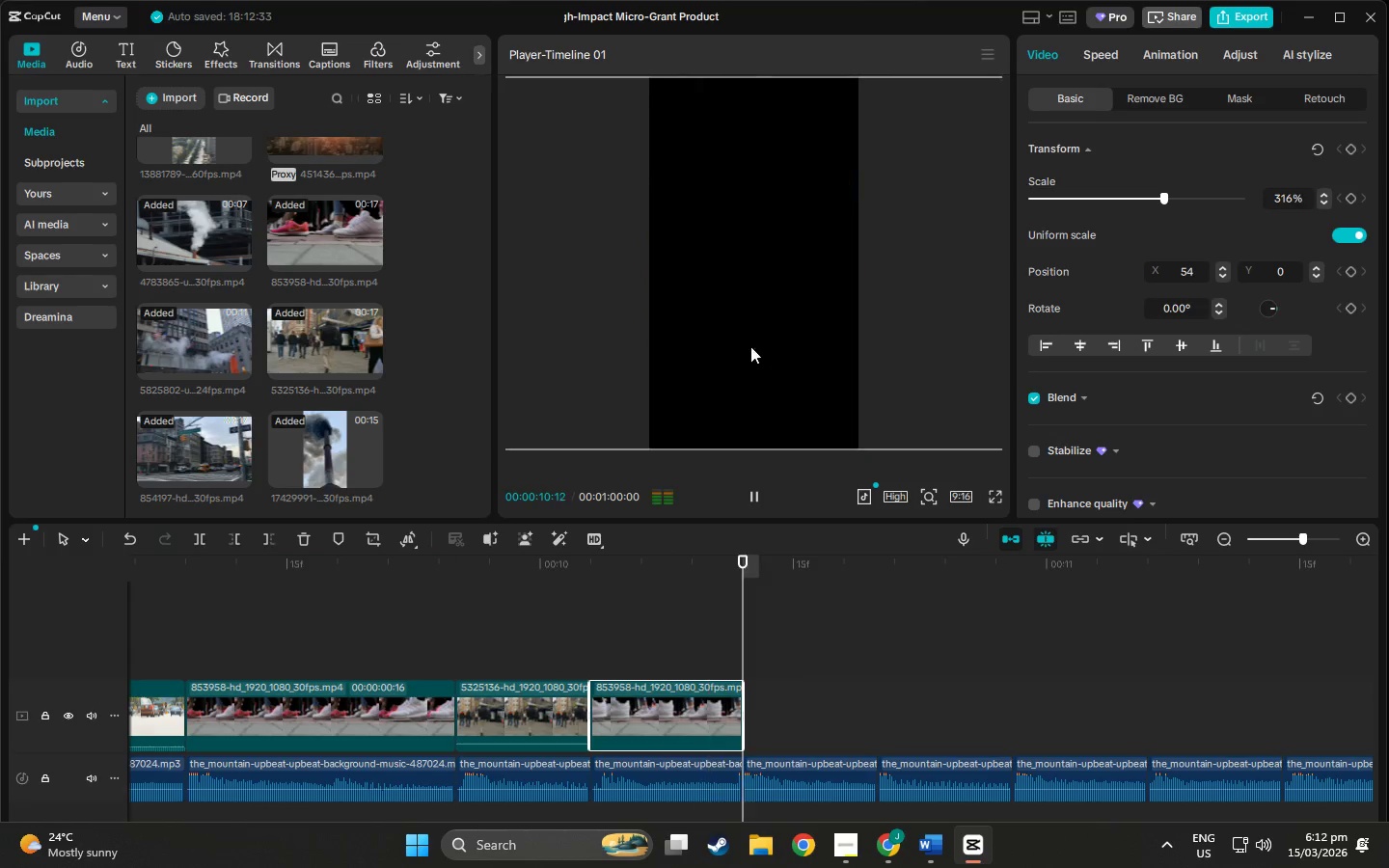 
key(Space)
 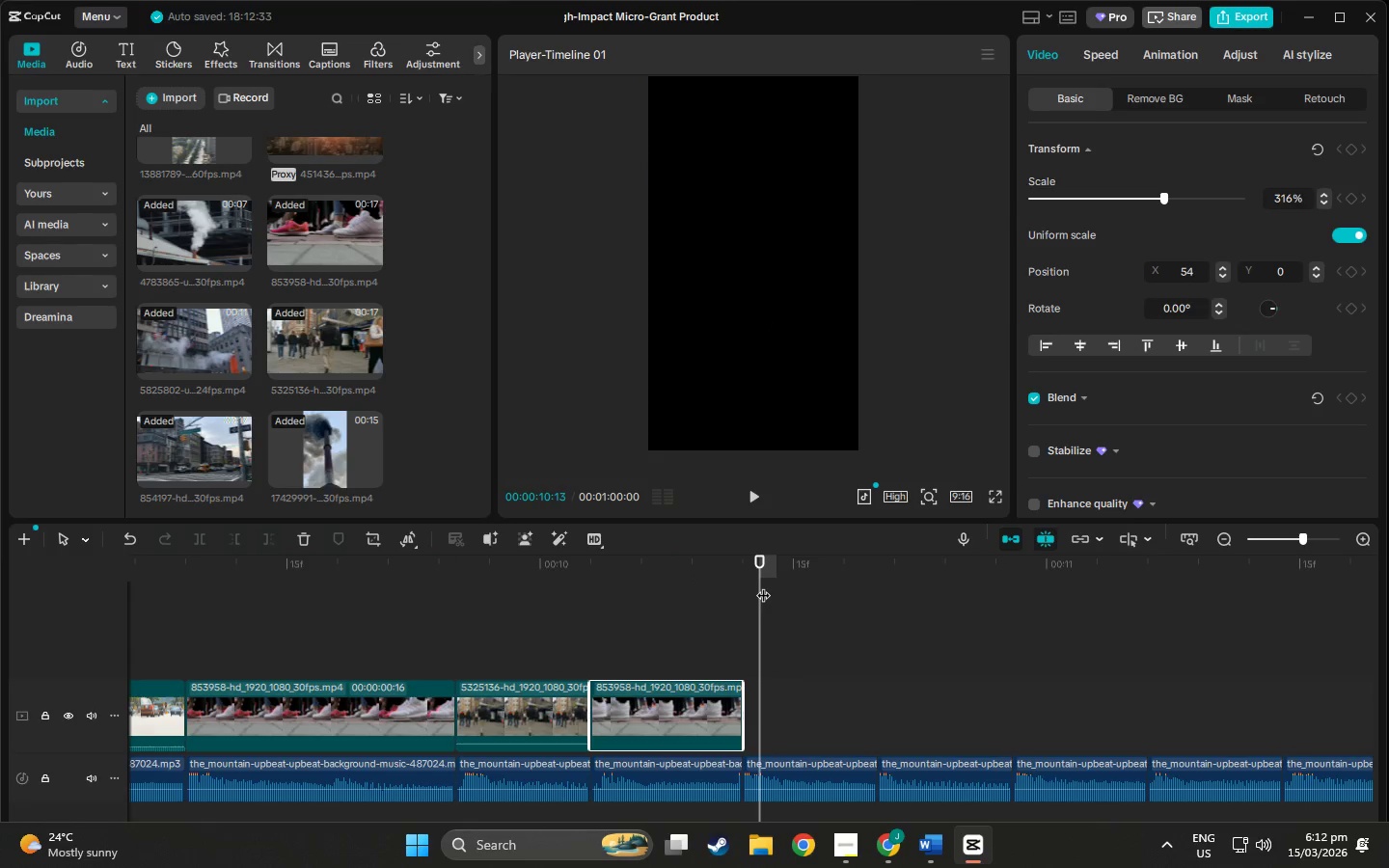 
left_click_drag(start_coordinate=[763, 563], to_coordinate=[170, 590])
 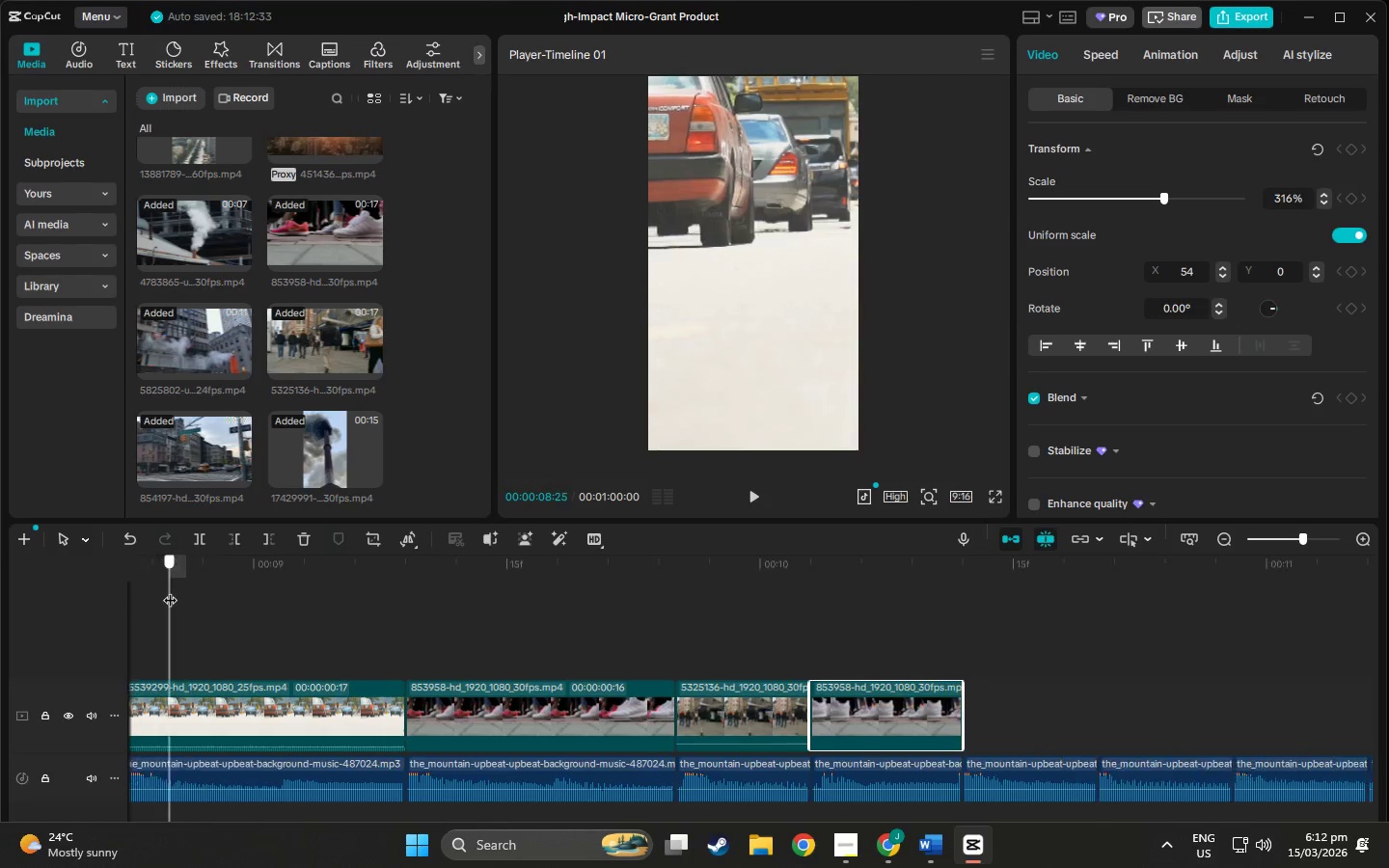 
key(Space)
 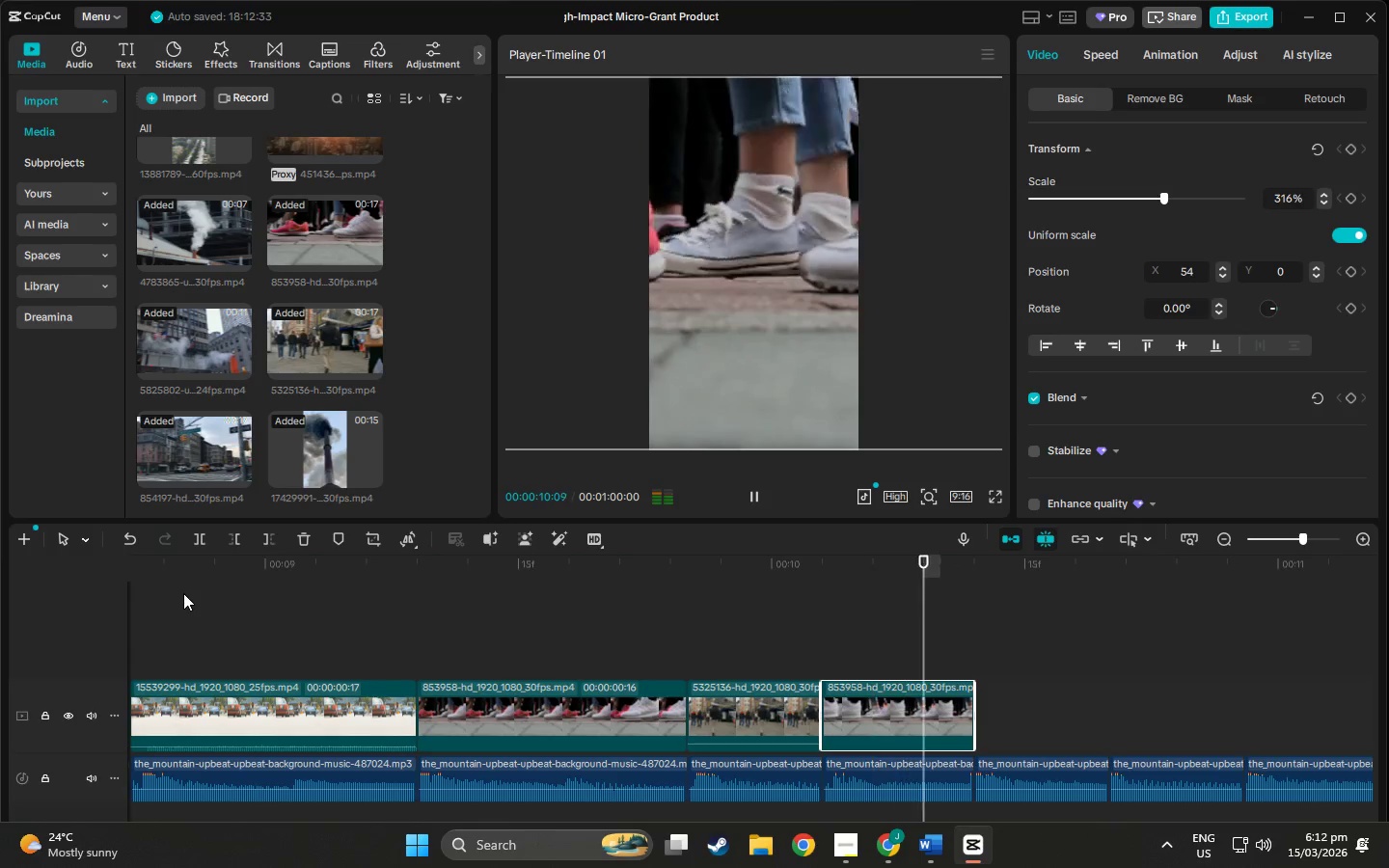 
key(Space)
 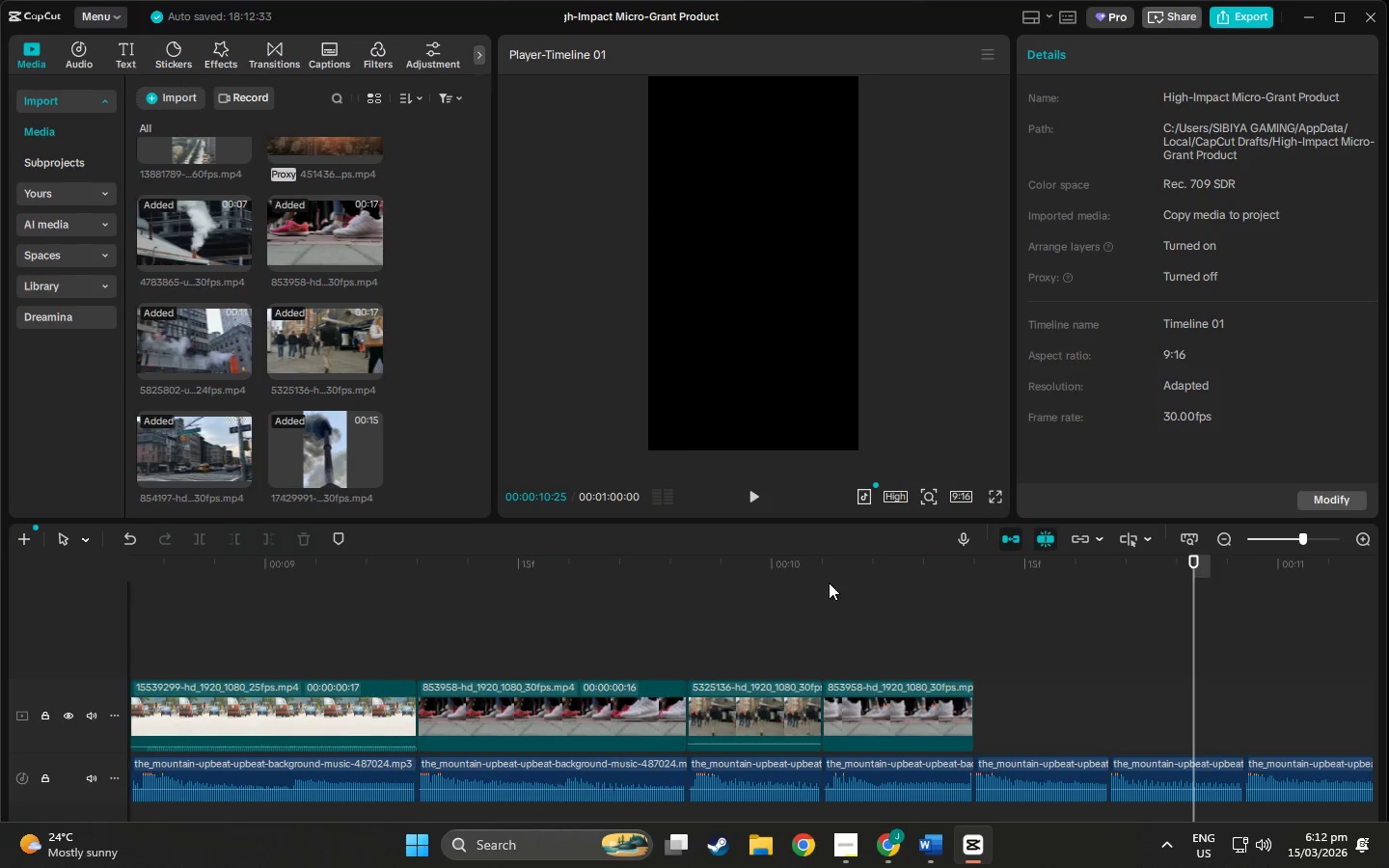 
key(Space)
 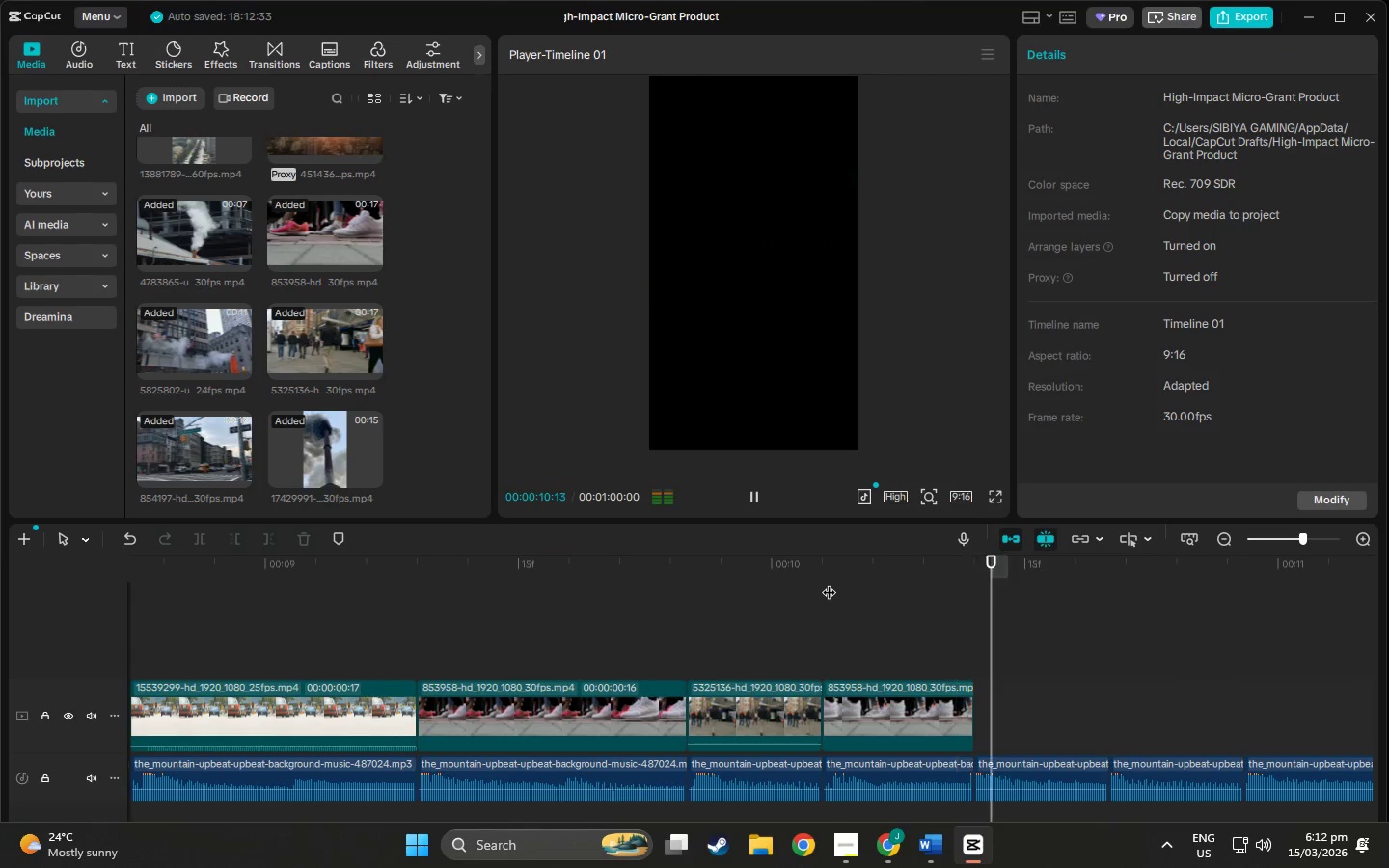 
key(Space)
 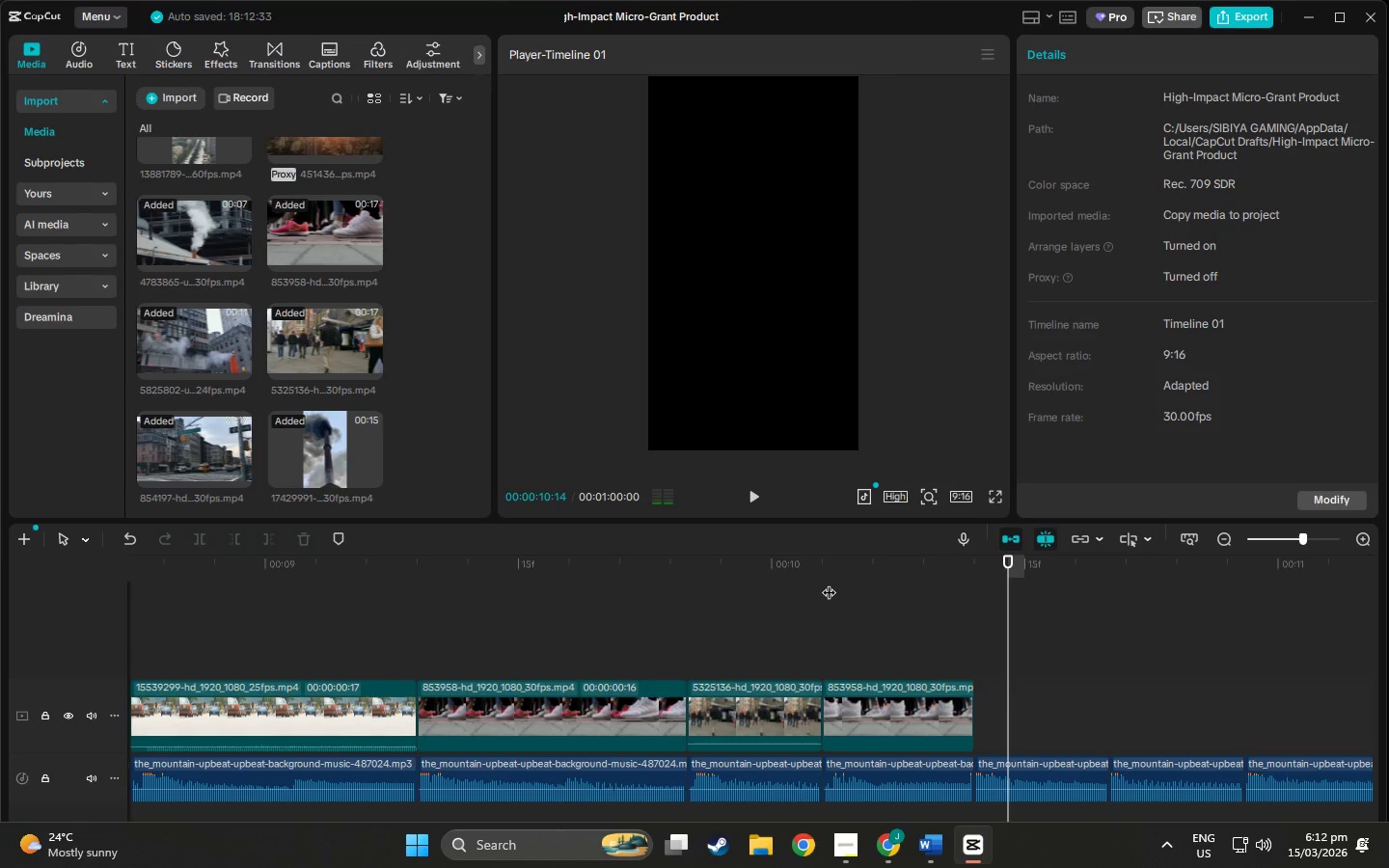 
left_click([829, 583])
 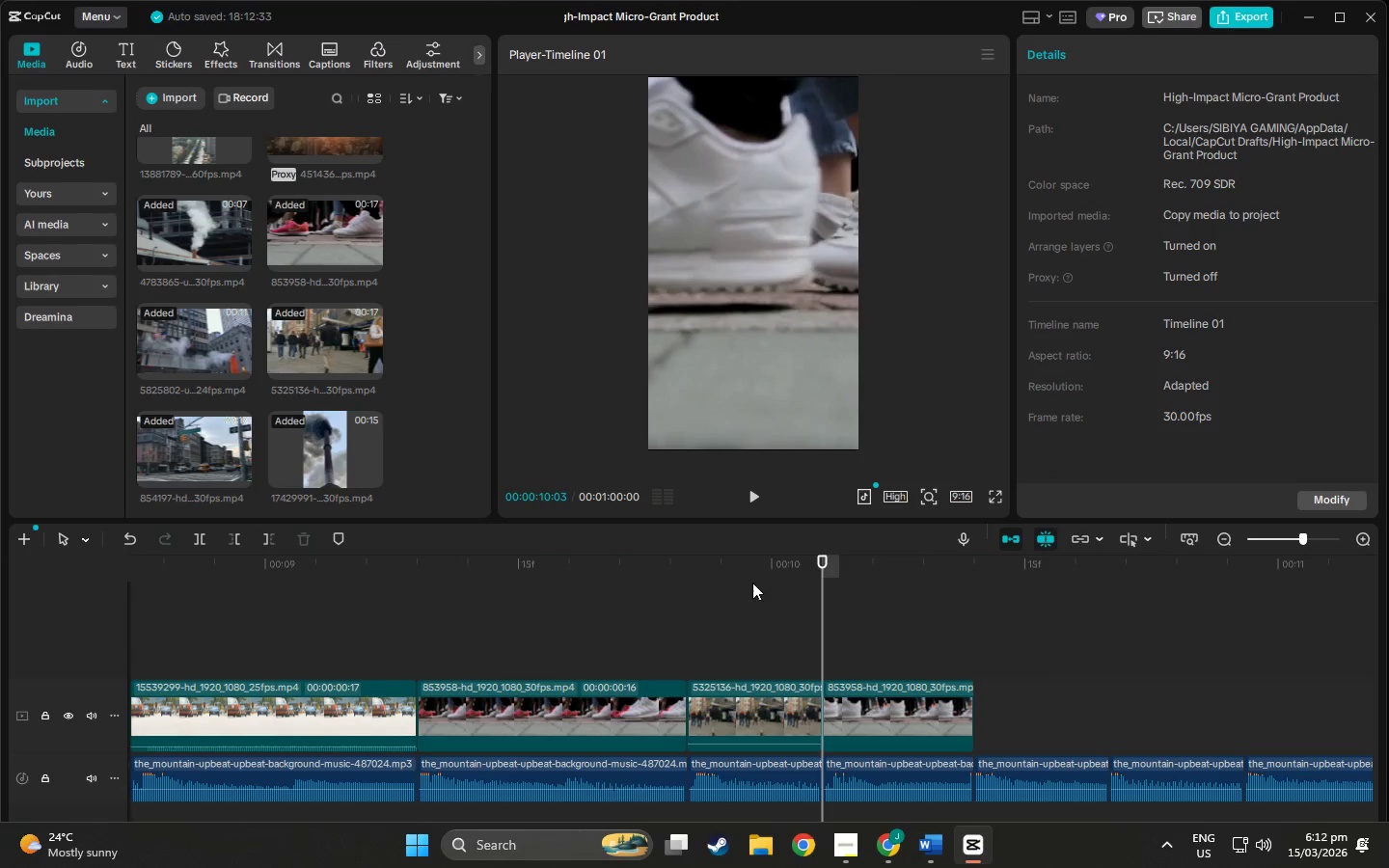 
left_click_drag(start_coordinate=[749, 583], to_coordinate=[604, 590])
 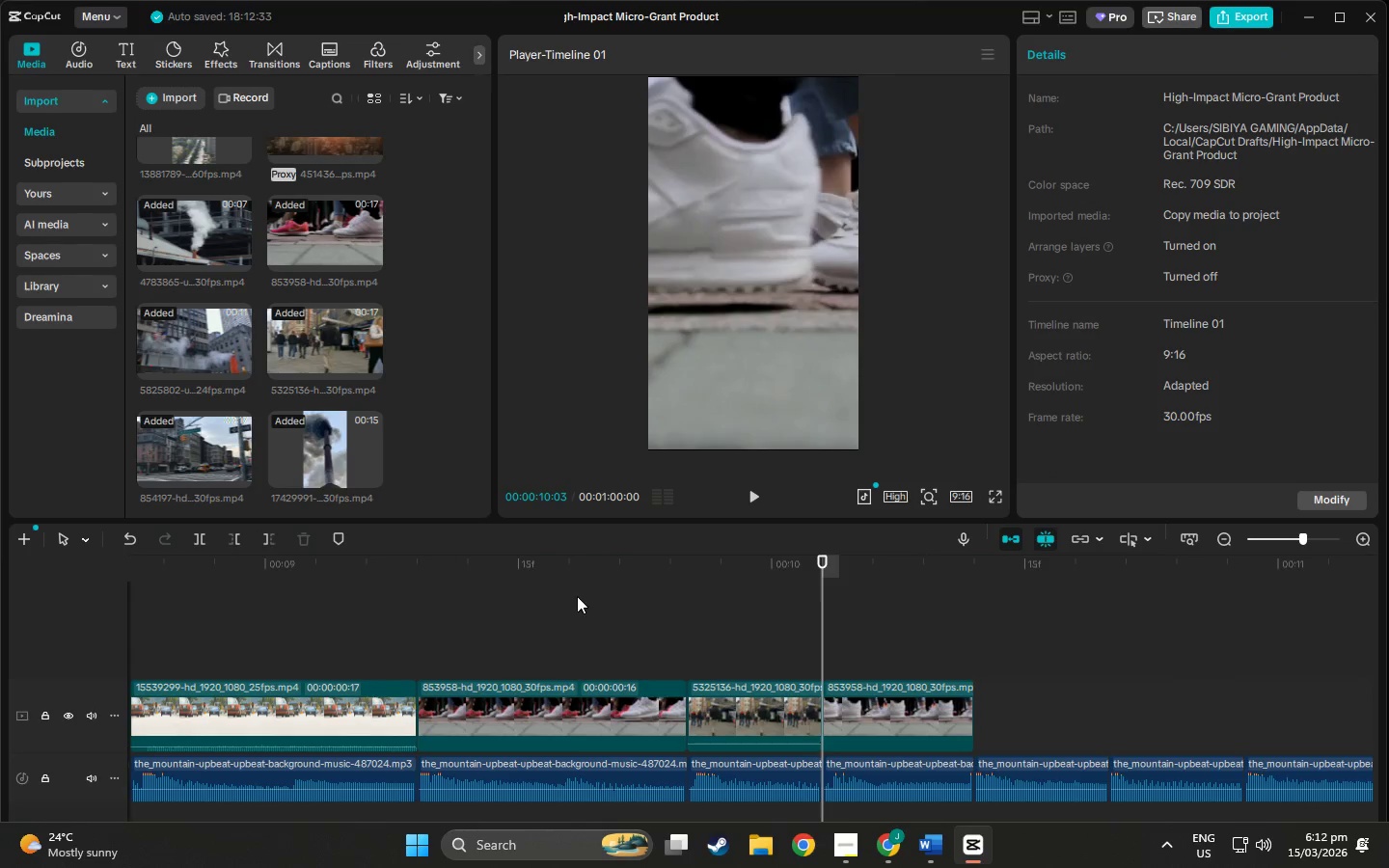 
double_click([539, 569])
 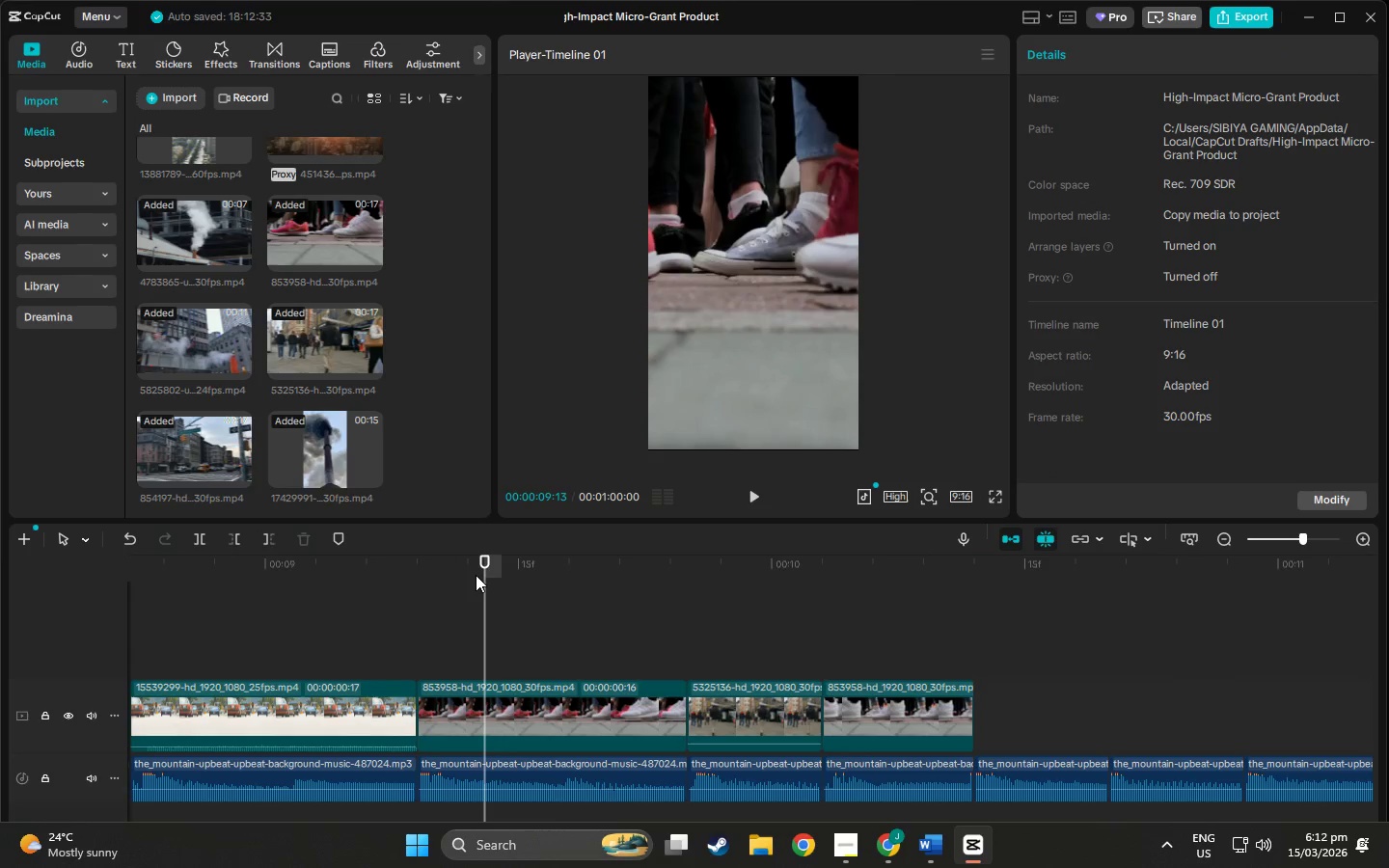 
key(Space)
 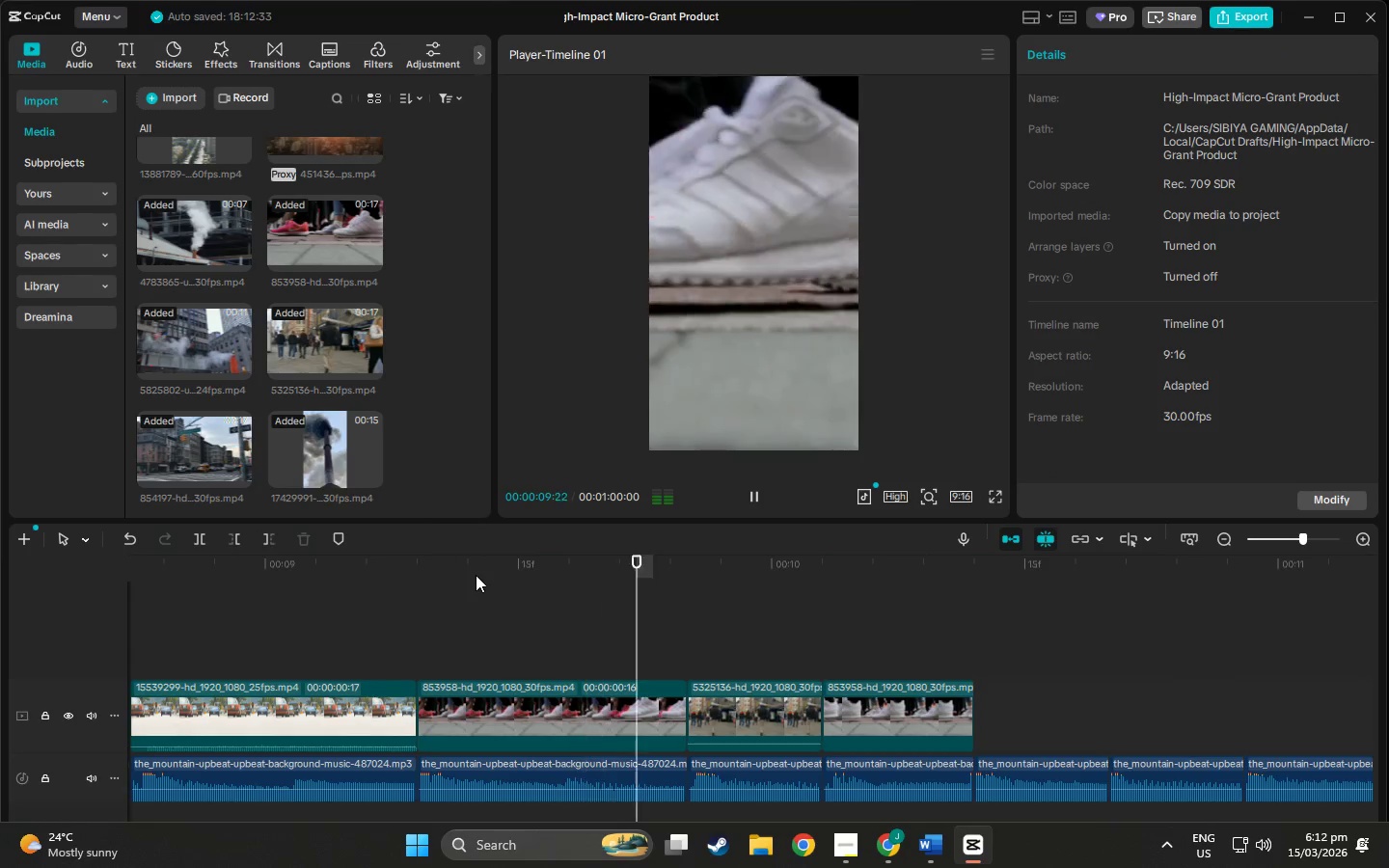 
key(Space)
 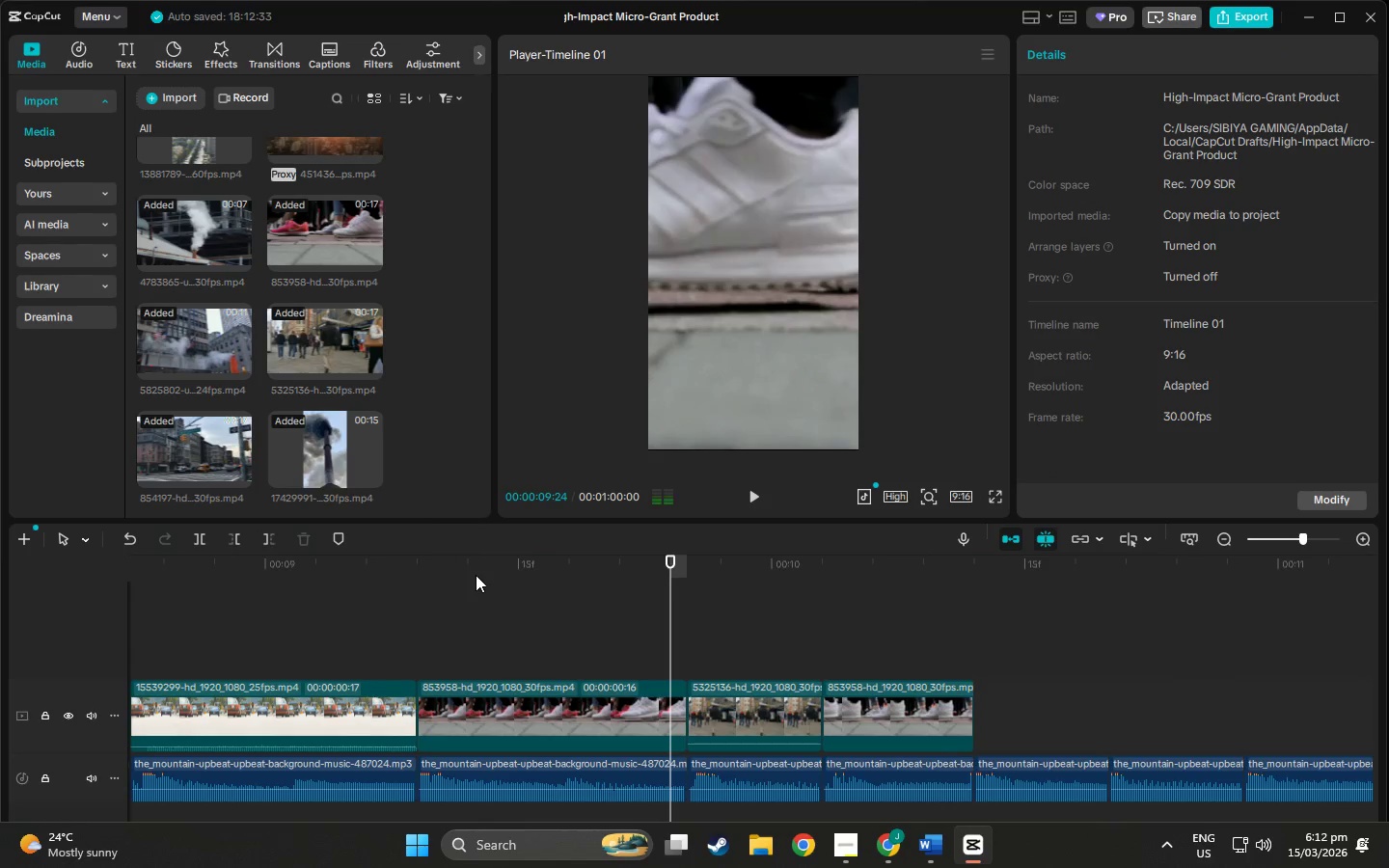 
key(Space)
 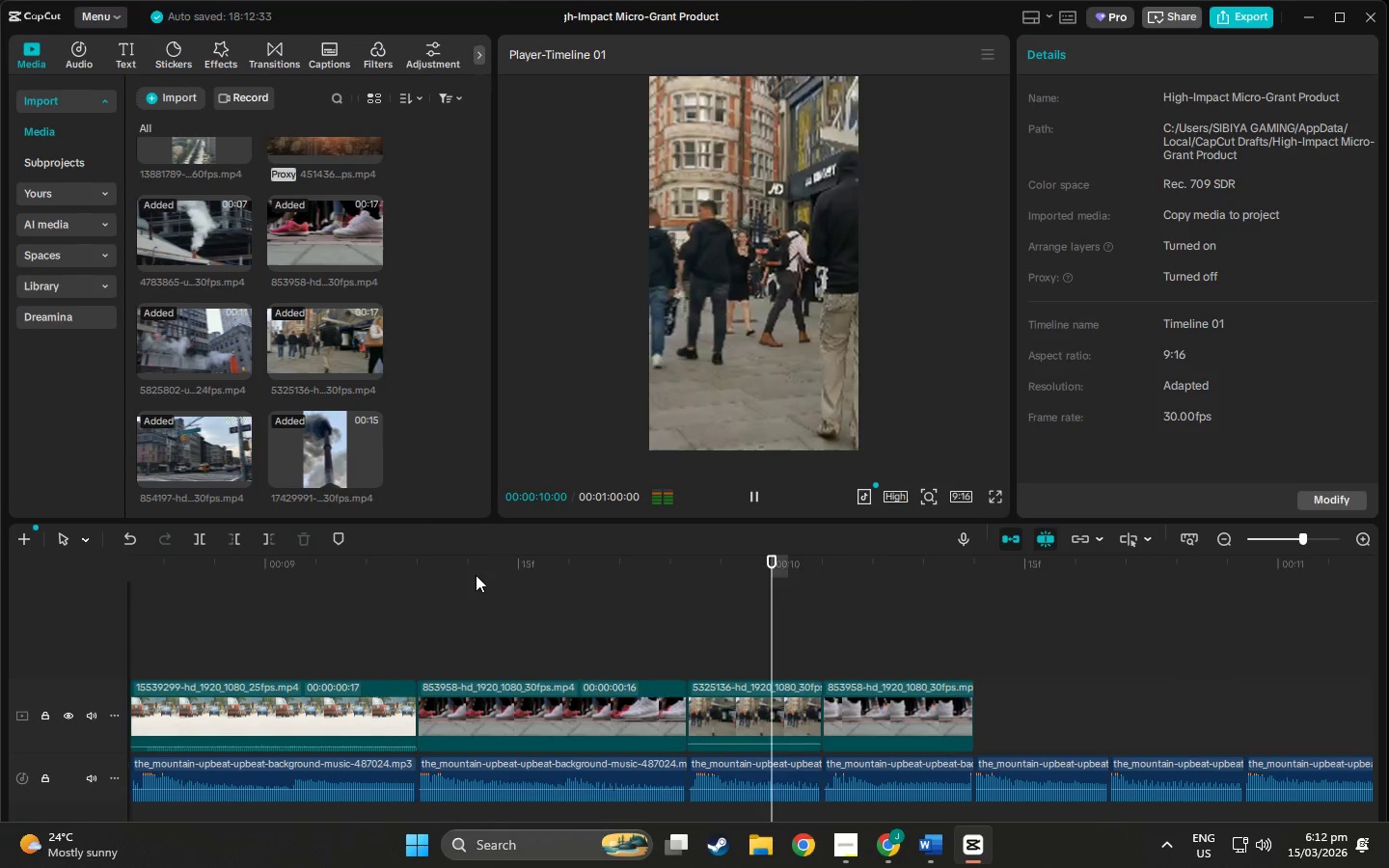 
key(Space)
 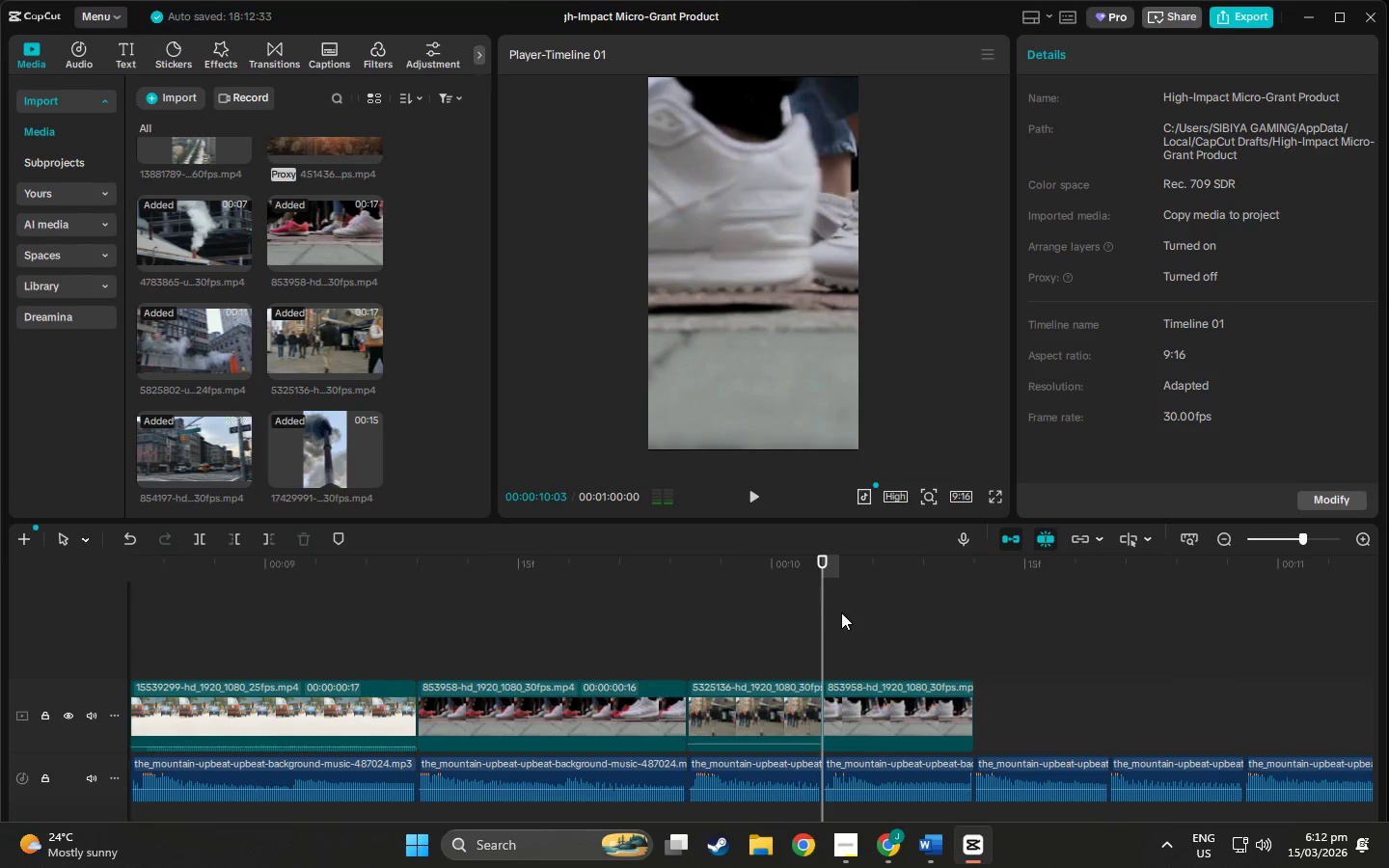 
key(Space)
 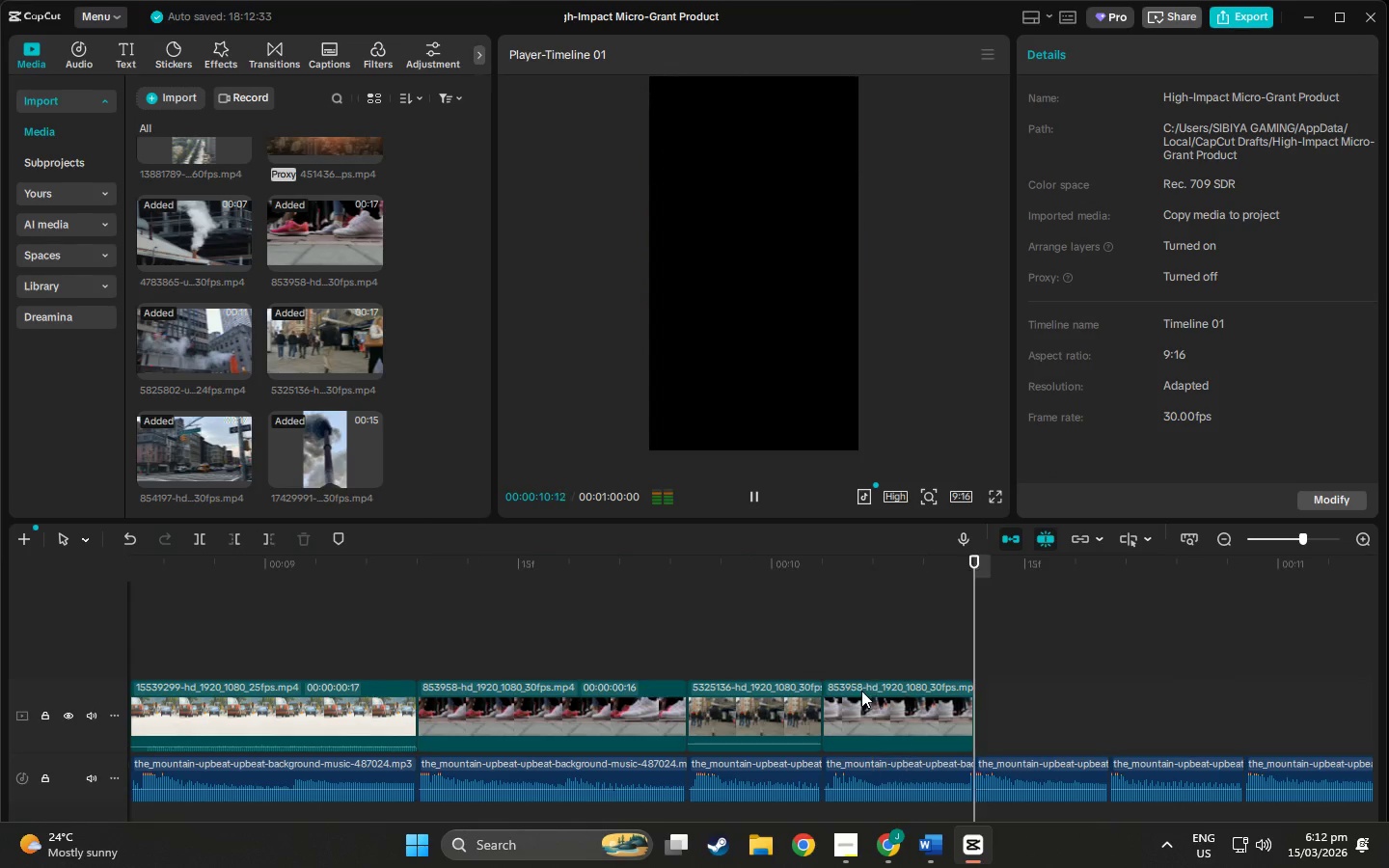 
left_click([861, 691])
 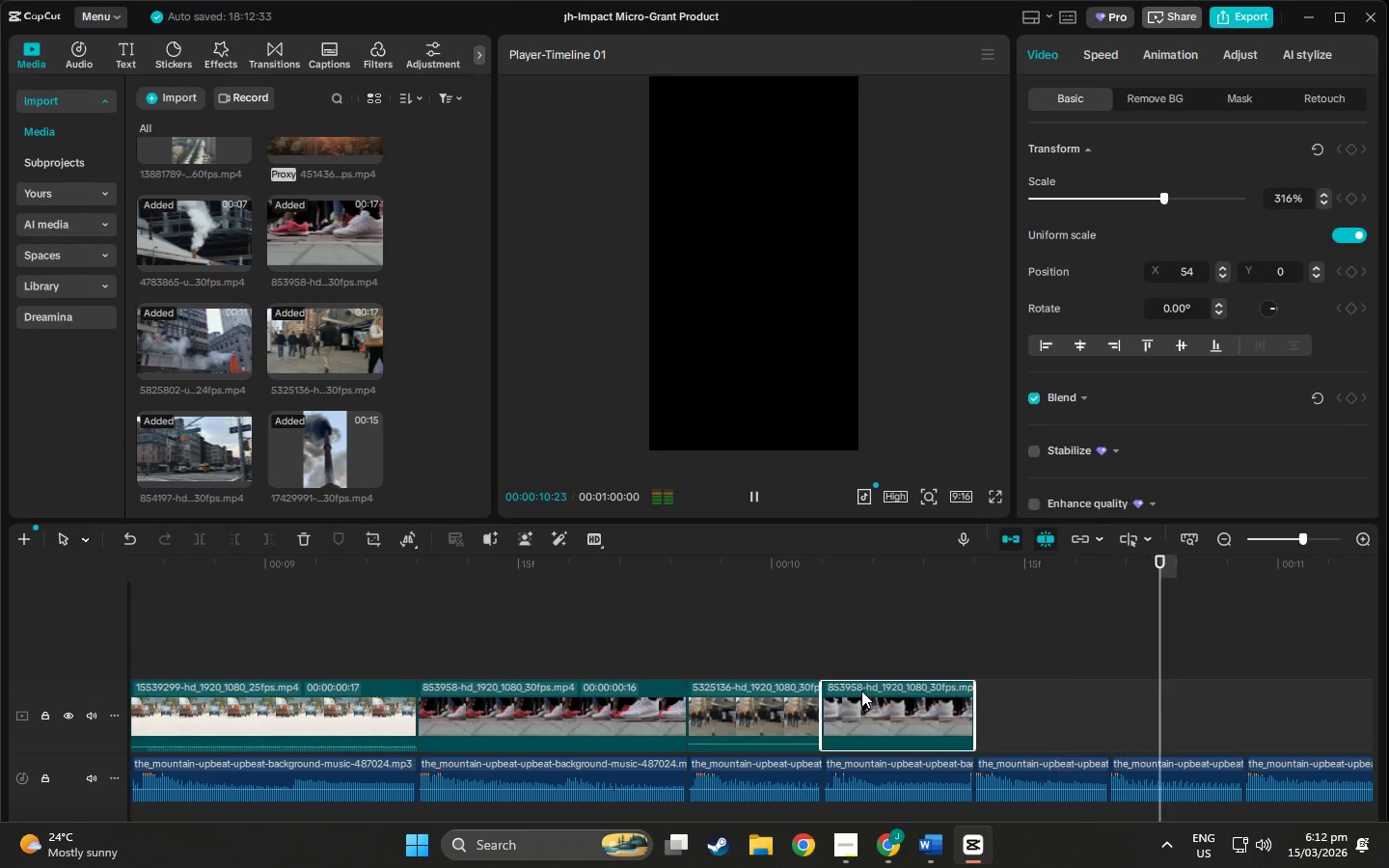 
key(Space)
 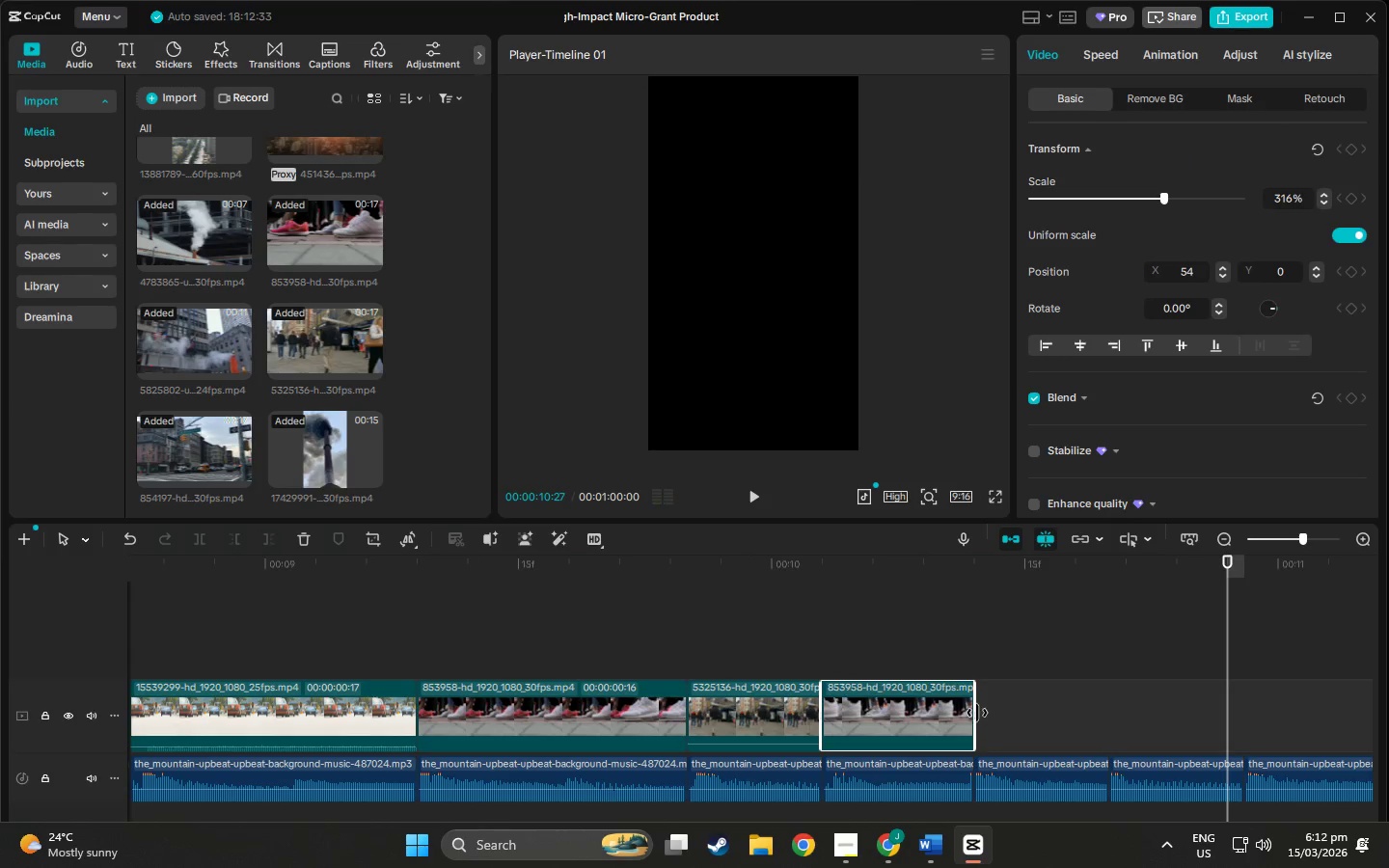 
left_click_drag(start_coordinate=[977, 713], to_coordinate=[1321, 710])
 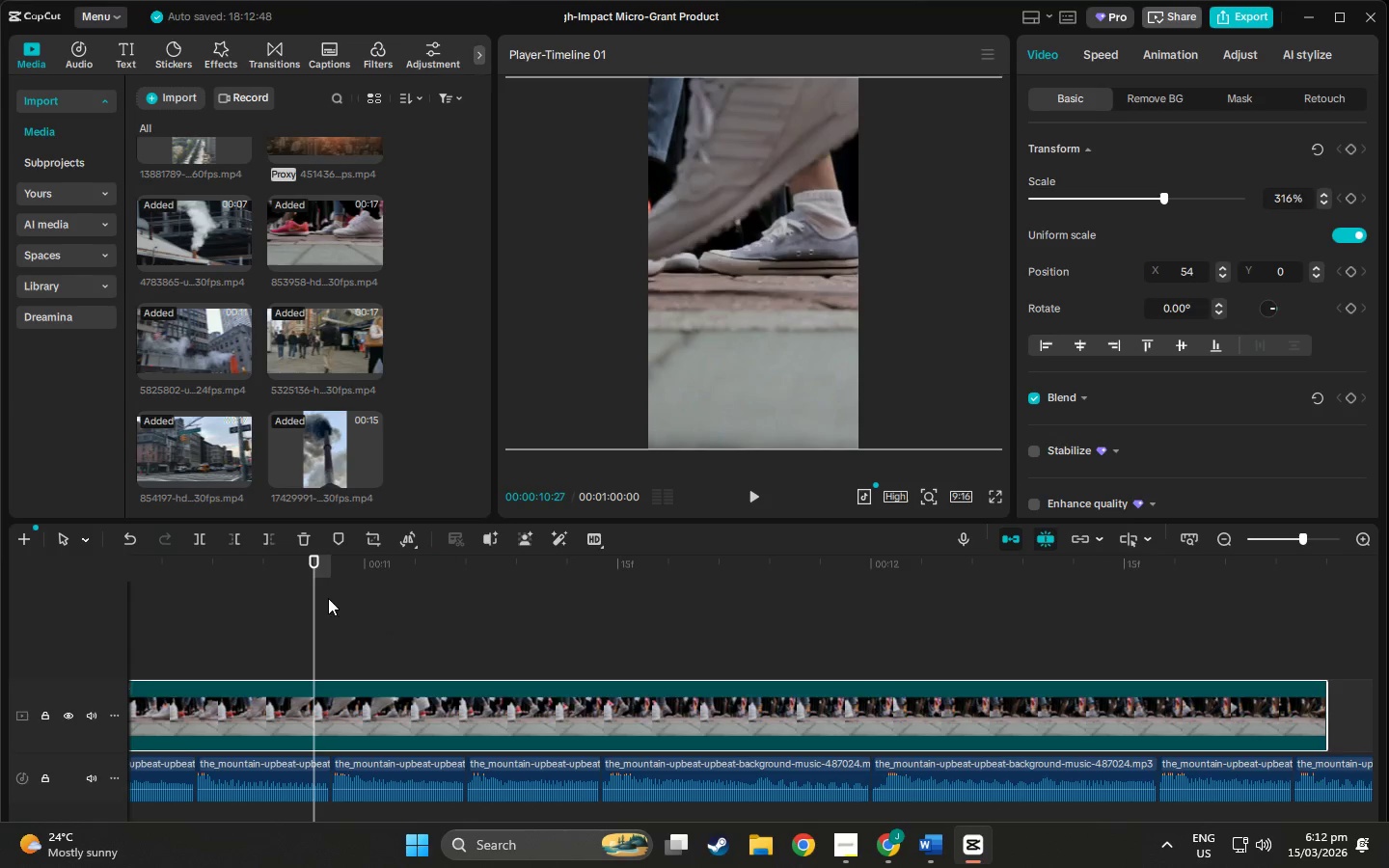 
left_click_drag(start_coordinate=[312, 579], to_coordinate=[873, 631])
 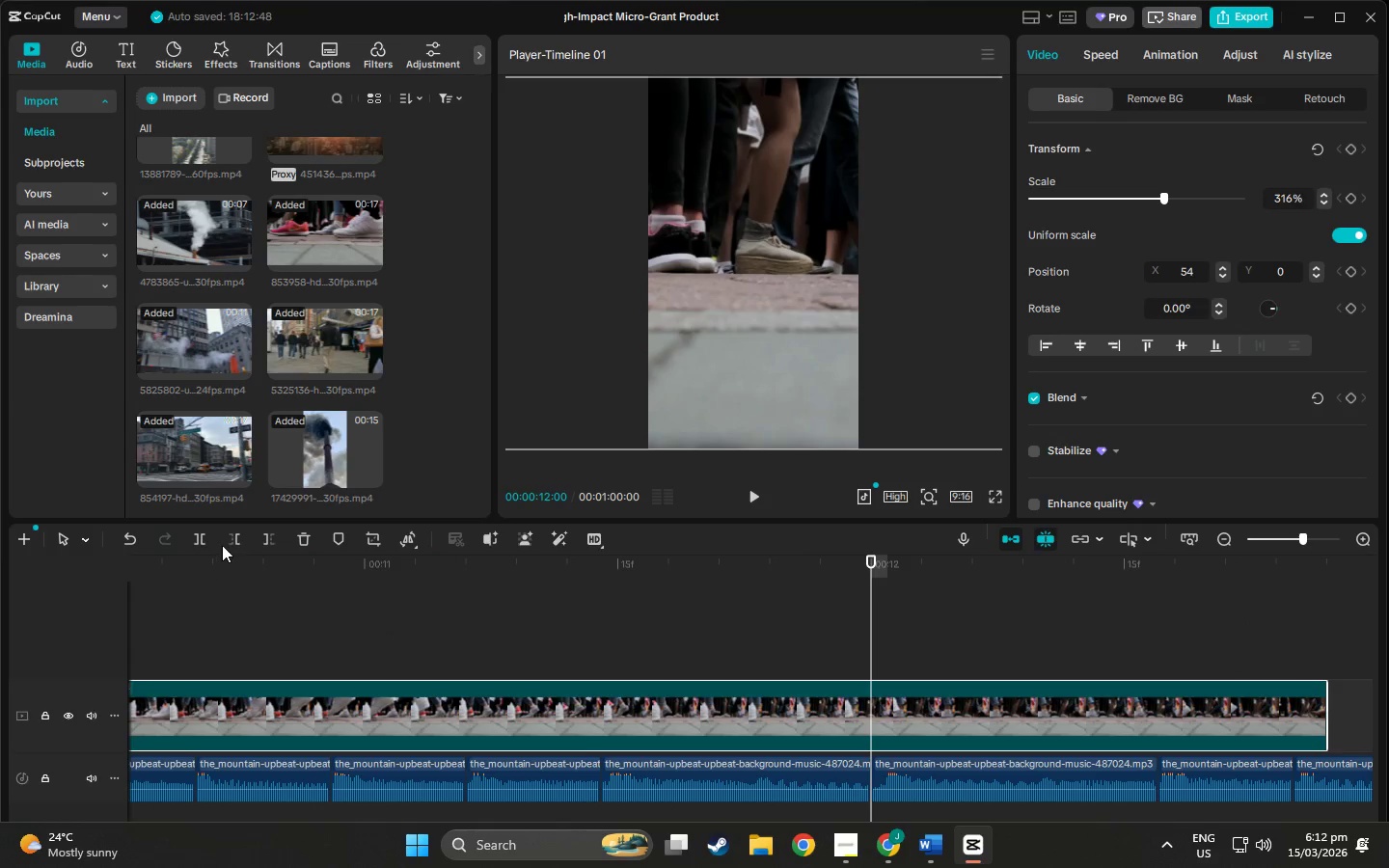 
left_click([229, 540])
 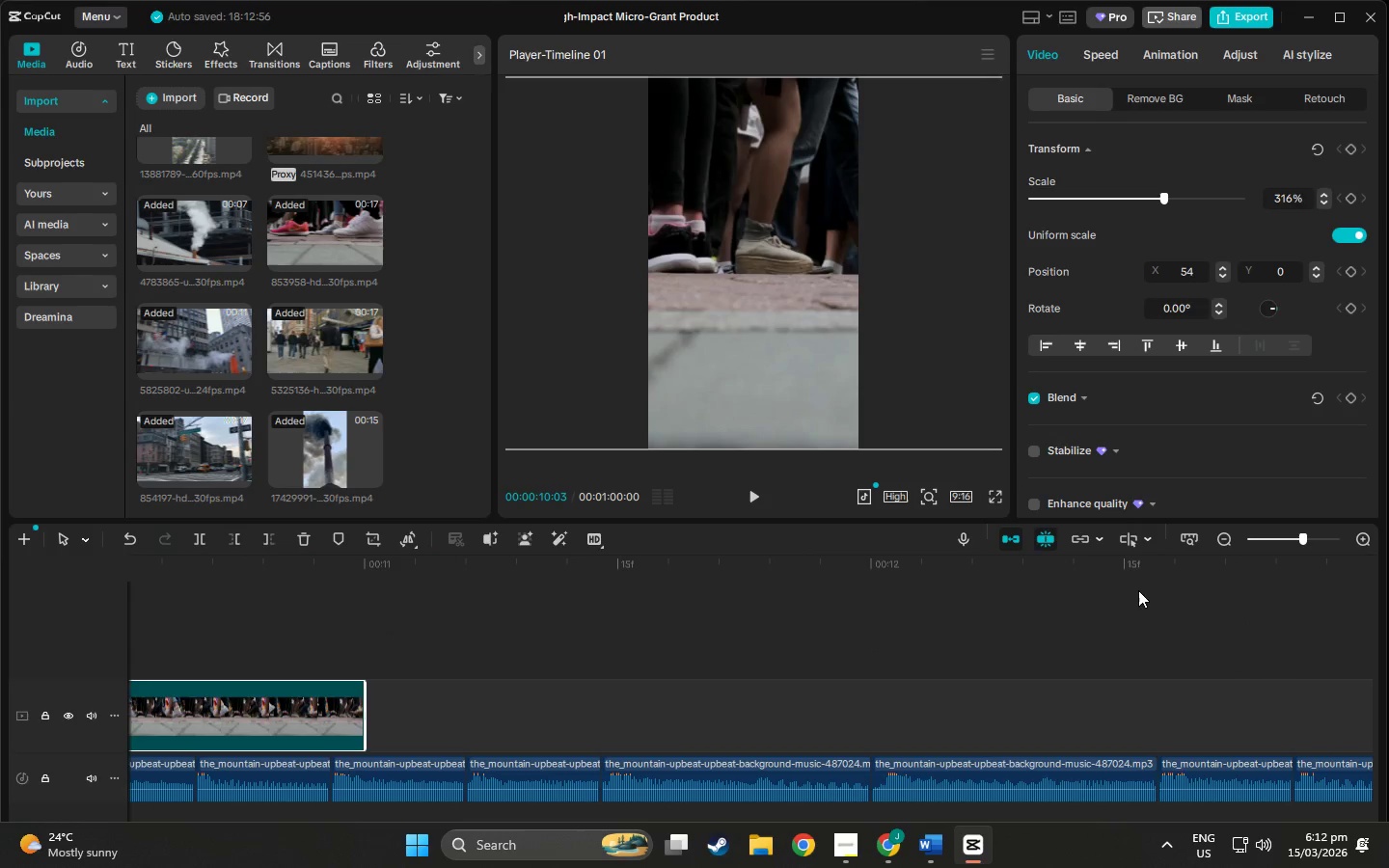 
left_click_drag(start_coordinate=[929, 575], to_coordinate=[985, 601])
 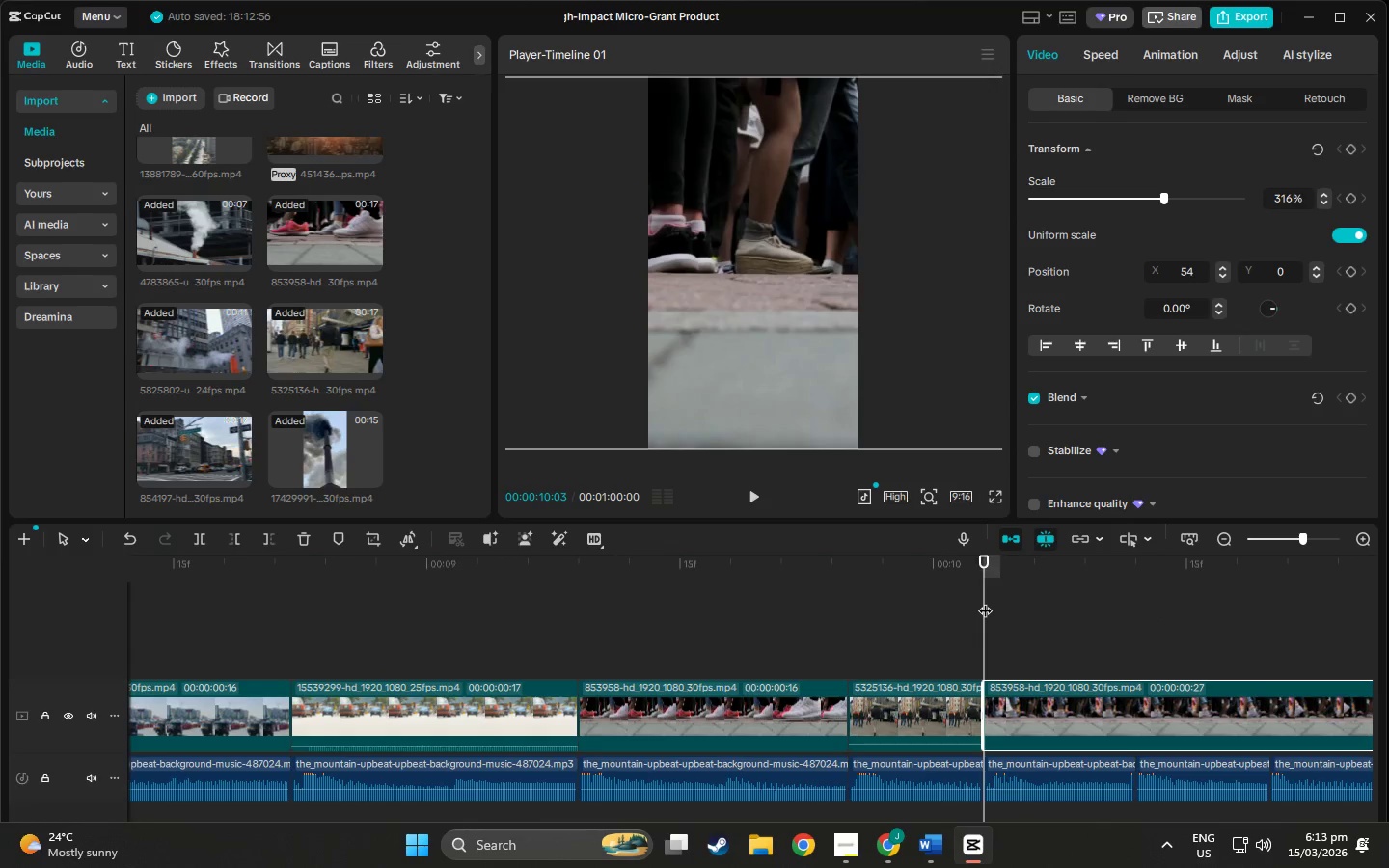 
key(Space)
 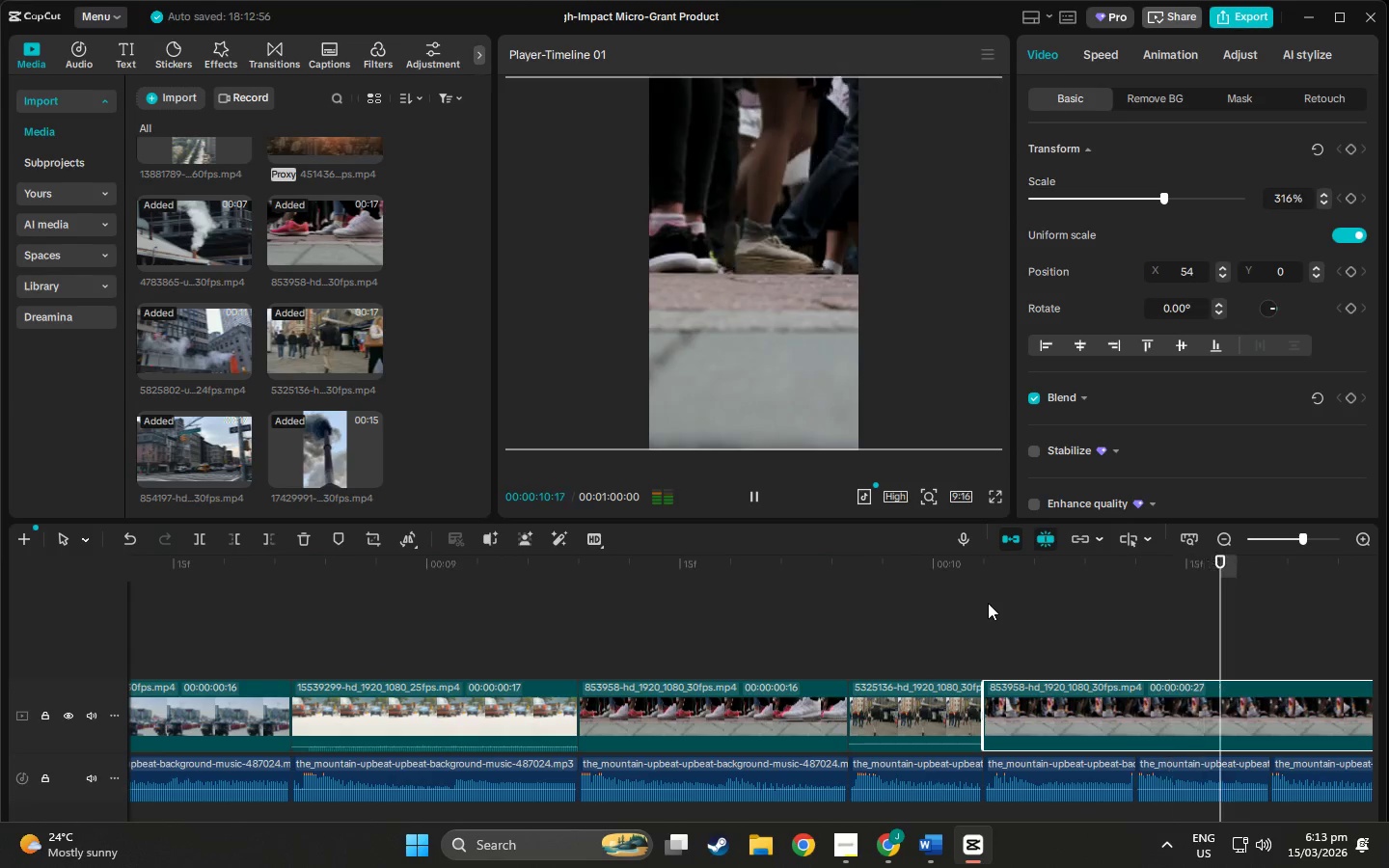 
key(Space)
 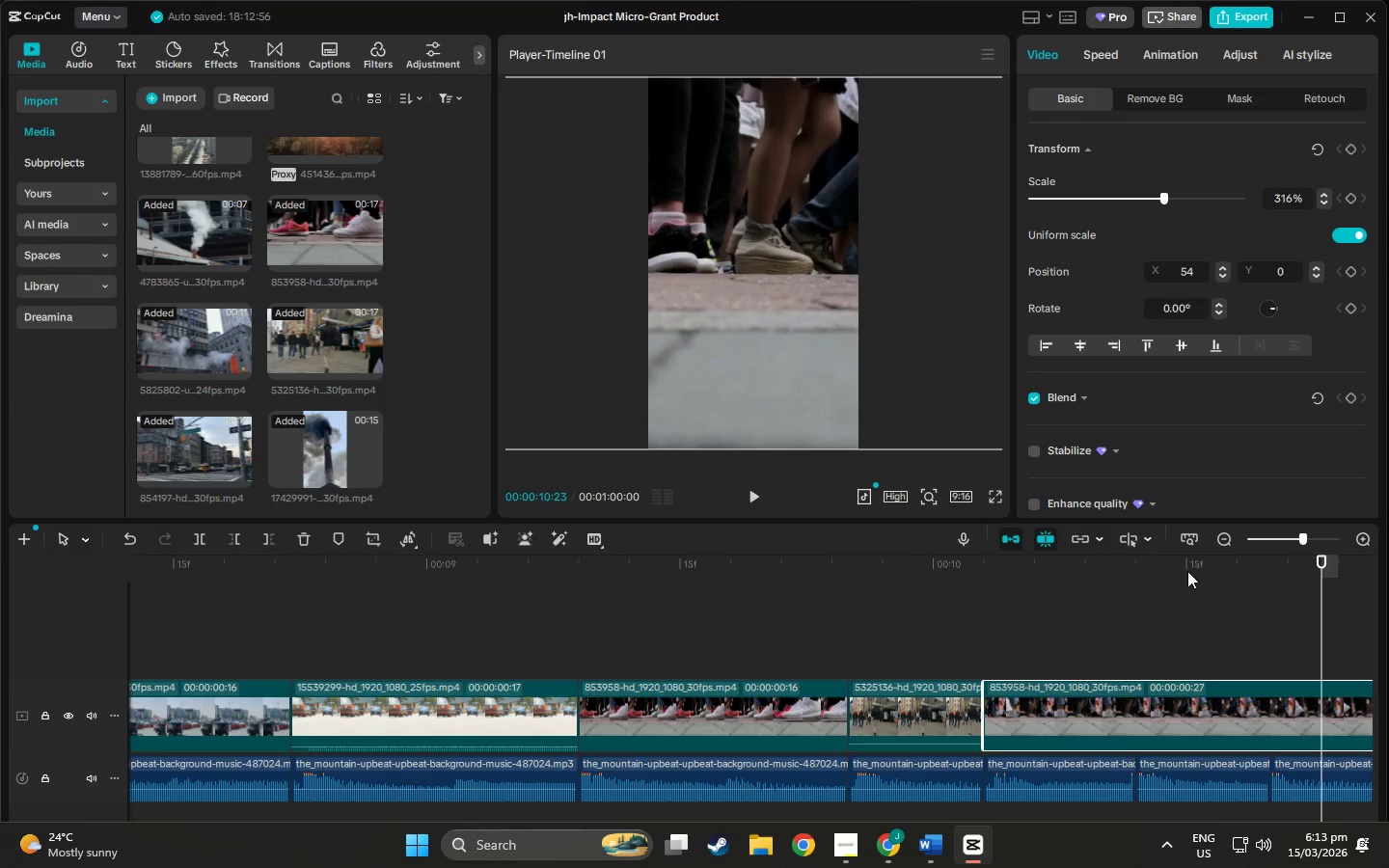 
left_click([1141, 561])
 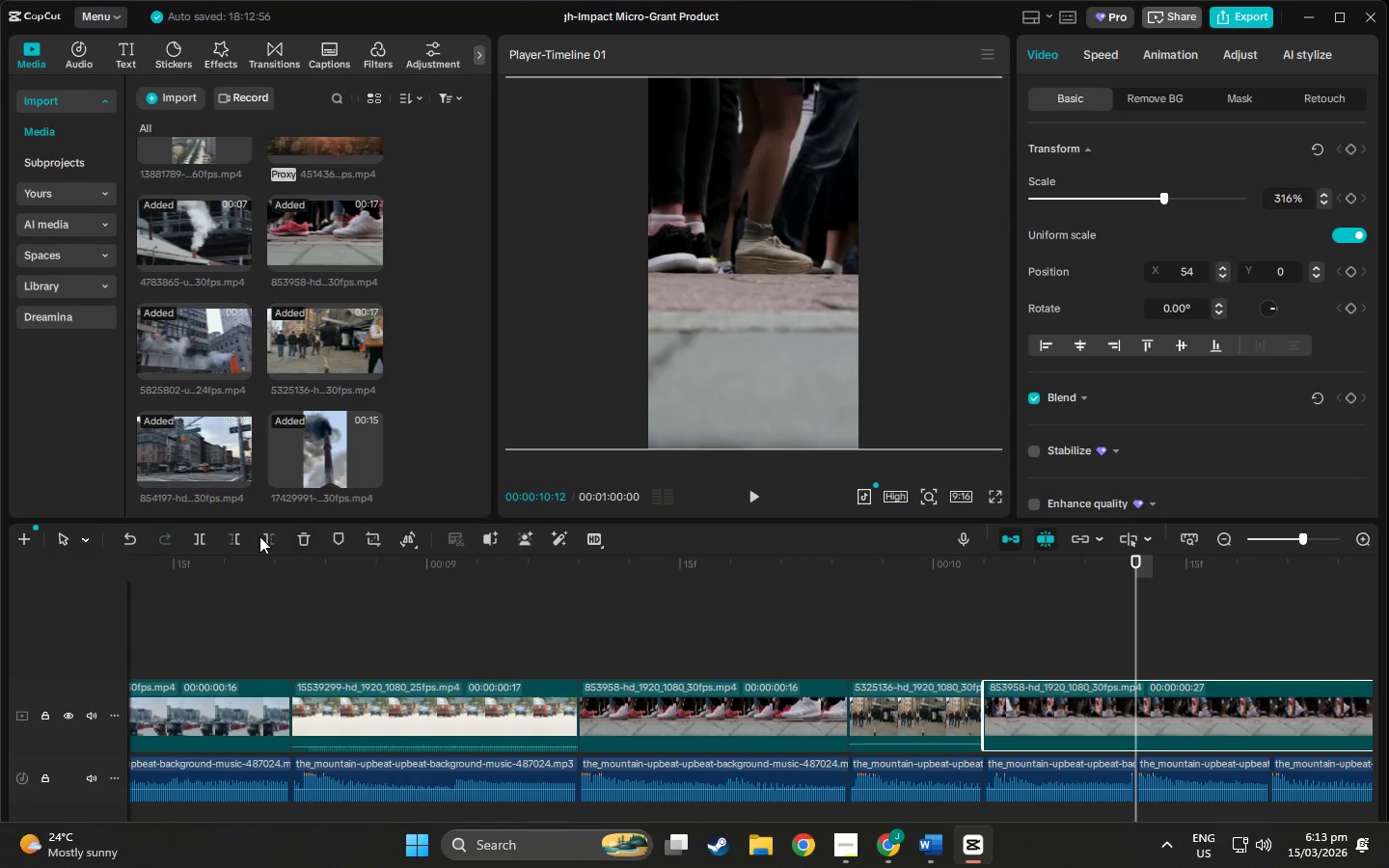 
left_click([266, 536])
 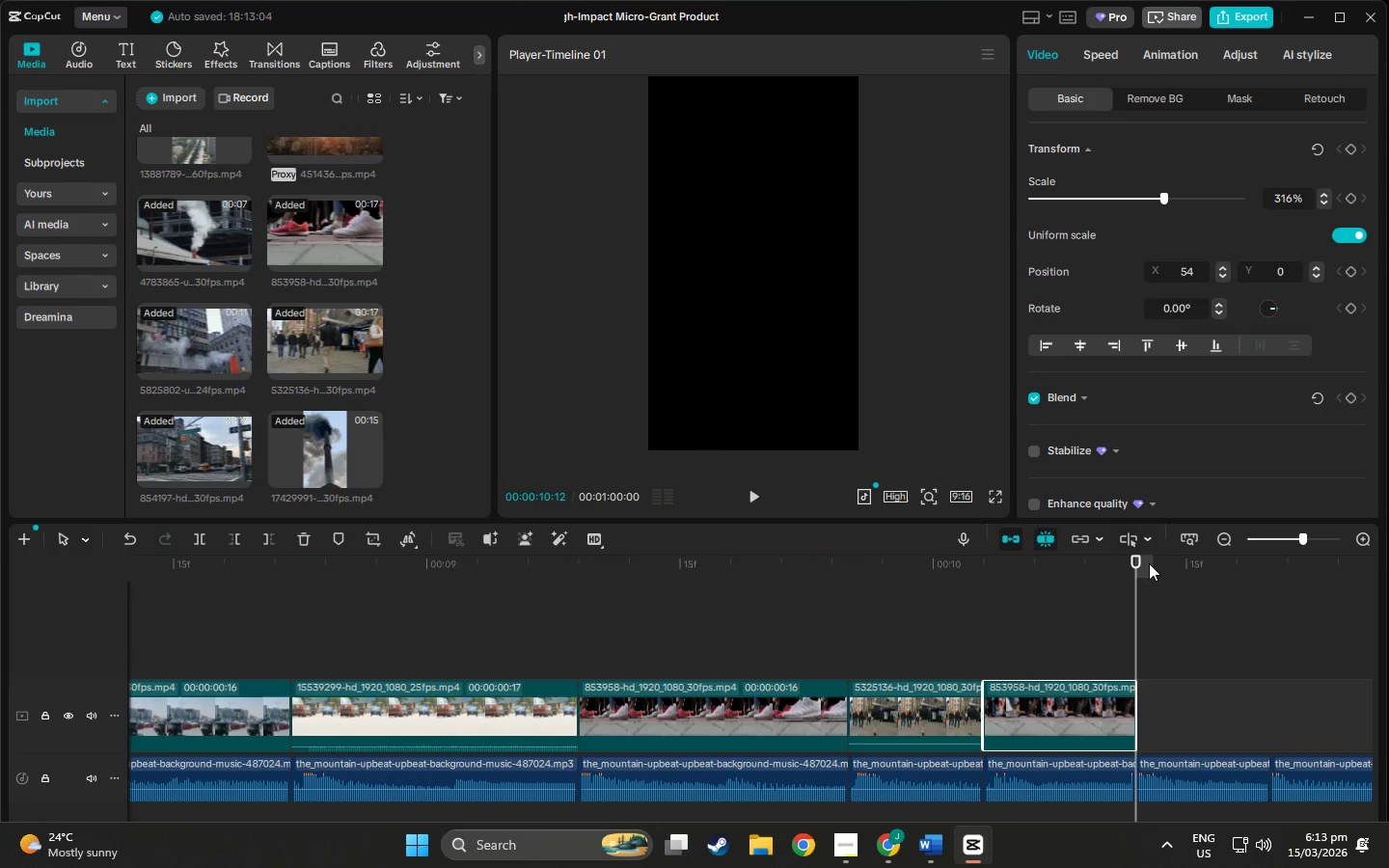 
left_click_drag(start_coordinate=[1137, 567], to_coordinate=[0, 620])
 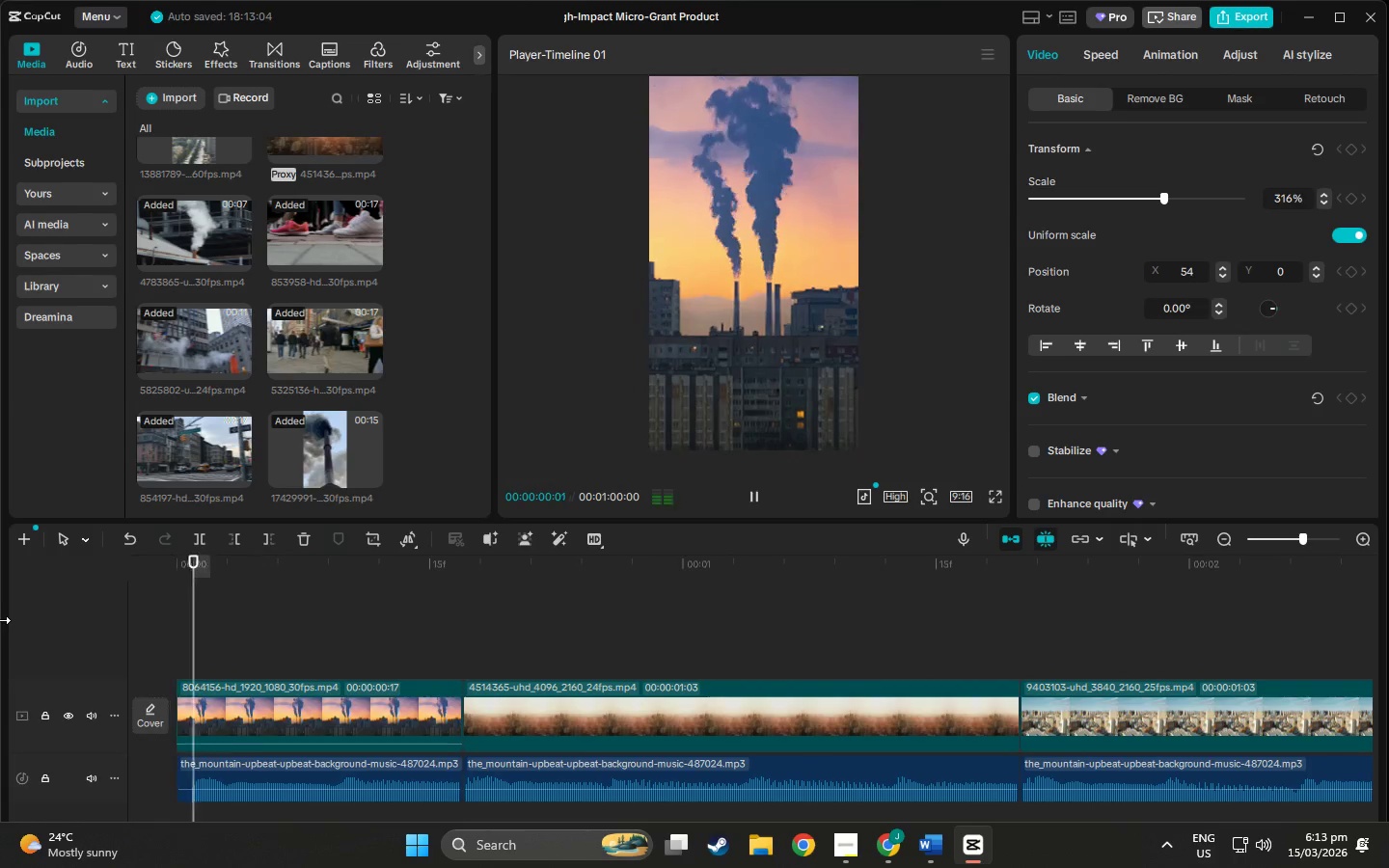 
key(Space)
 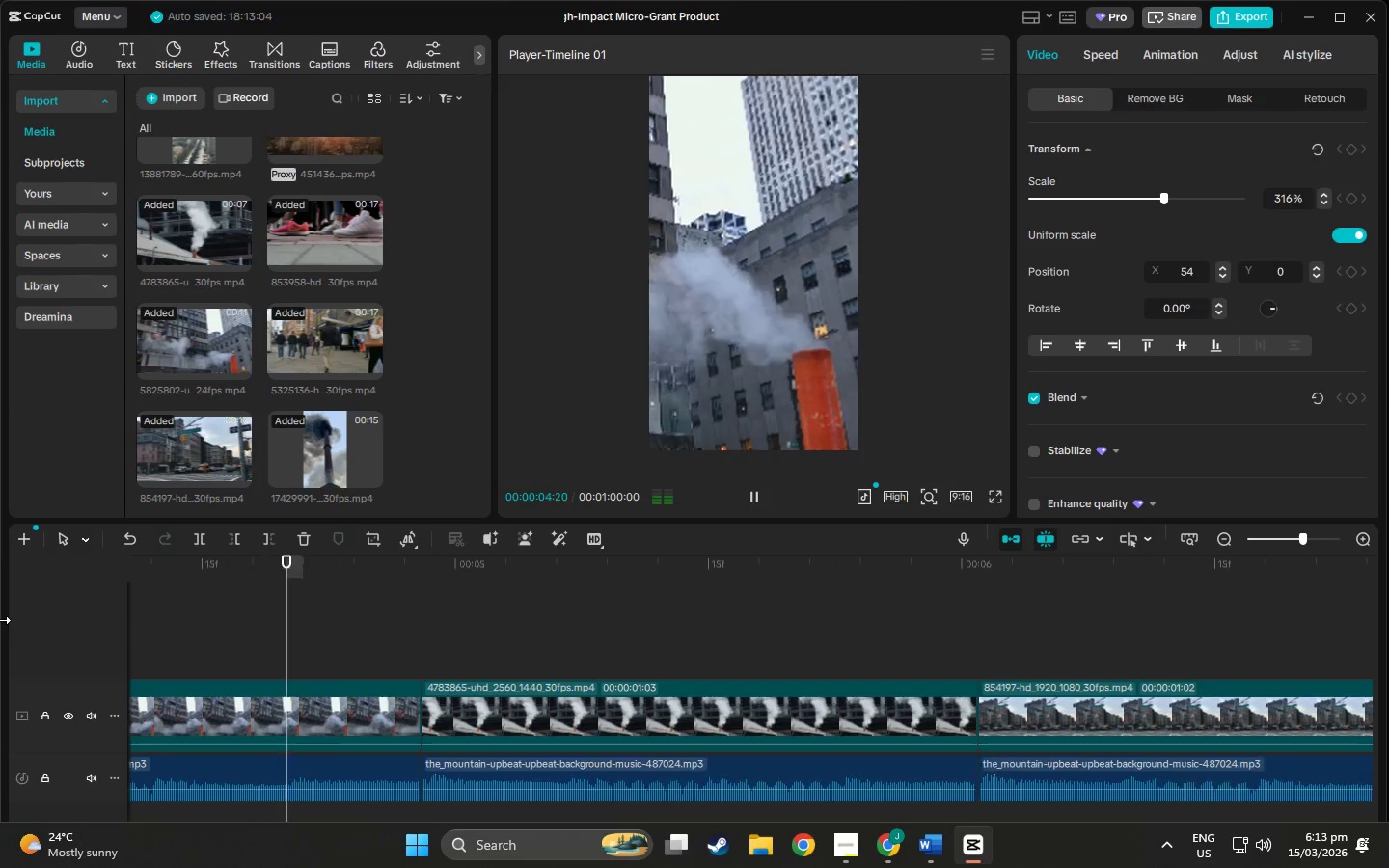 
wait(6.28)
 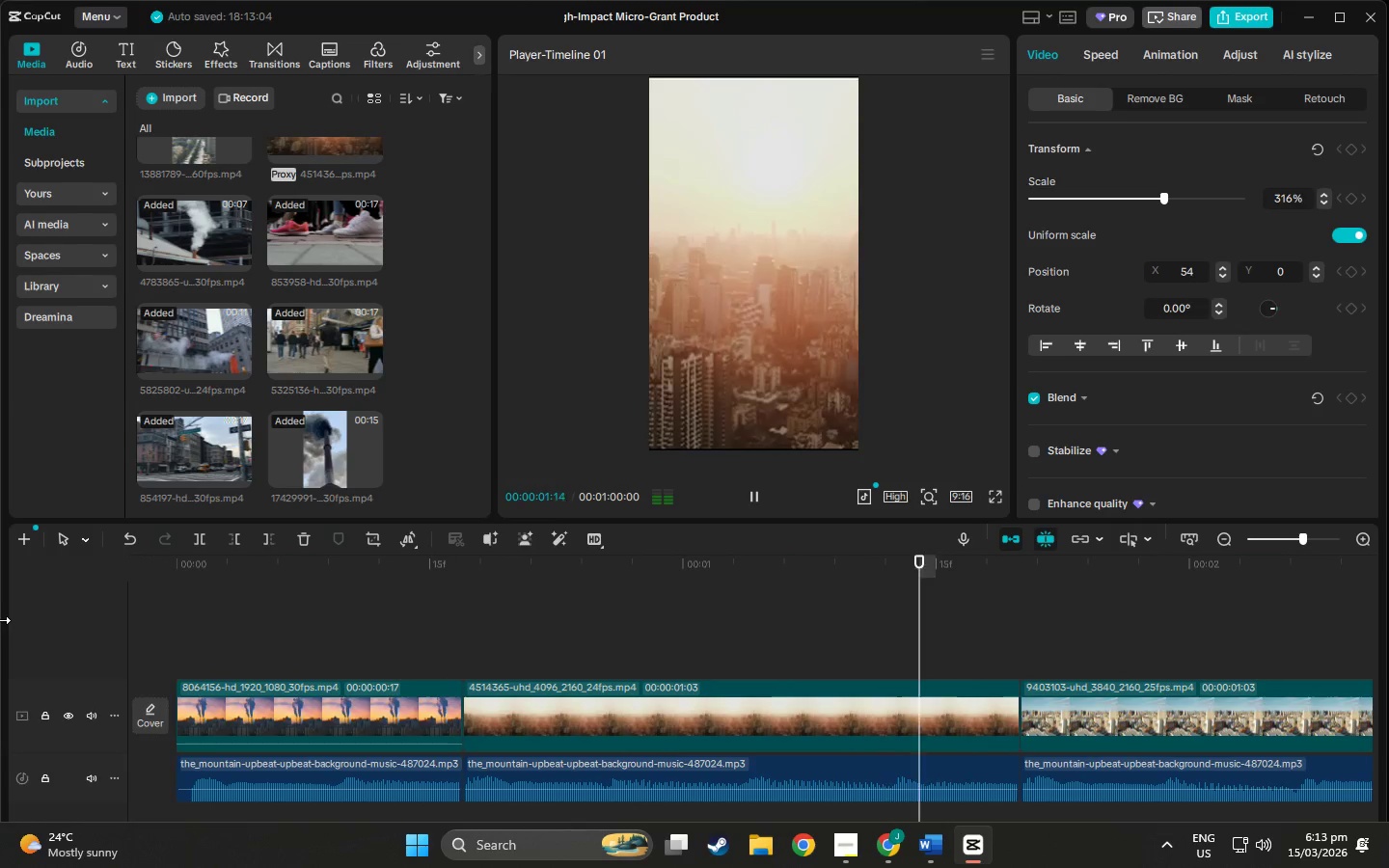 
key(Space)
 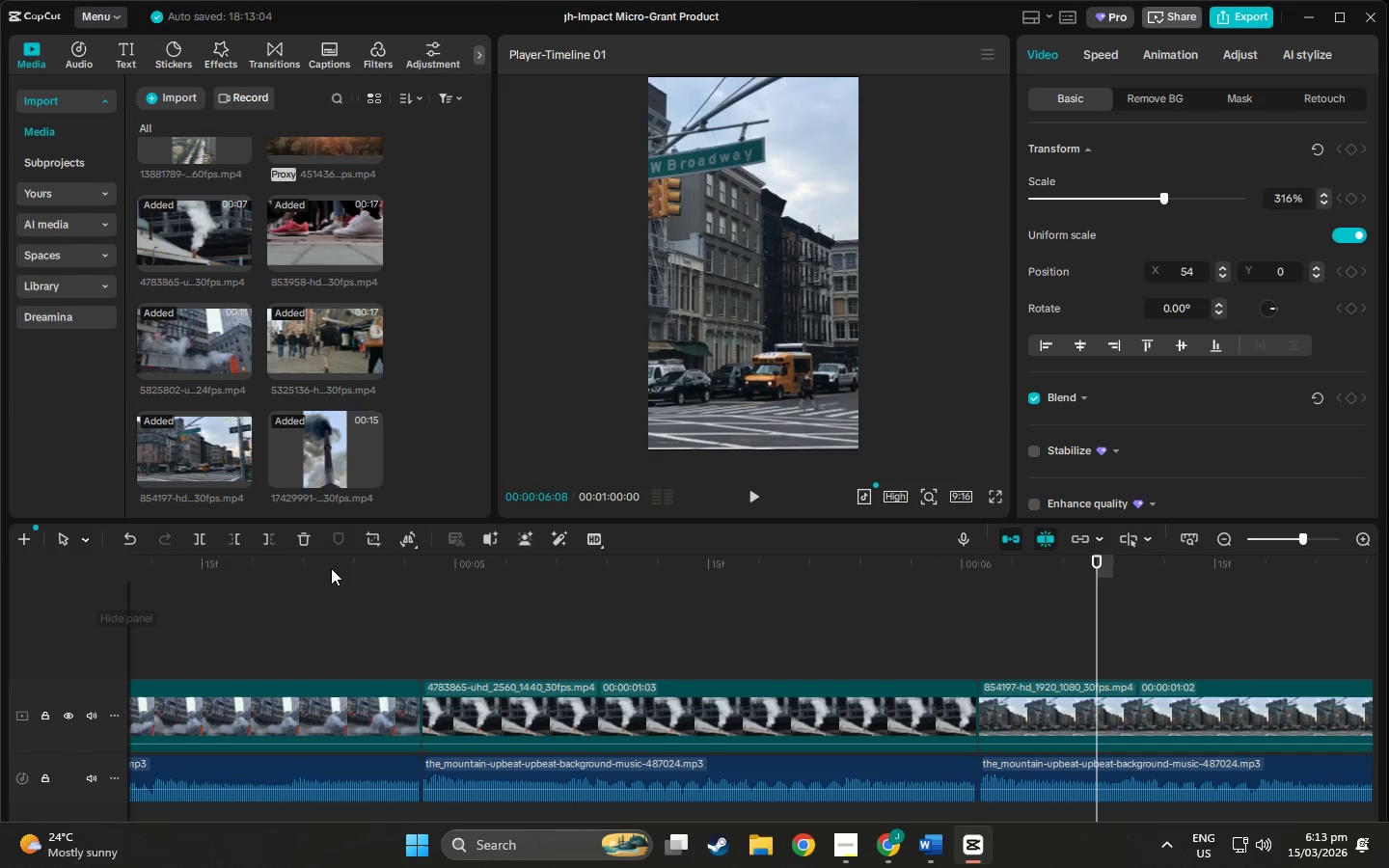 
left_click_drag(start_coordinate=[1088, 563], to_coordinate=[577, 646])
 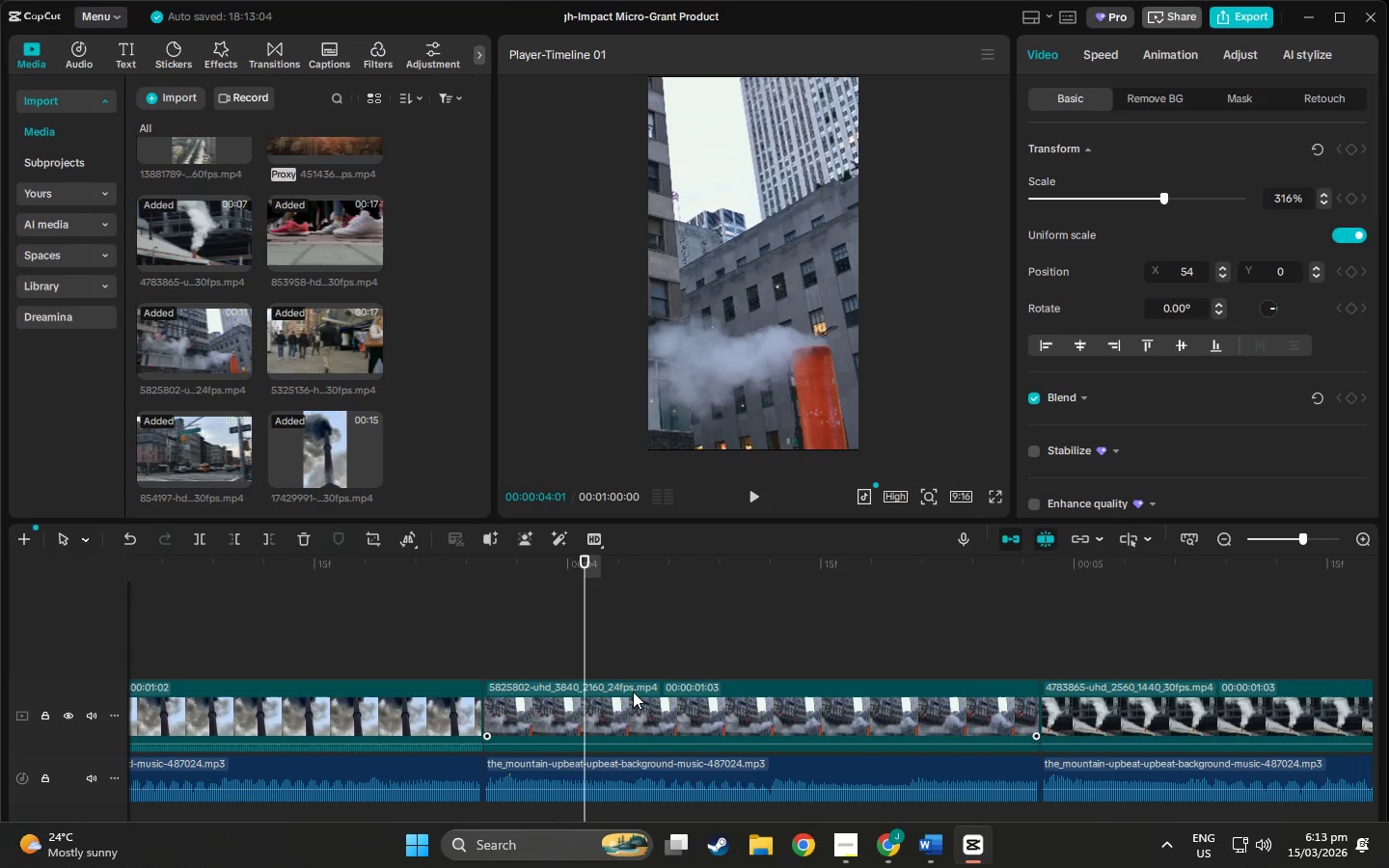 
left_click([633, 692])
 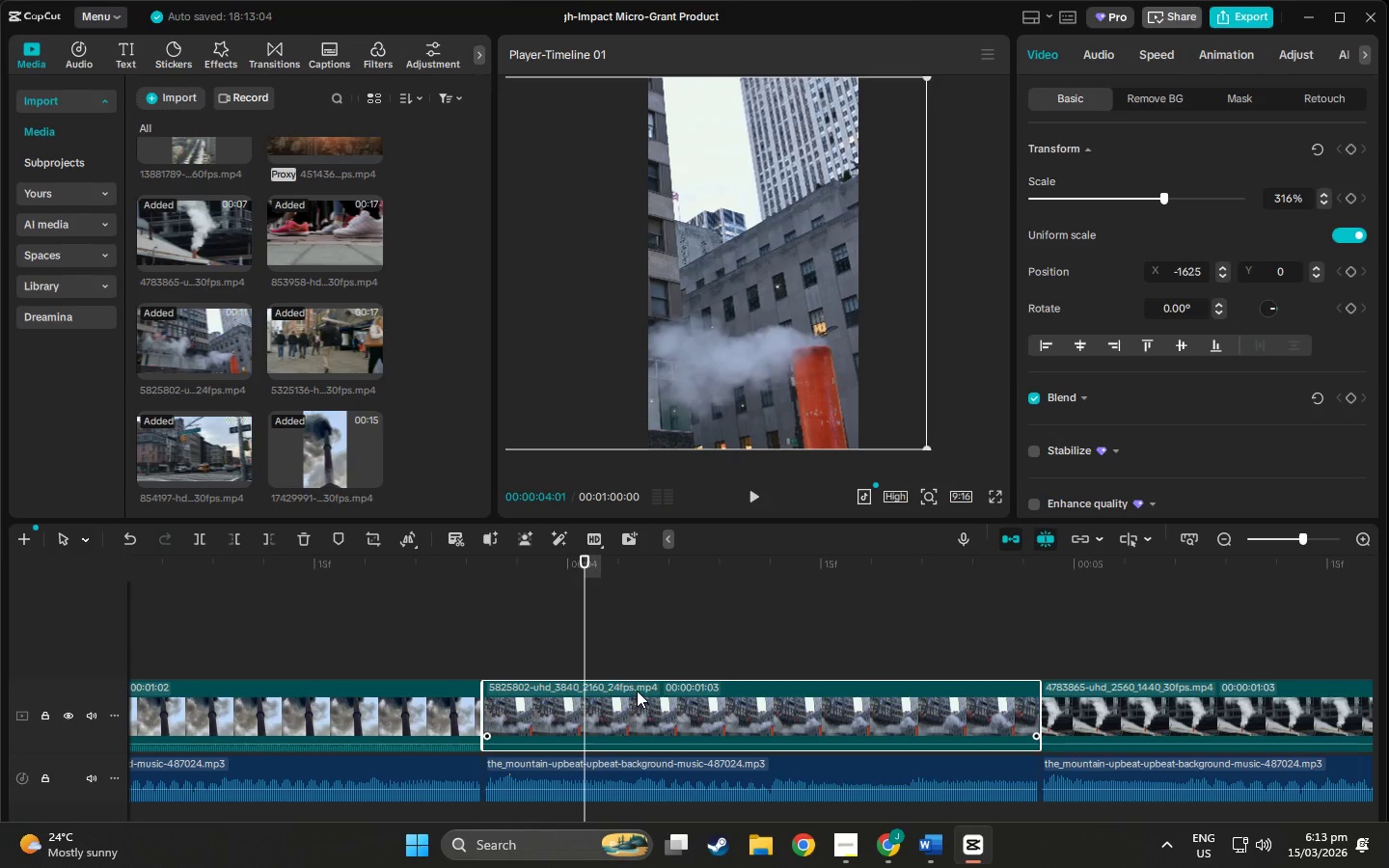 
key(Control+C)
 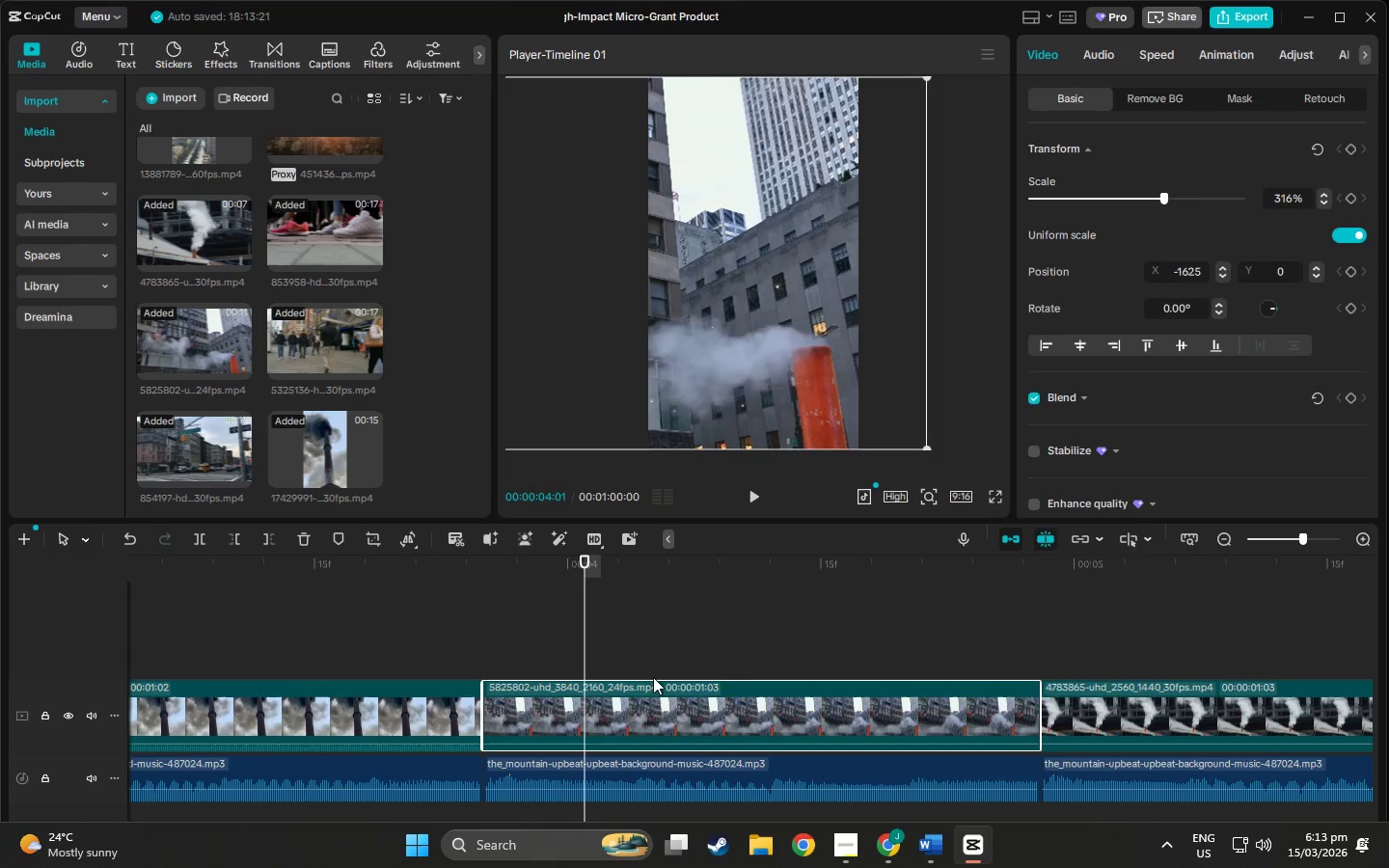 
key(Control+V)
 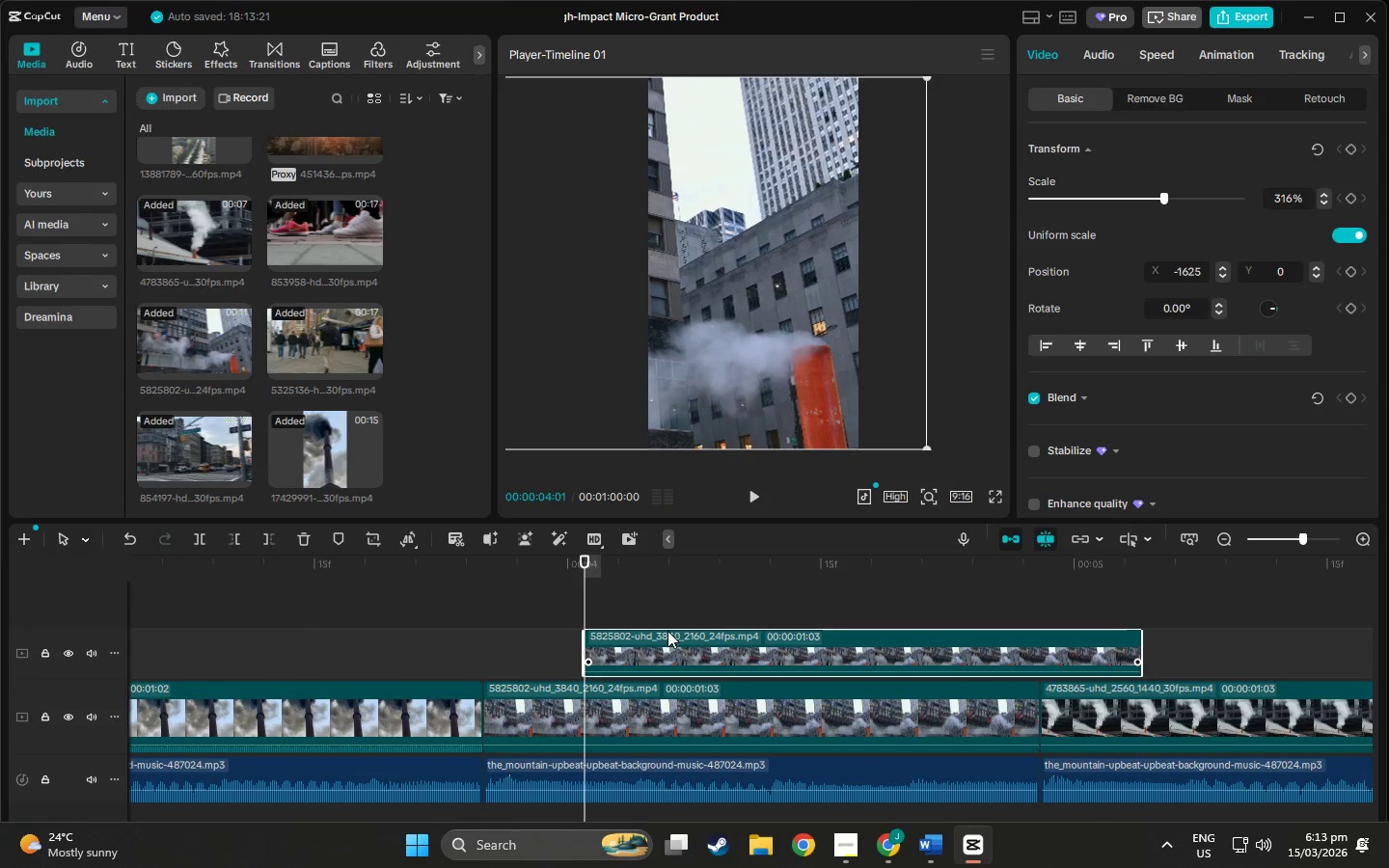 
left_click_drag(start_coordinate=[667, 629], to_coordinate=[1382, 608])
 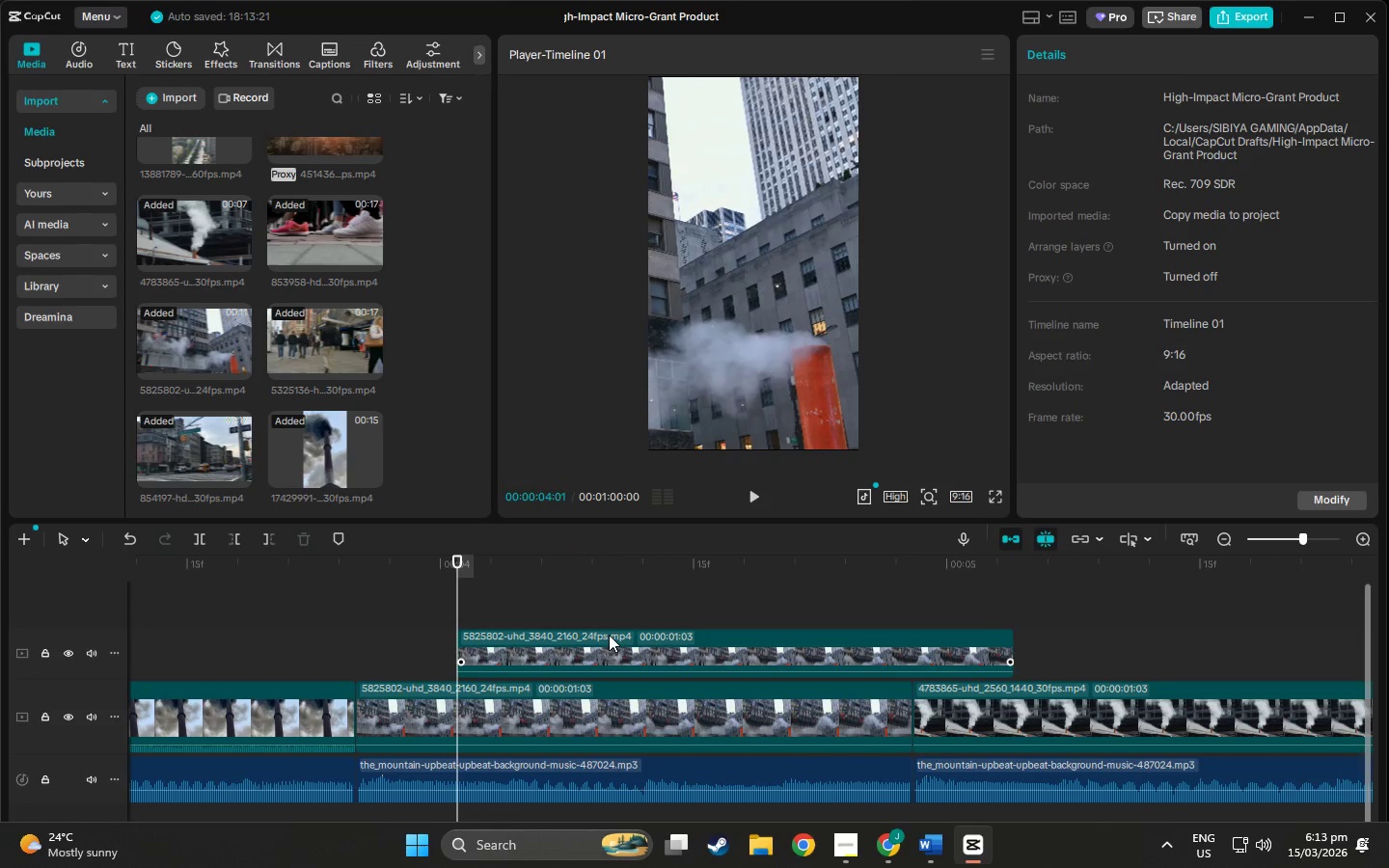 
left_click_drag(start_coordinate=[607, 635], to_coordinate=[1064, 699])
 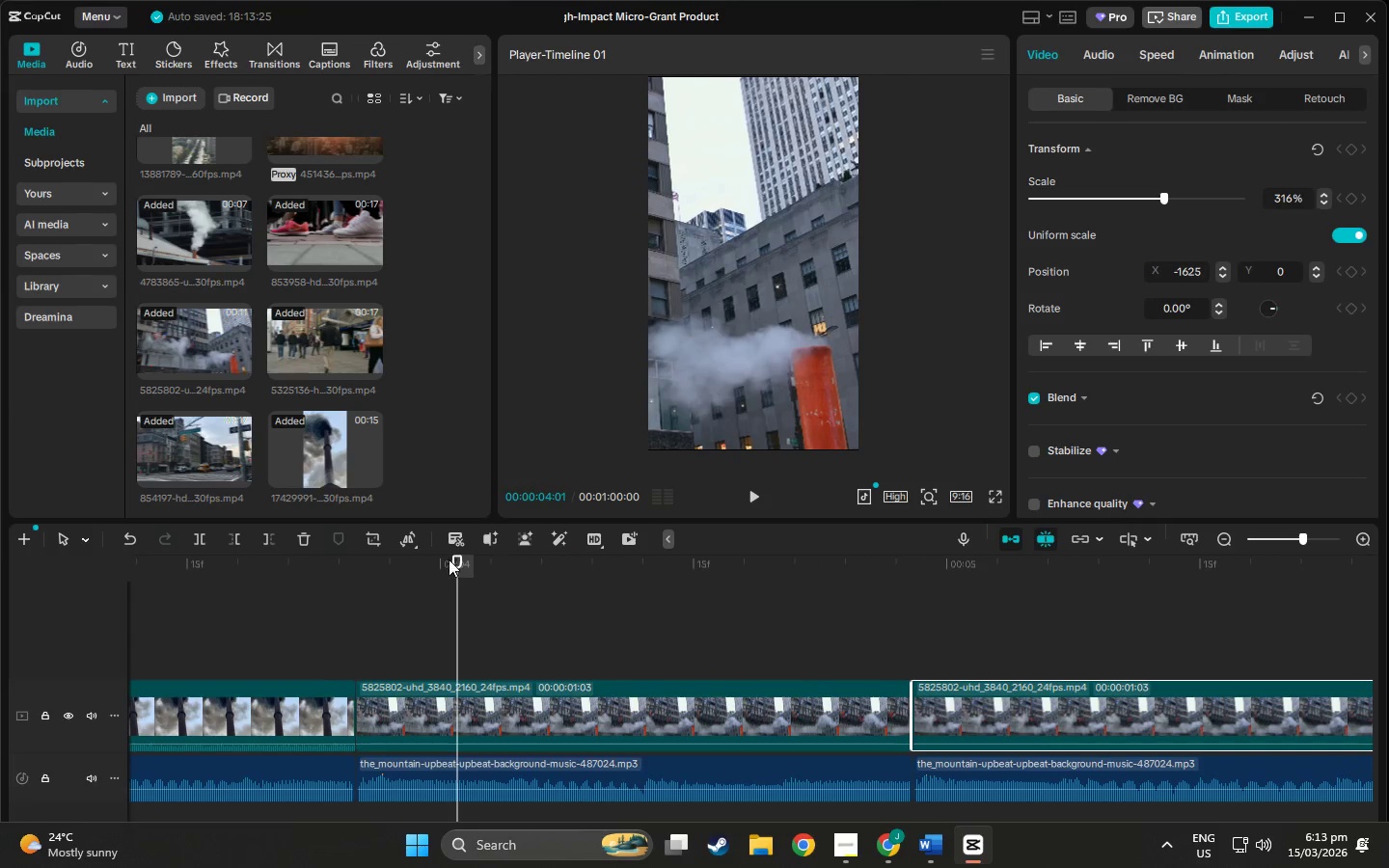 
left_click_drag(start_coordinate=[454, 559], to_coordinate=[1126, 644])
 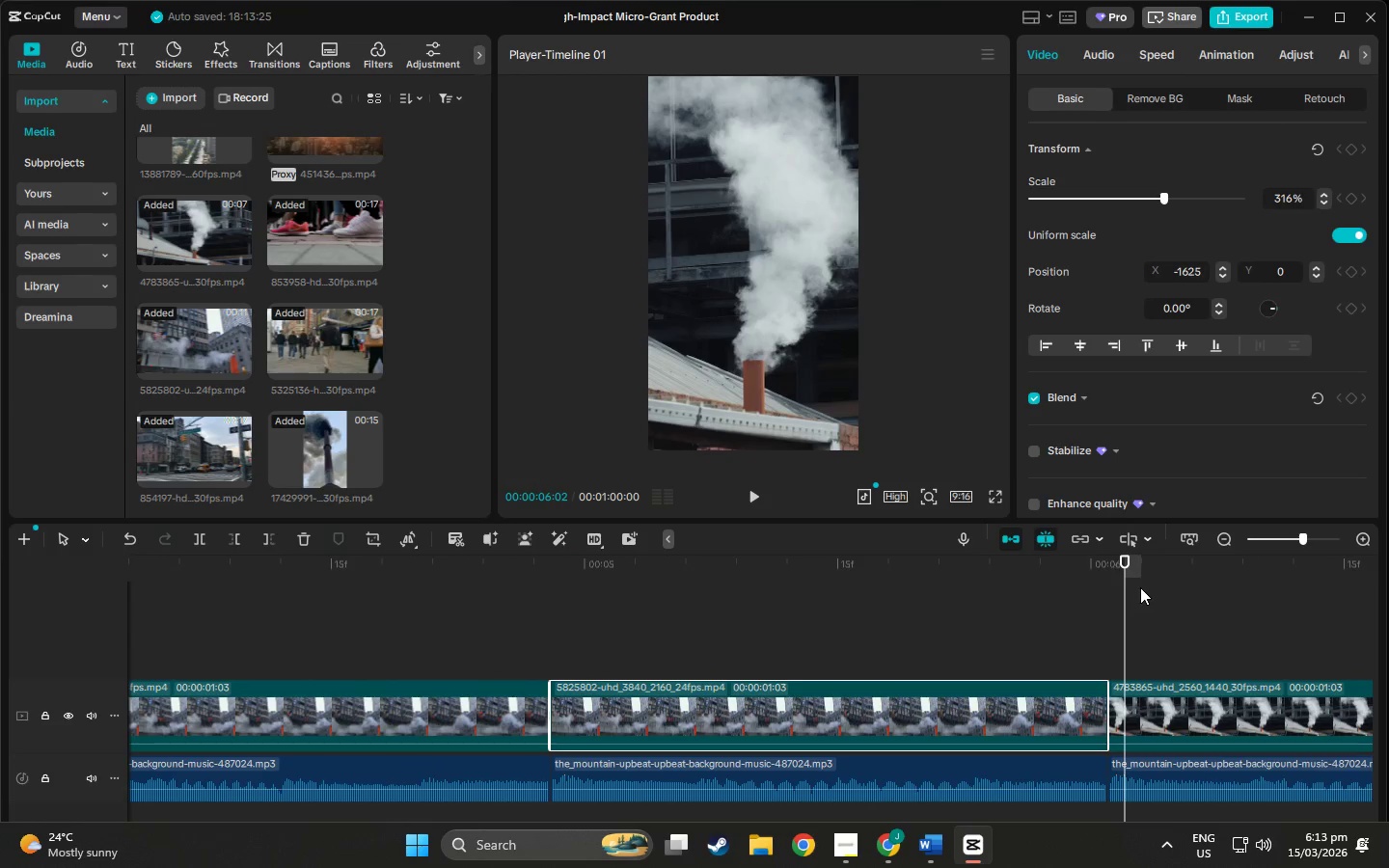 
left_click_drag(start_coordinate=[746, 375], to_coordinate=[767, 375])
 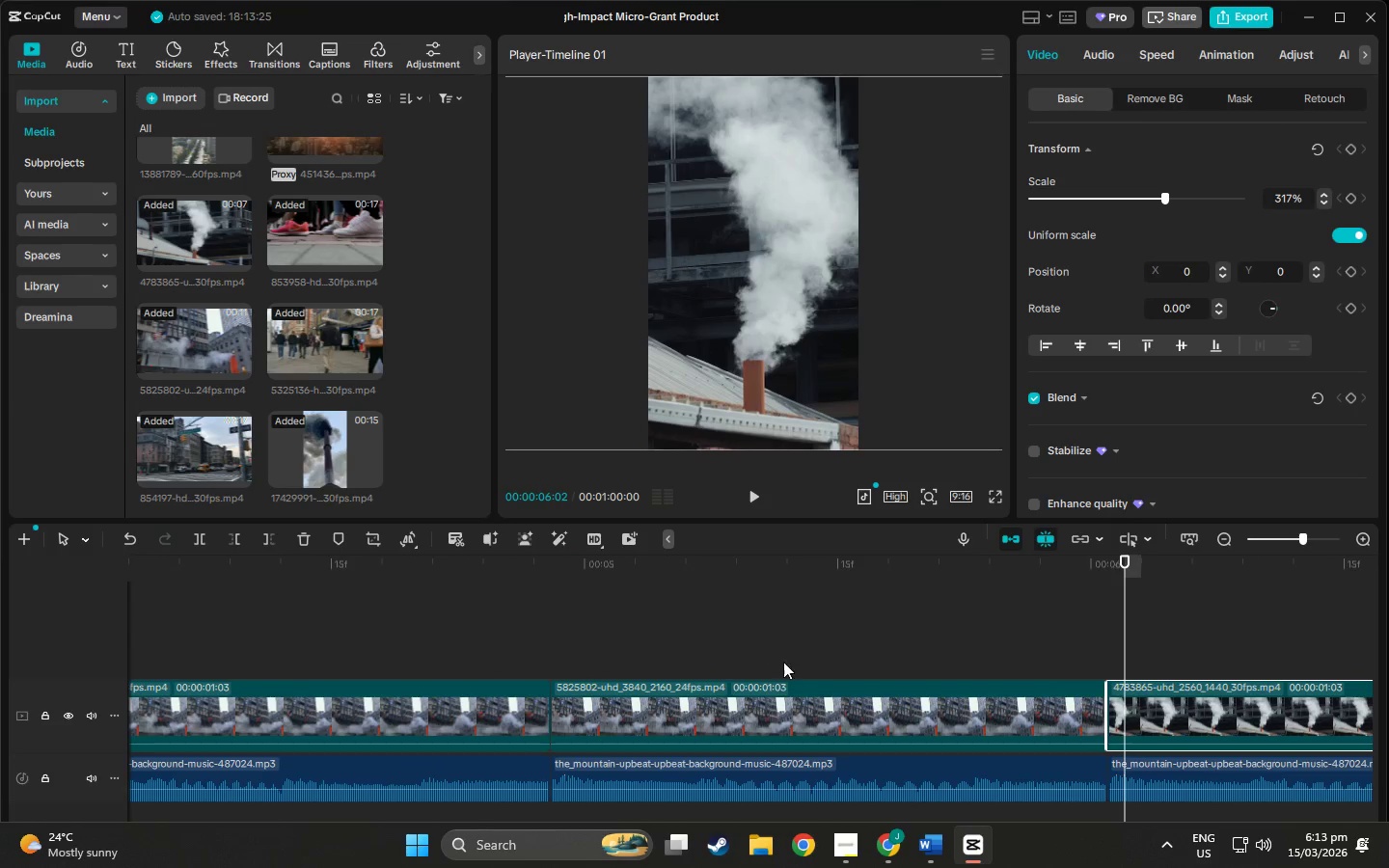 
left_click([760, 582])
 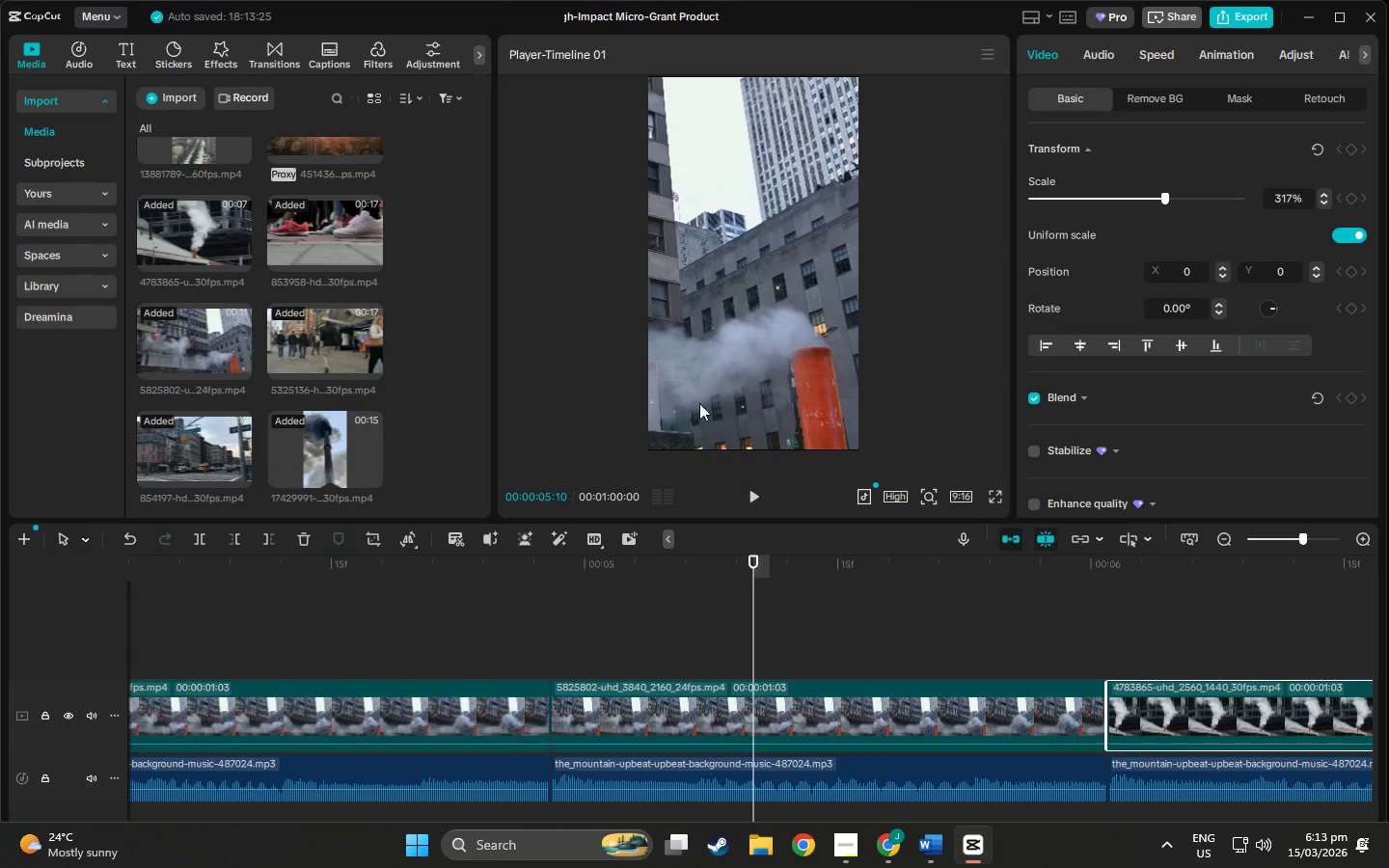 
left_click_drag(start_coordinate=[694, 393], to_coordinate=[866, 389])
 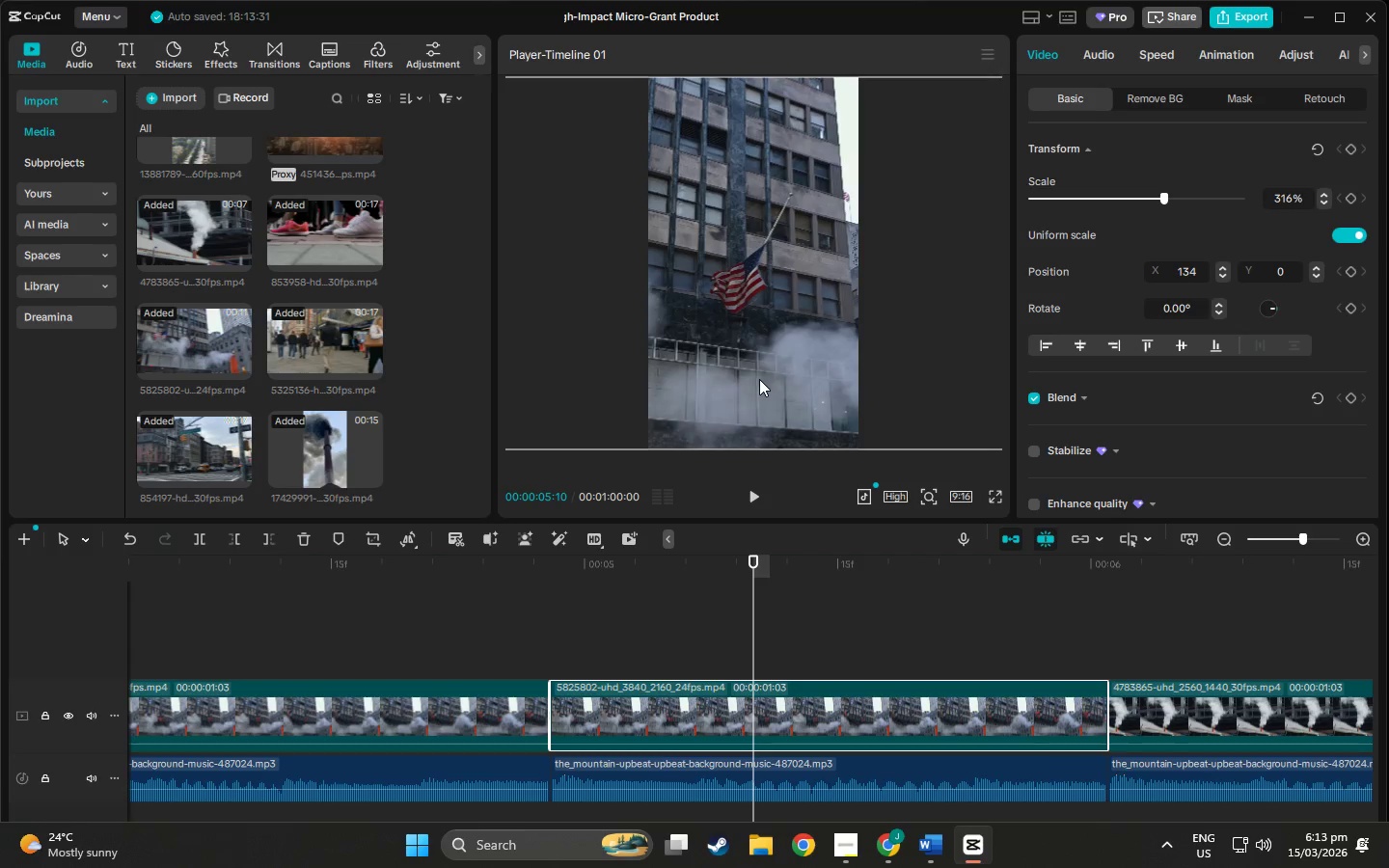 
left_click_drag(start_coordinate=[759, 379], to_coordinate=[863, 376])
 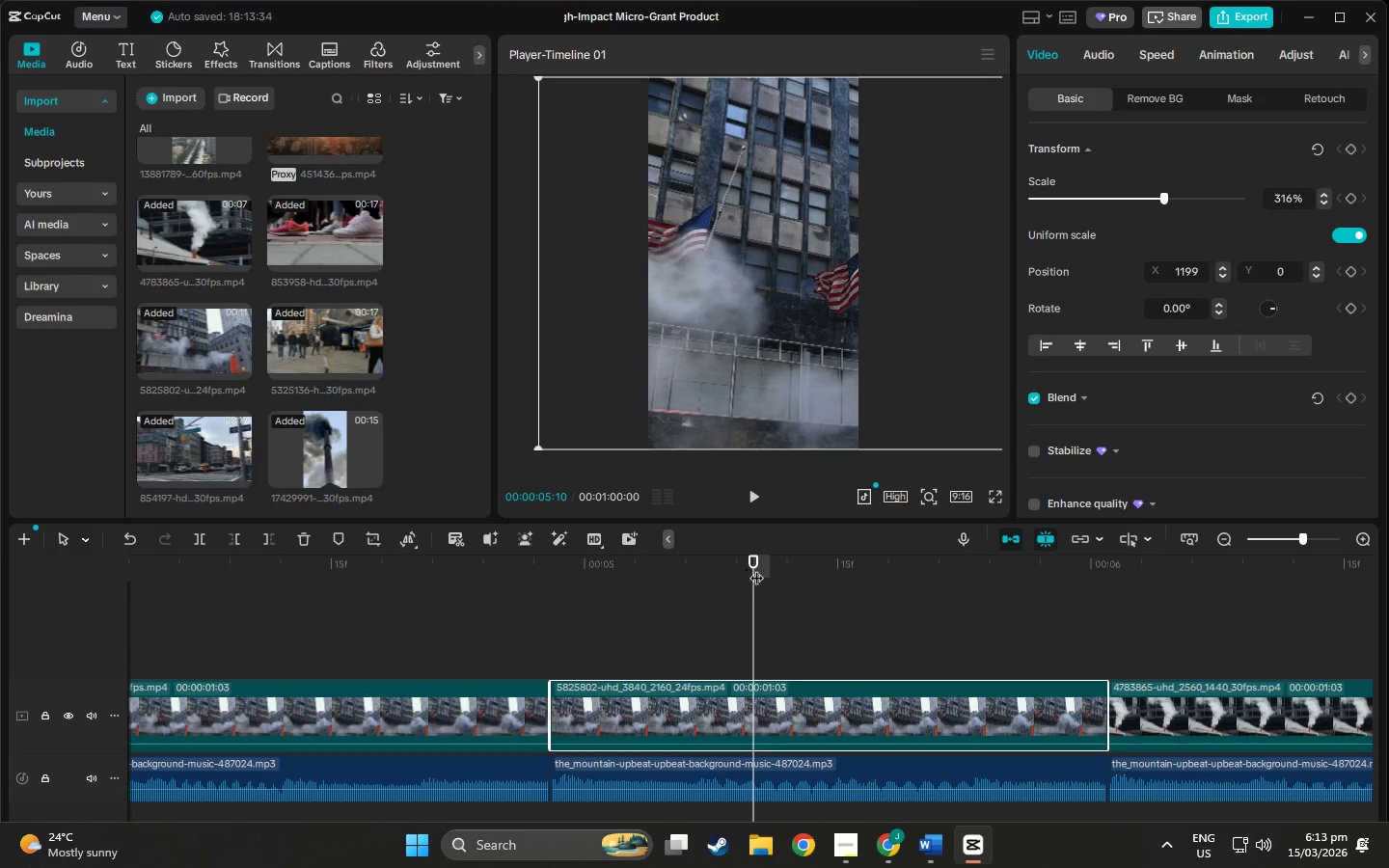 
left_click_drag(start_coordinate=[764, 564], to_coordinate=[361, 574])
 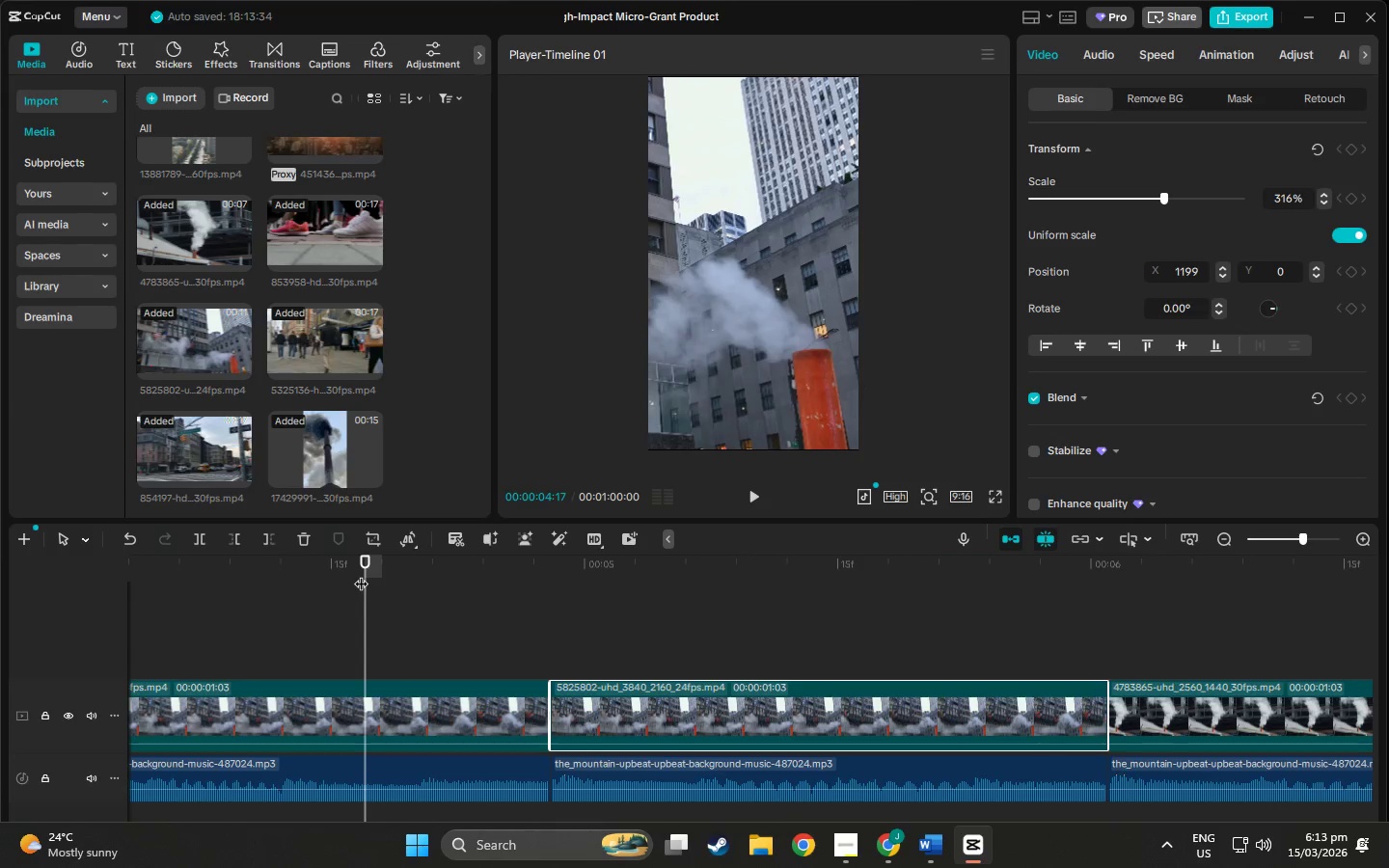 
key(Space)
 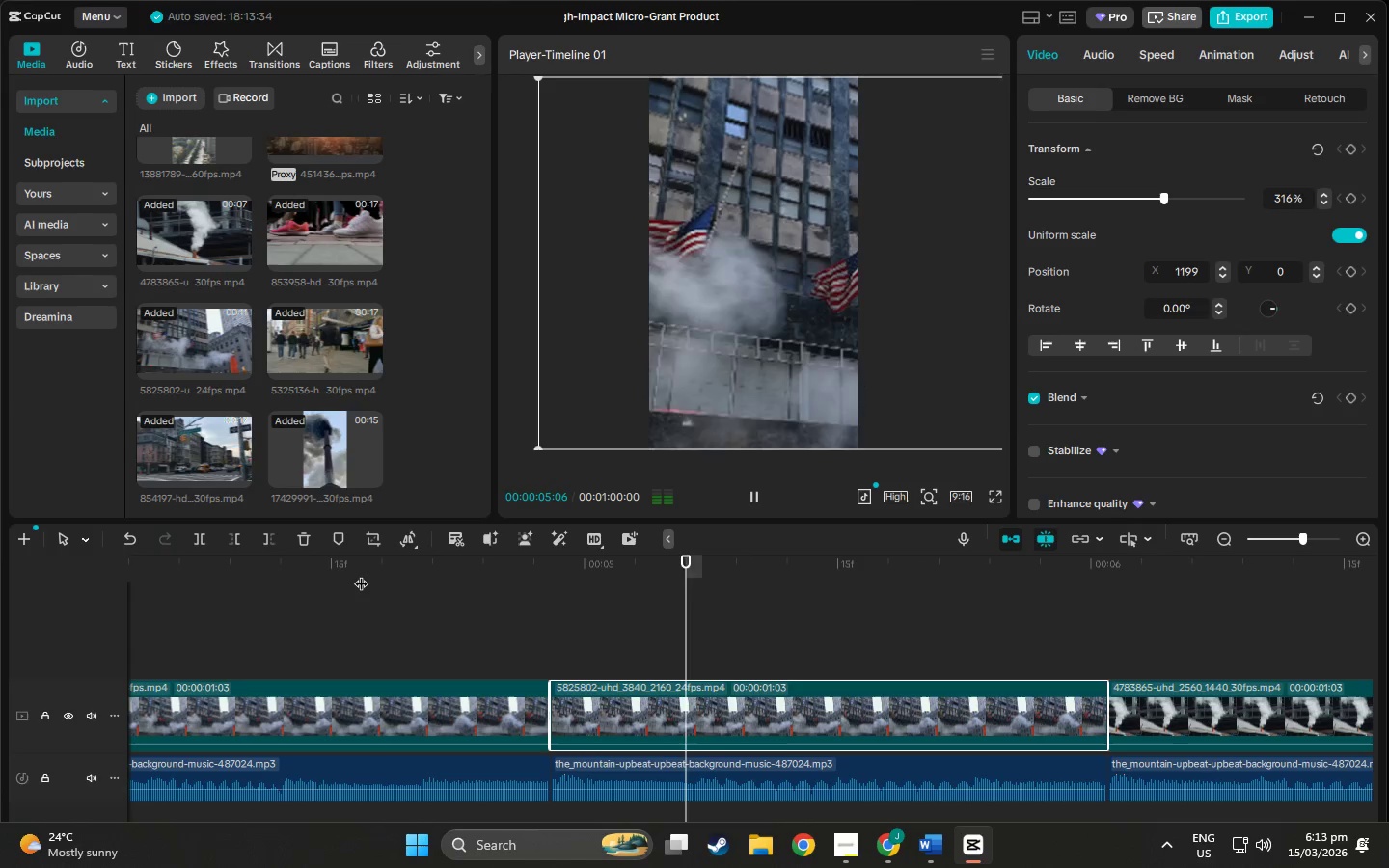 
key(Space)
 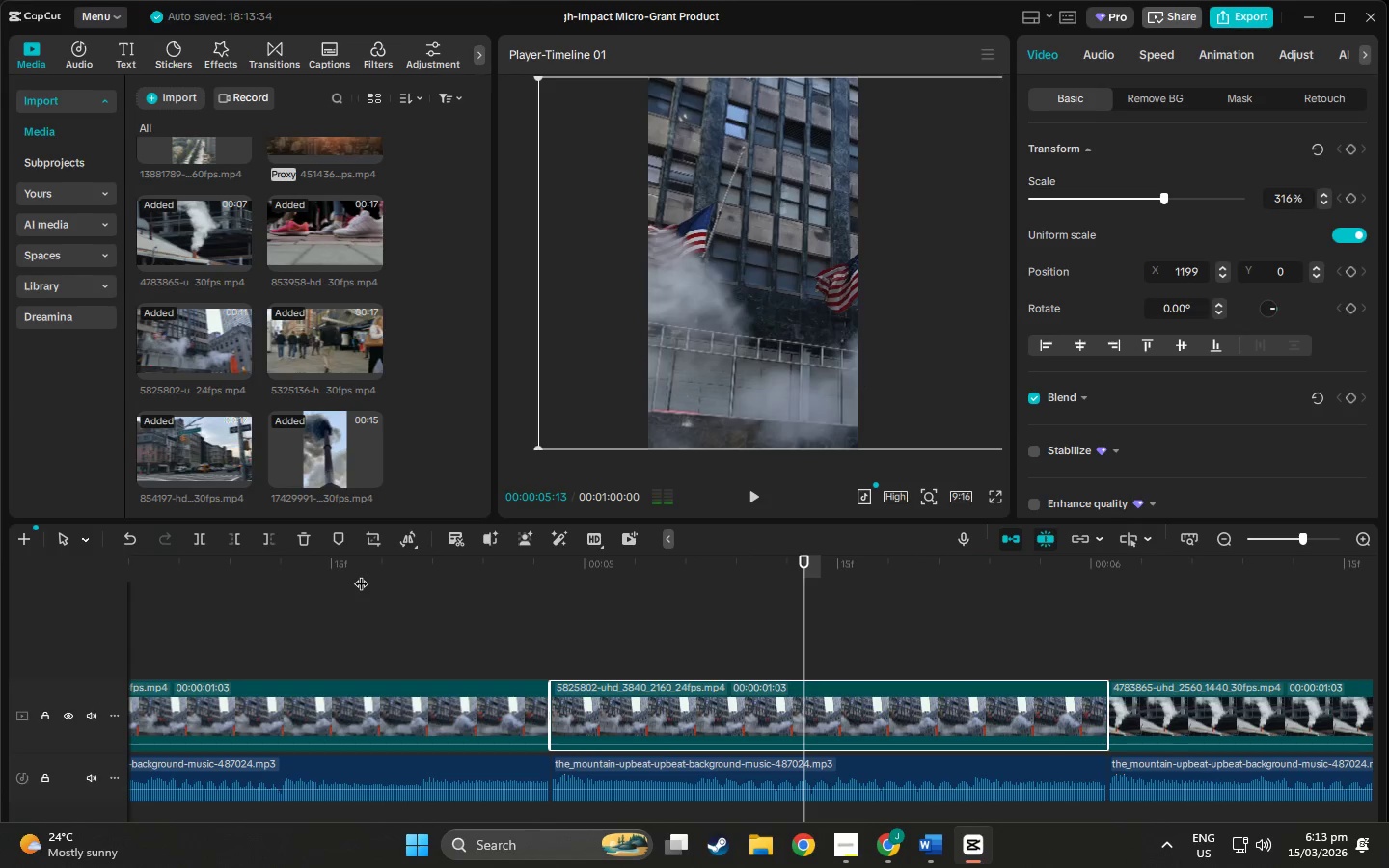 
key(Space)
 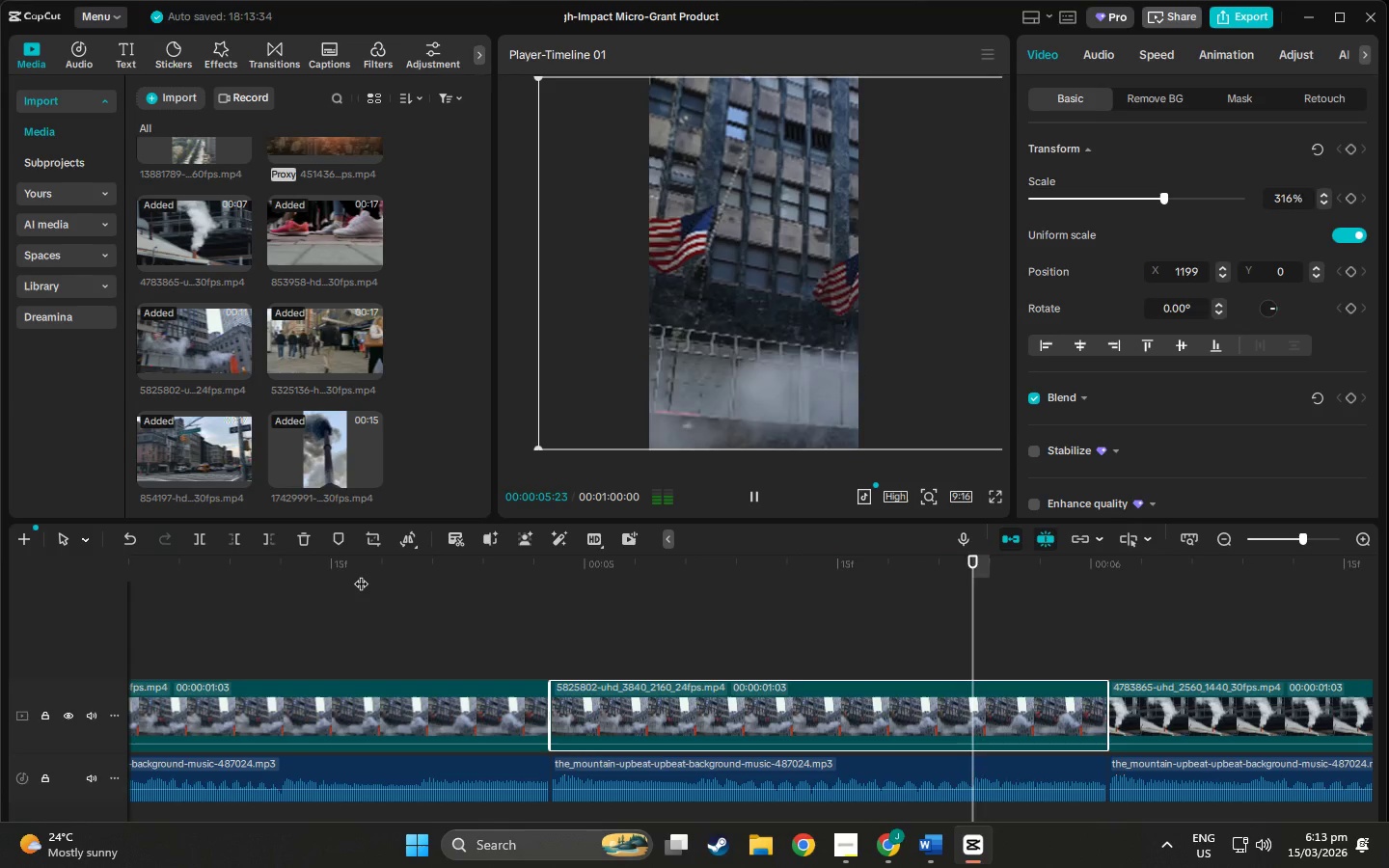 
key(Space)
 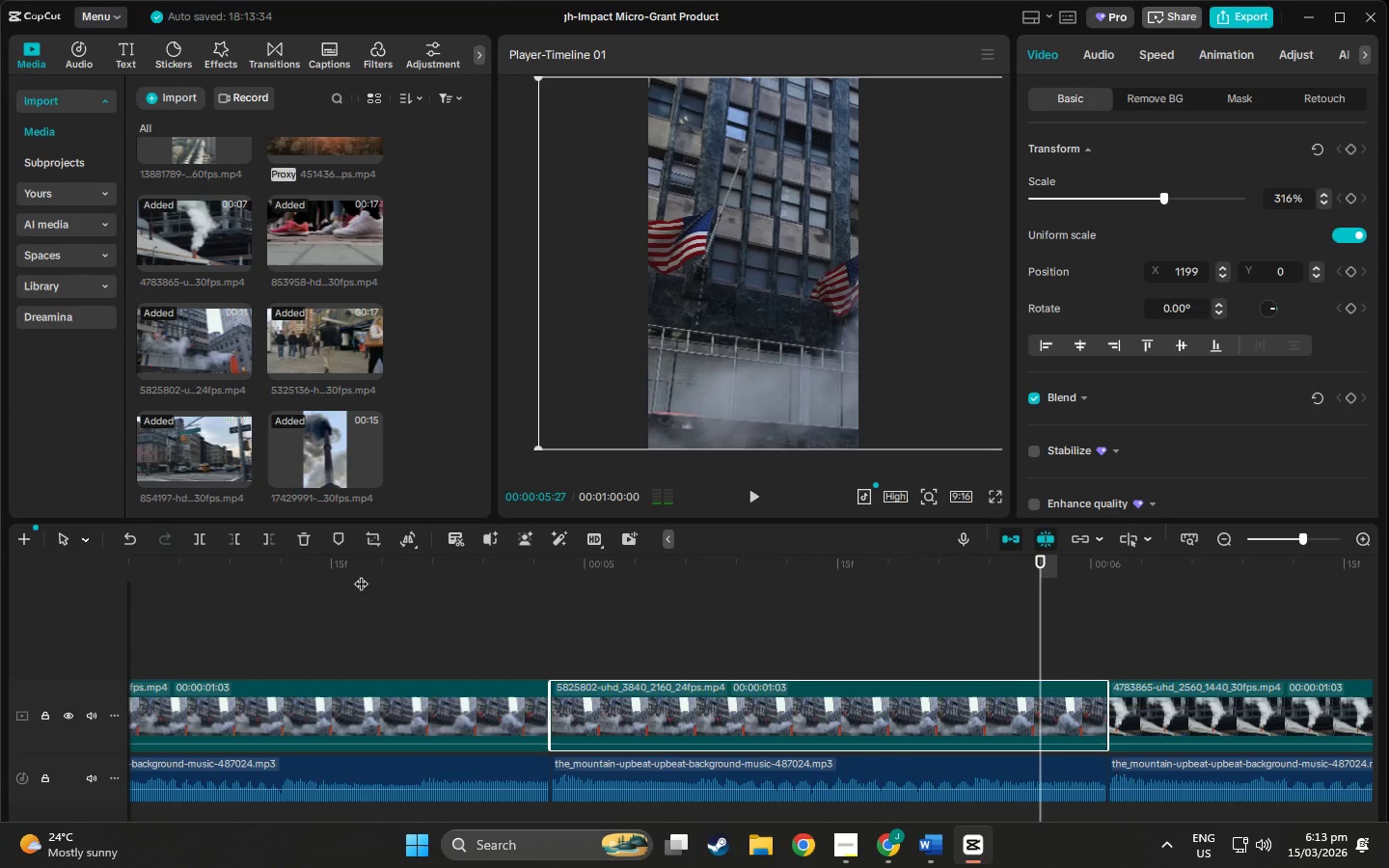 
key(Space)
 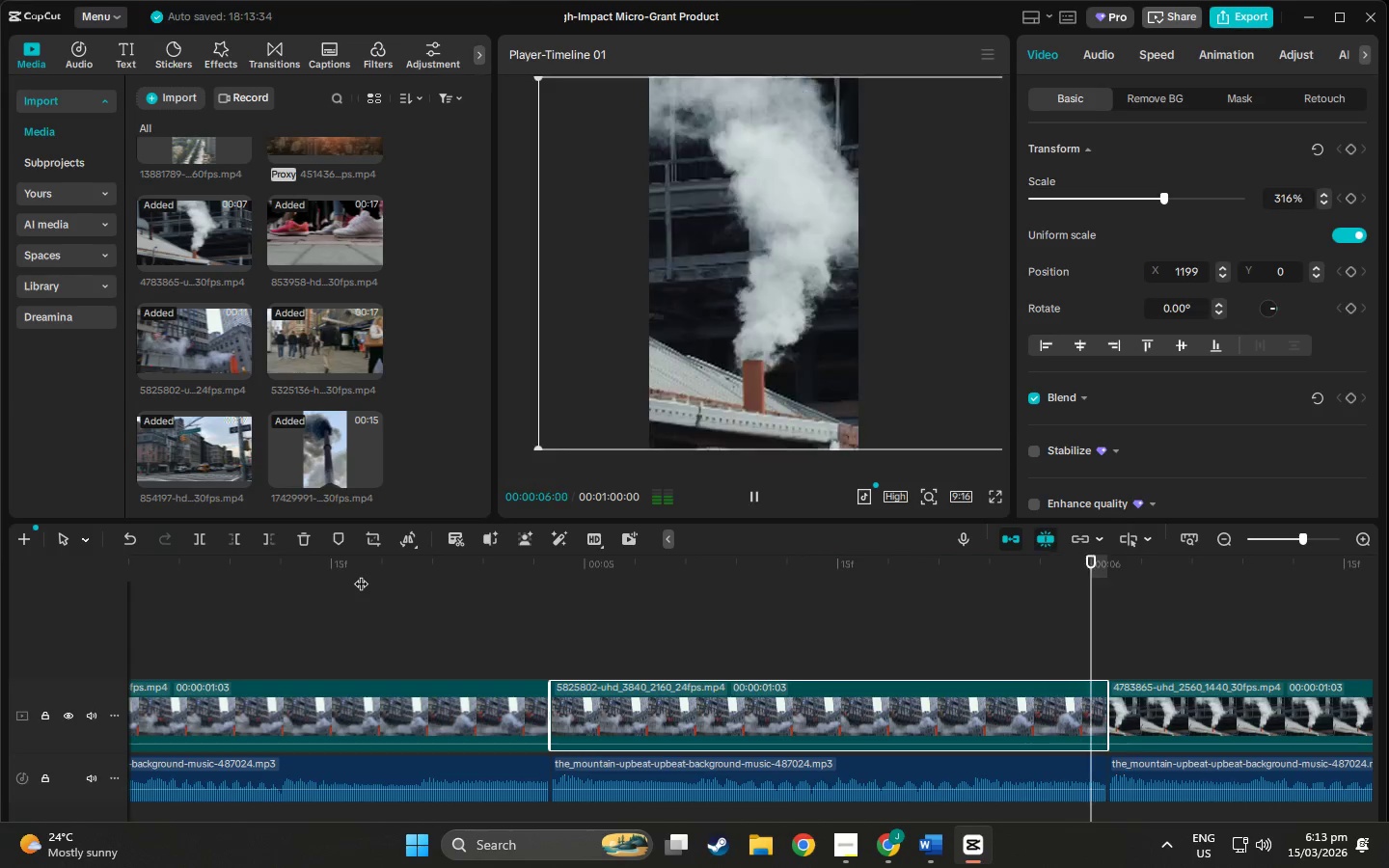 
key(Space)
 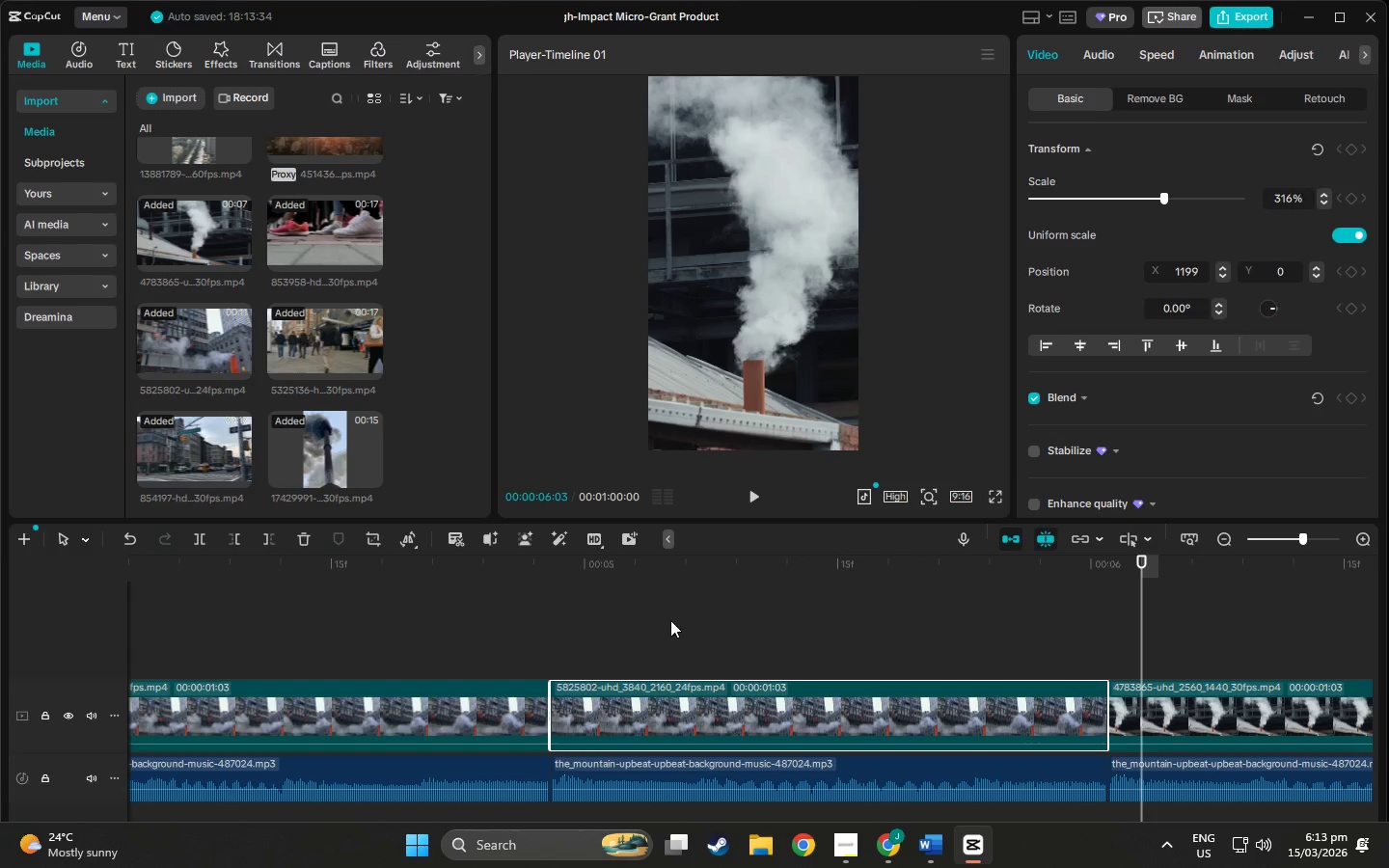 
key(Space)
 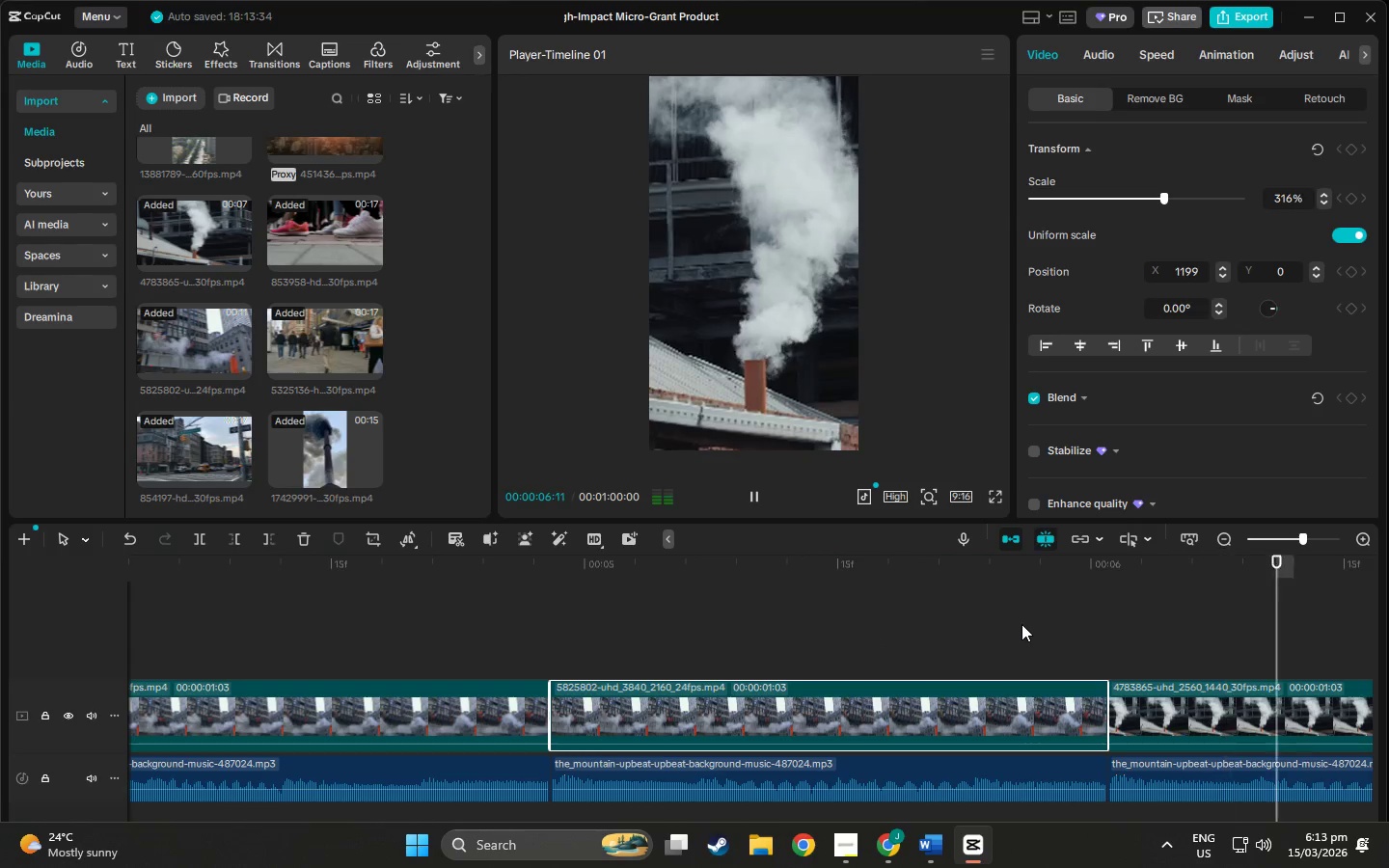 
key(Space)
 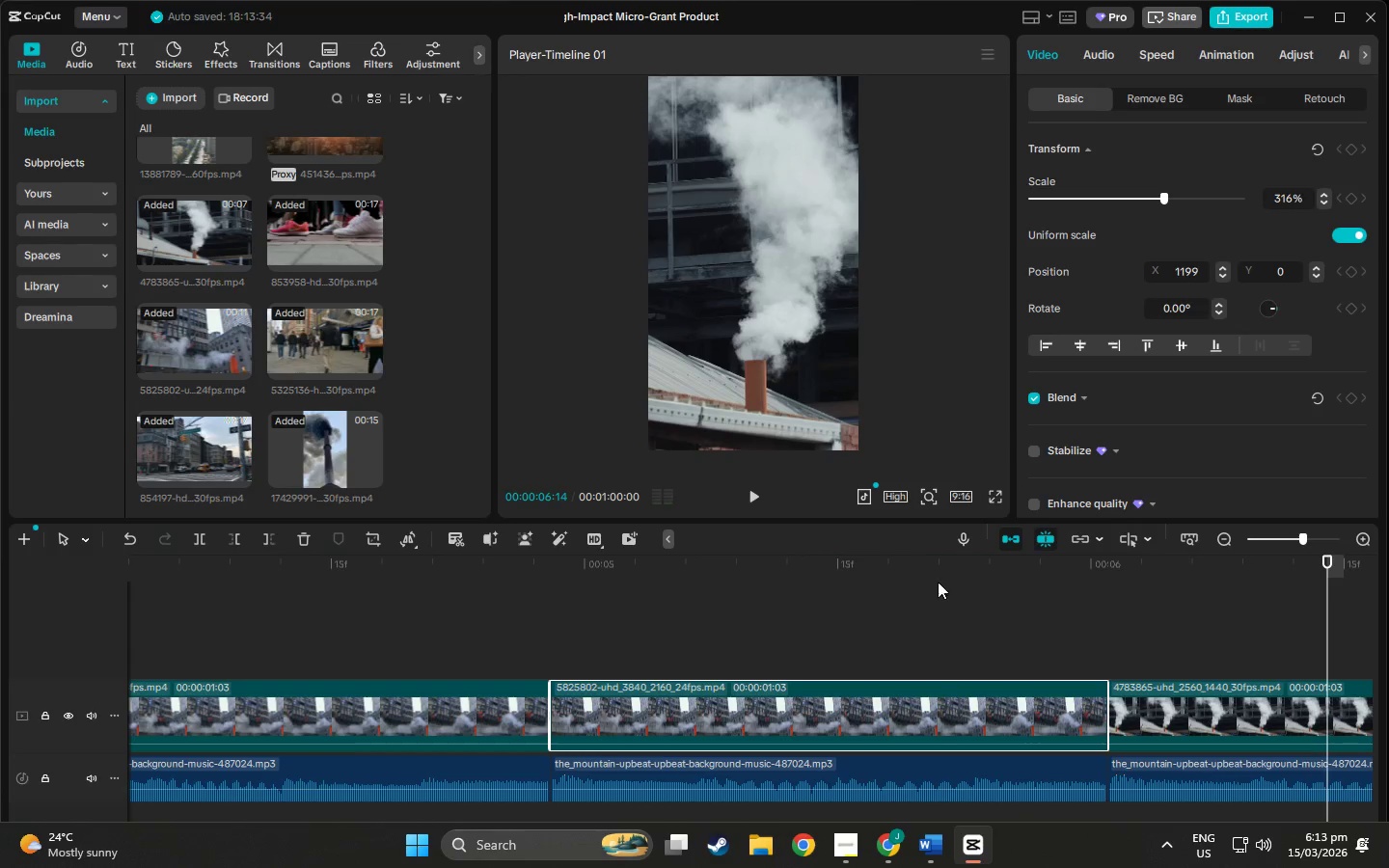 
left_click_drag(start_coordinate=[940, 578], to_coordinate=[818, 655])
 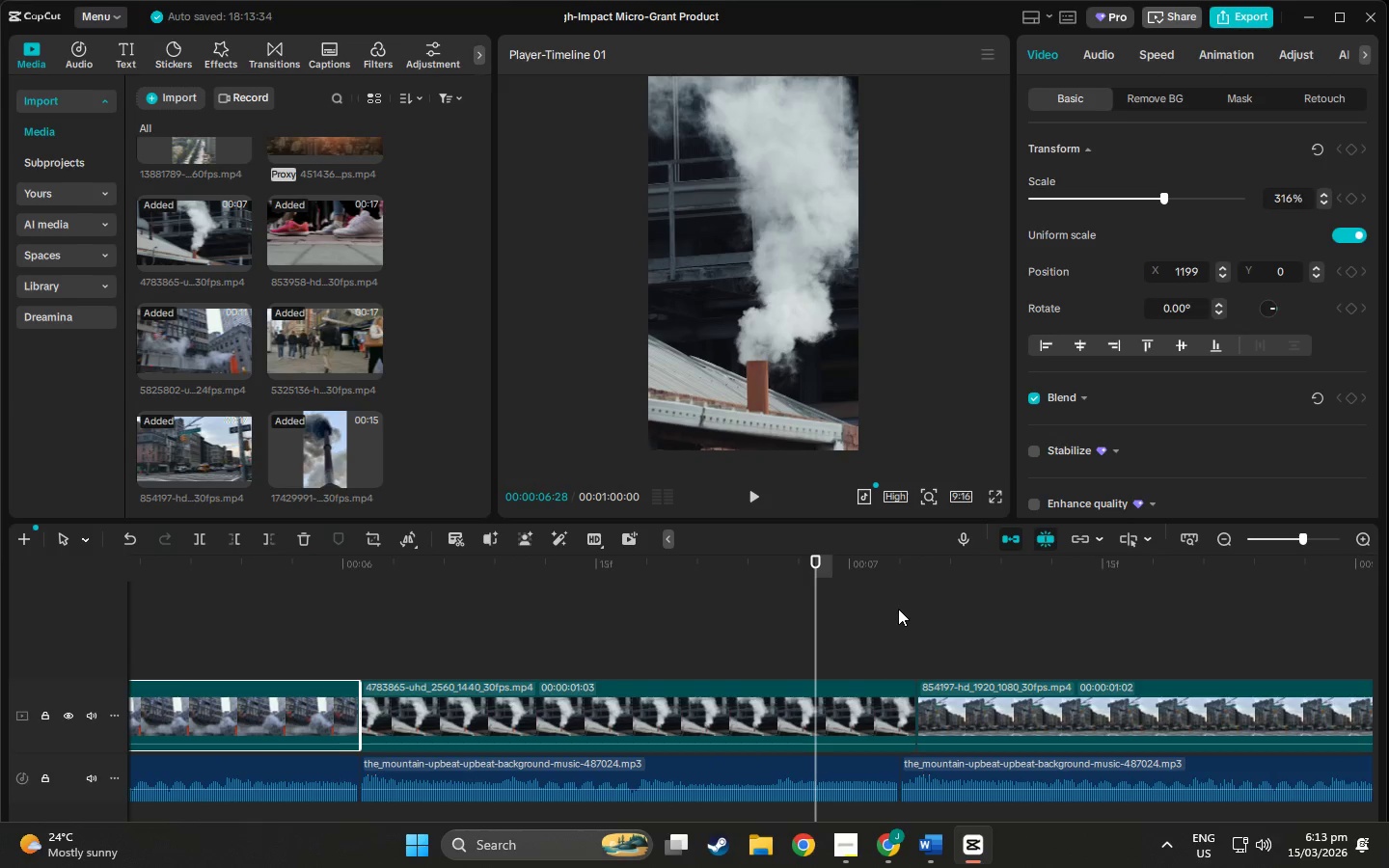 
left_click([897, 573])
 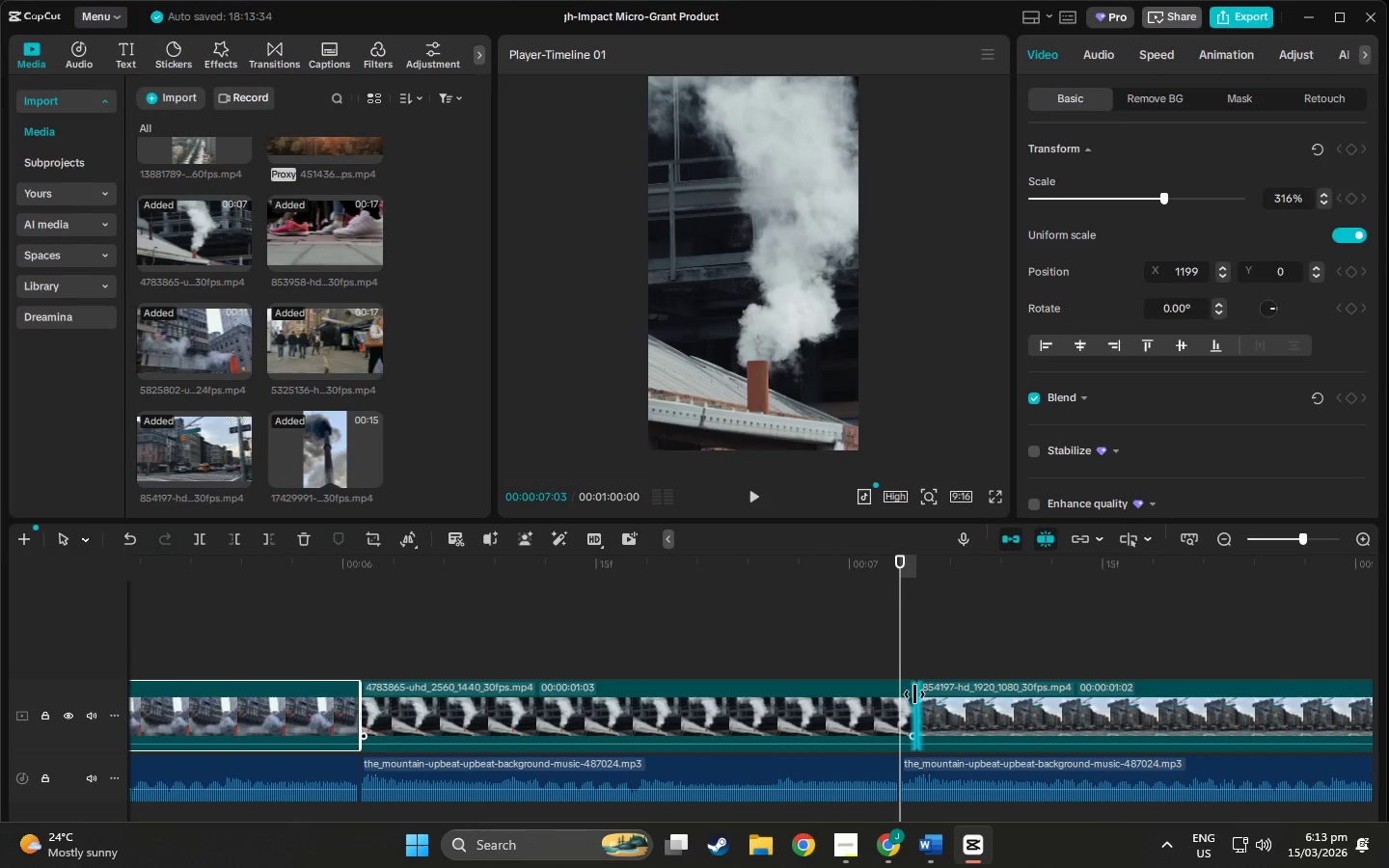 
left_click_drag(start_coordinate=[914, 694], to_coordinate=[892, 696])
 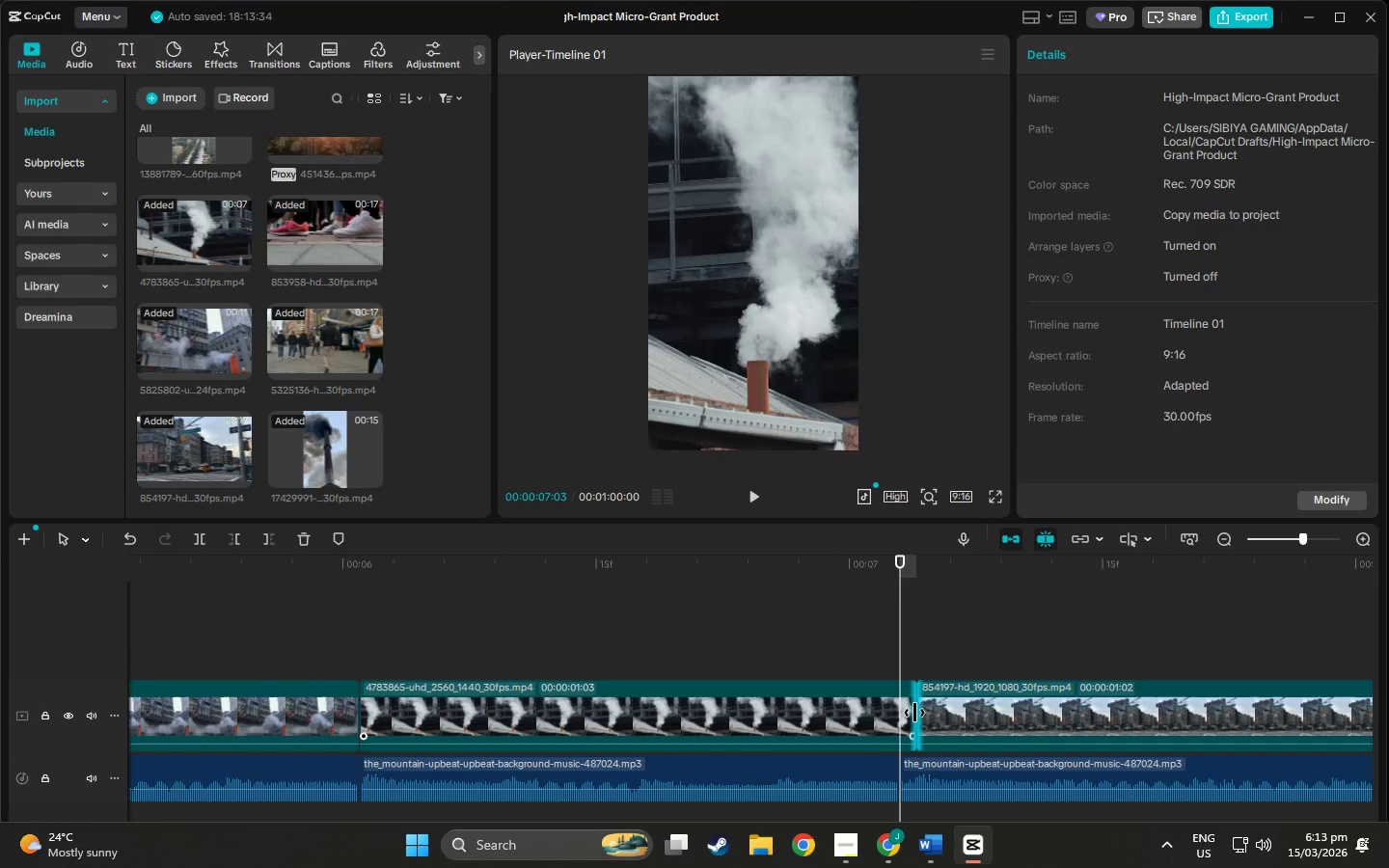 
left_click_drag(start_coordinate=[915, 713], to_coordinate=[889, 714])
 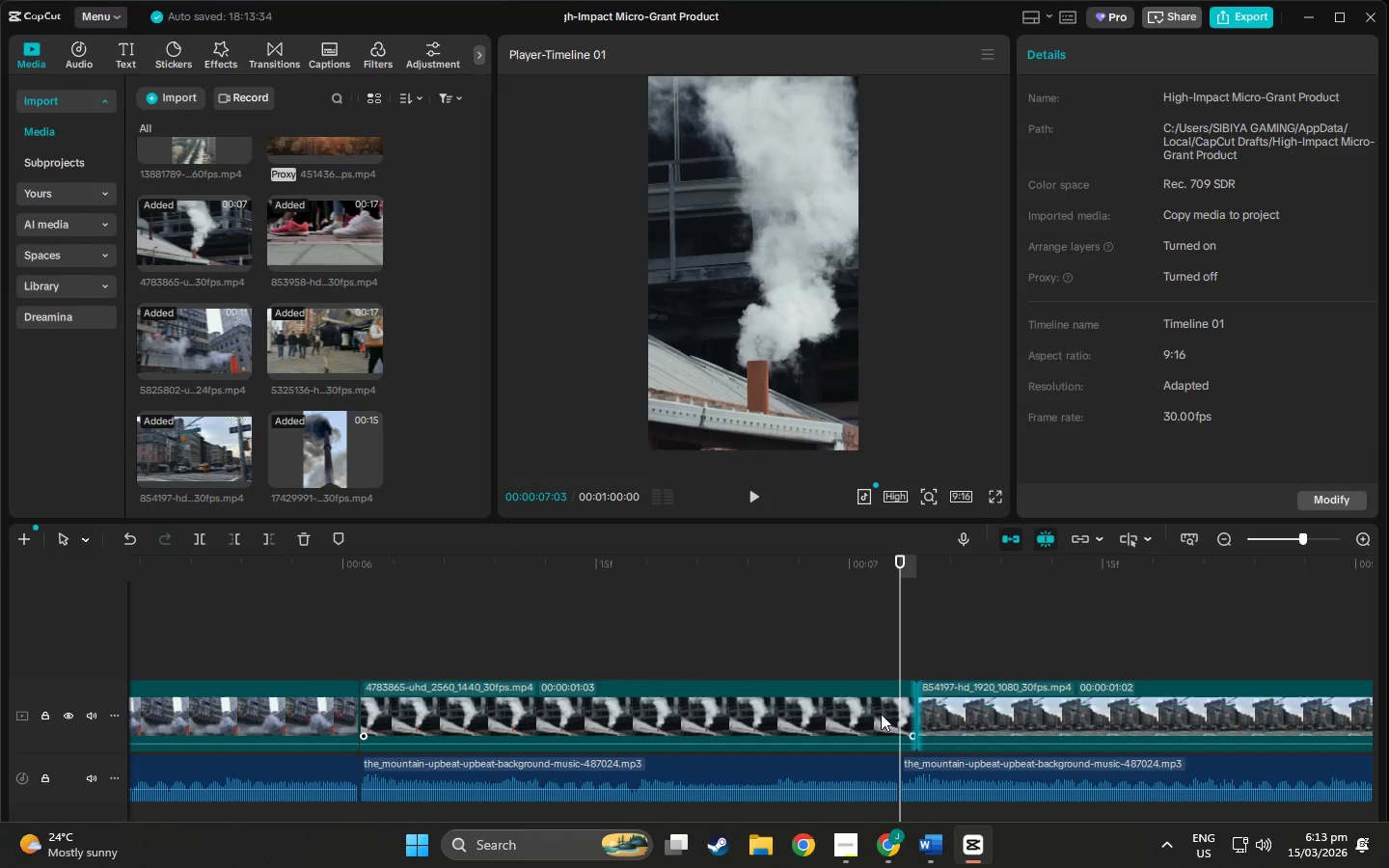 
left_click([849, 707])
 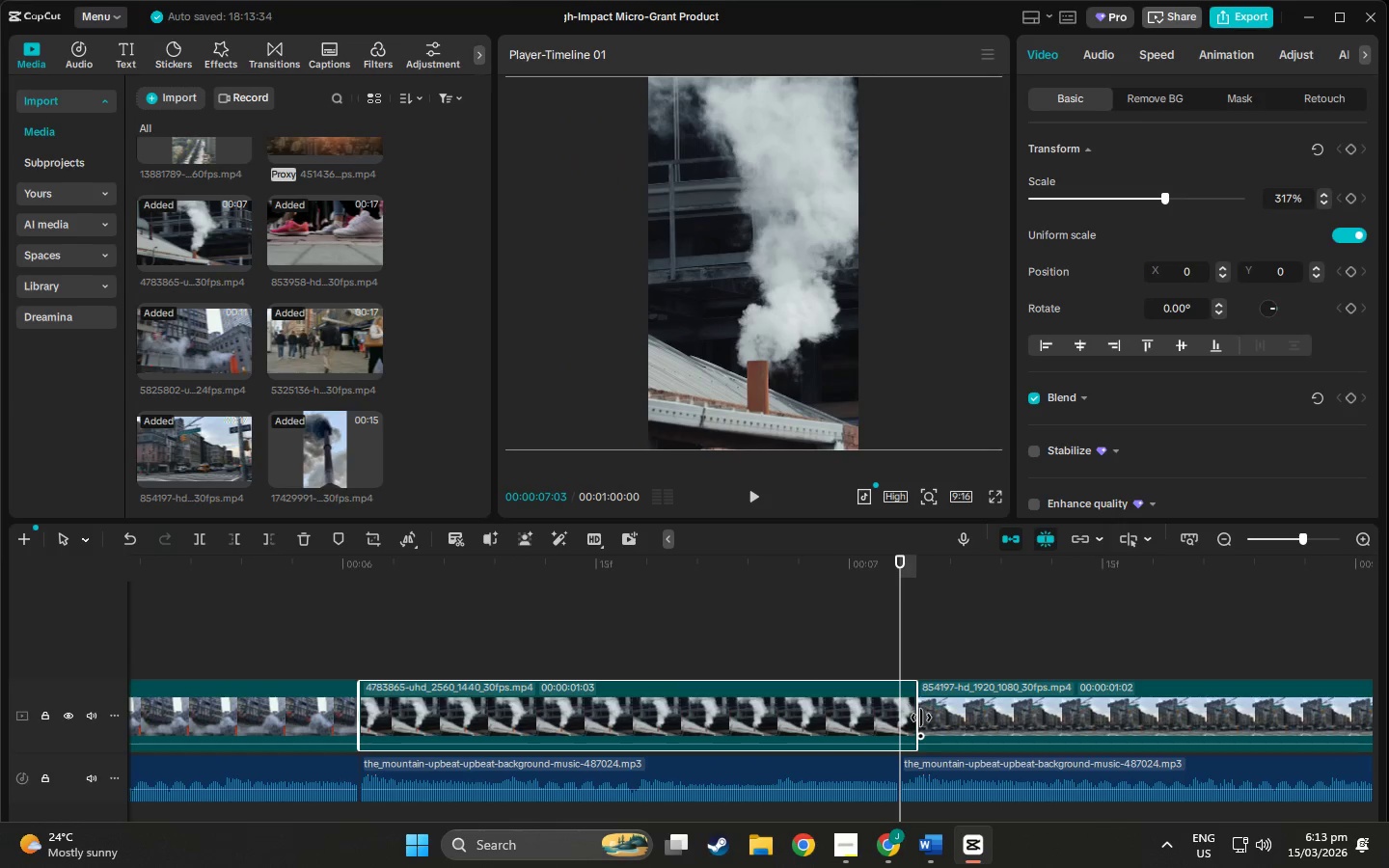 
left_click_drag(start_coordinate=[916, 718], to_coordinate=[897, 721])
 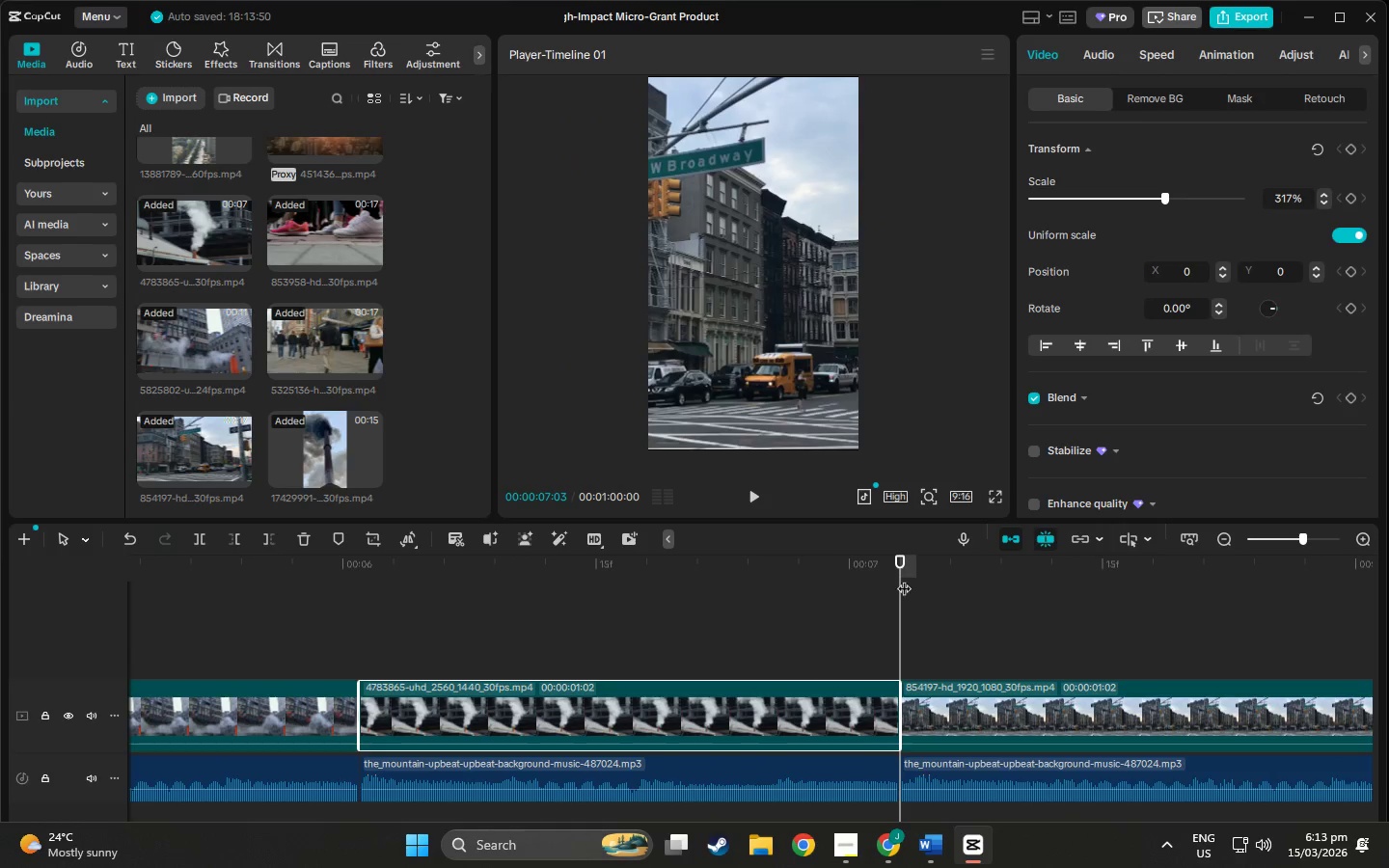 
left_click_drag(start_coordinate=[897, 567], to_coordinate=[964, 644])
 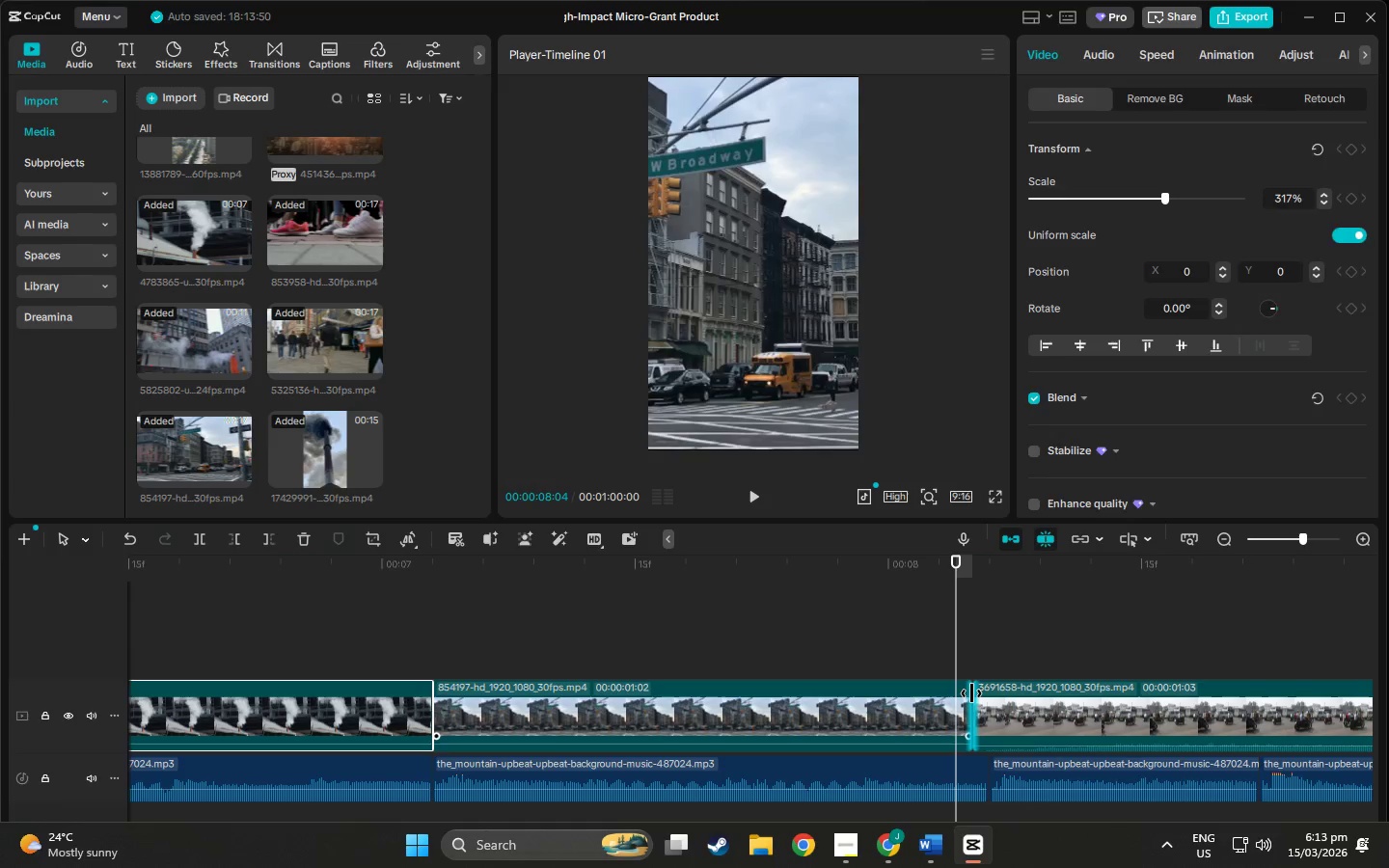 
left_click([971, 693])
 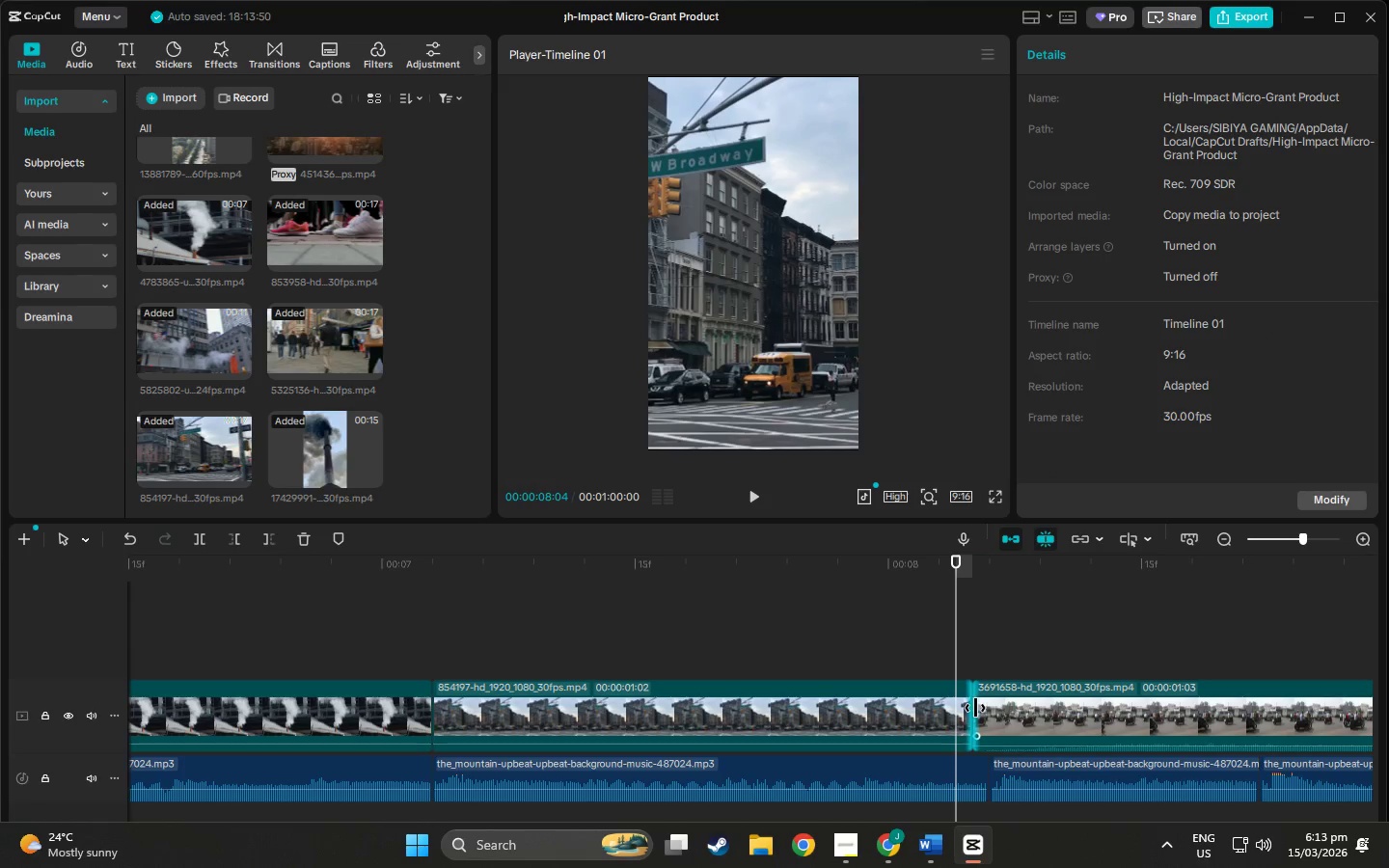 
left_click_drag(start_coordinate=[975, 708], to_coordinate=[992, 709])
 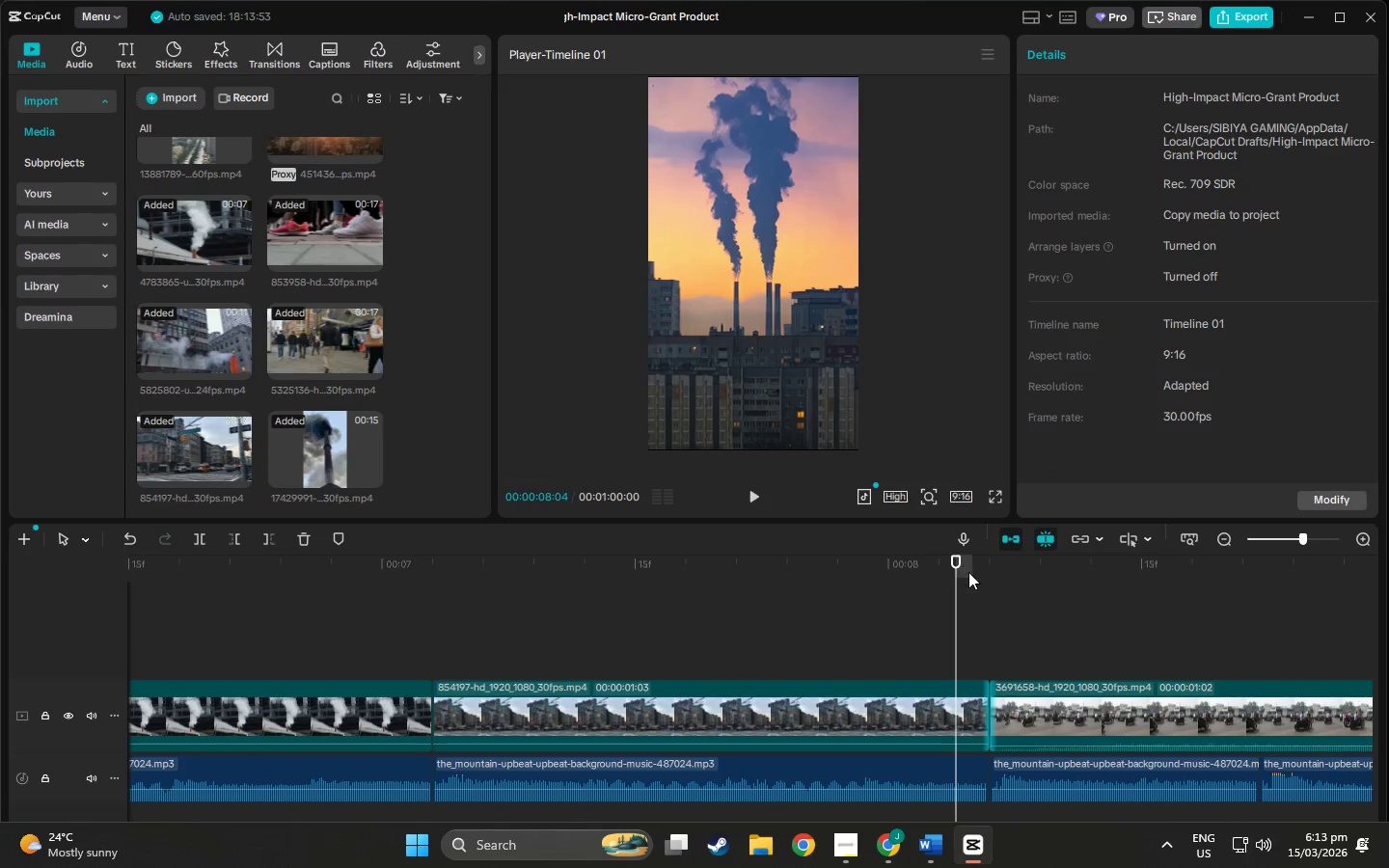 
left_click_drag(start_coordinate=[952, 563], to_coordinate=[1115, 662])
 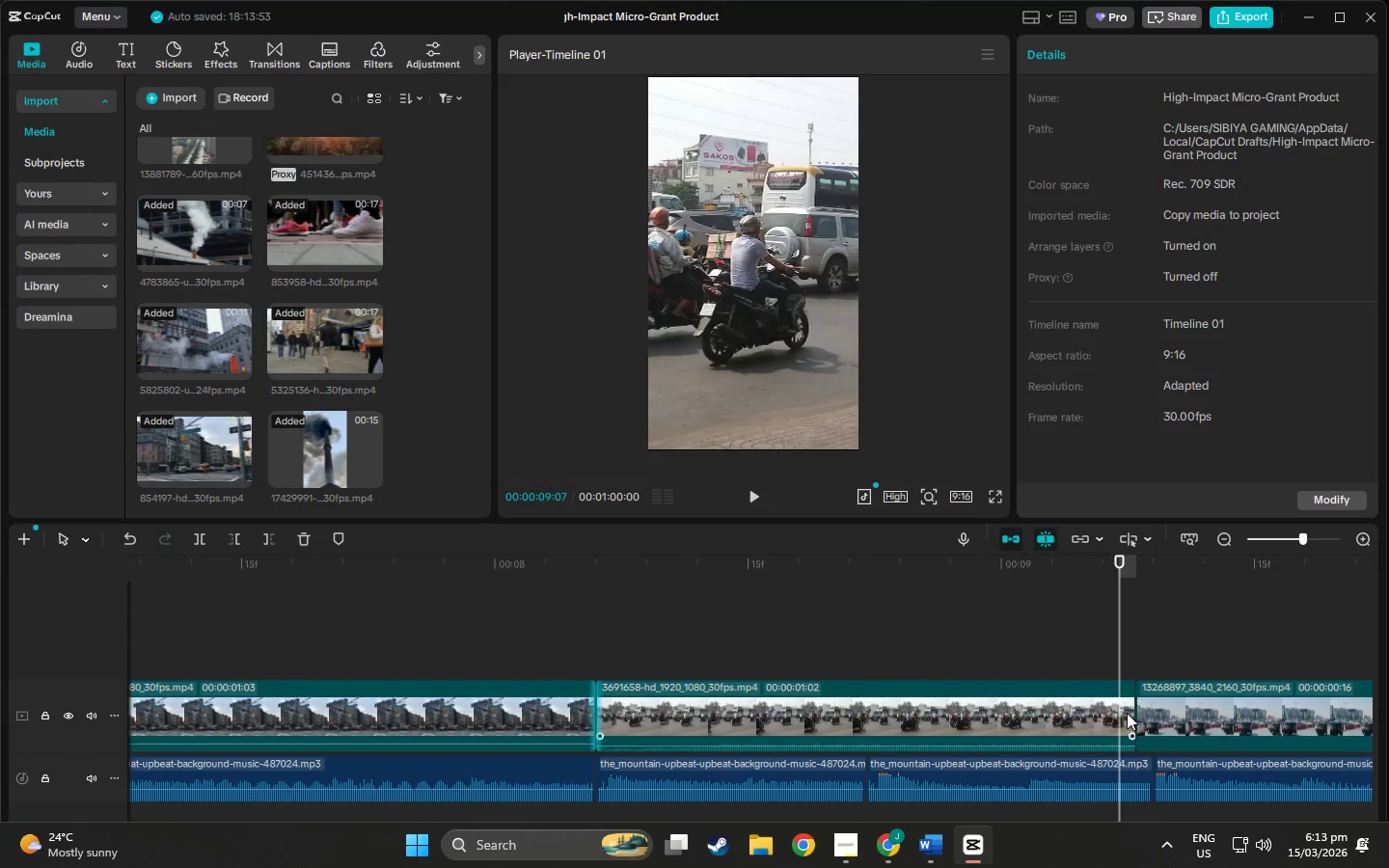 
left_click([1119, 713])
 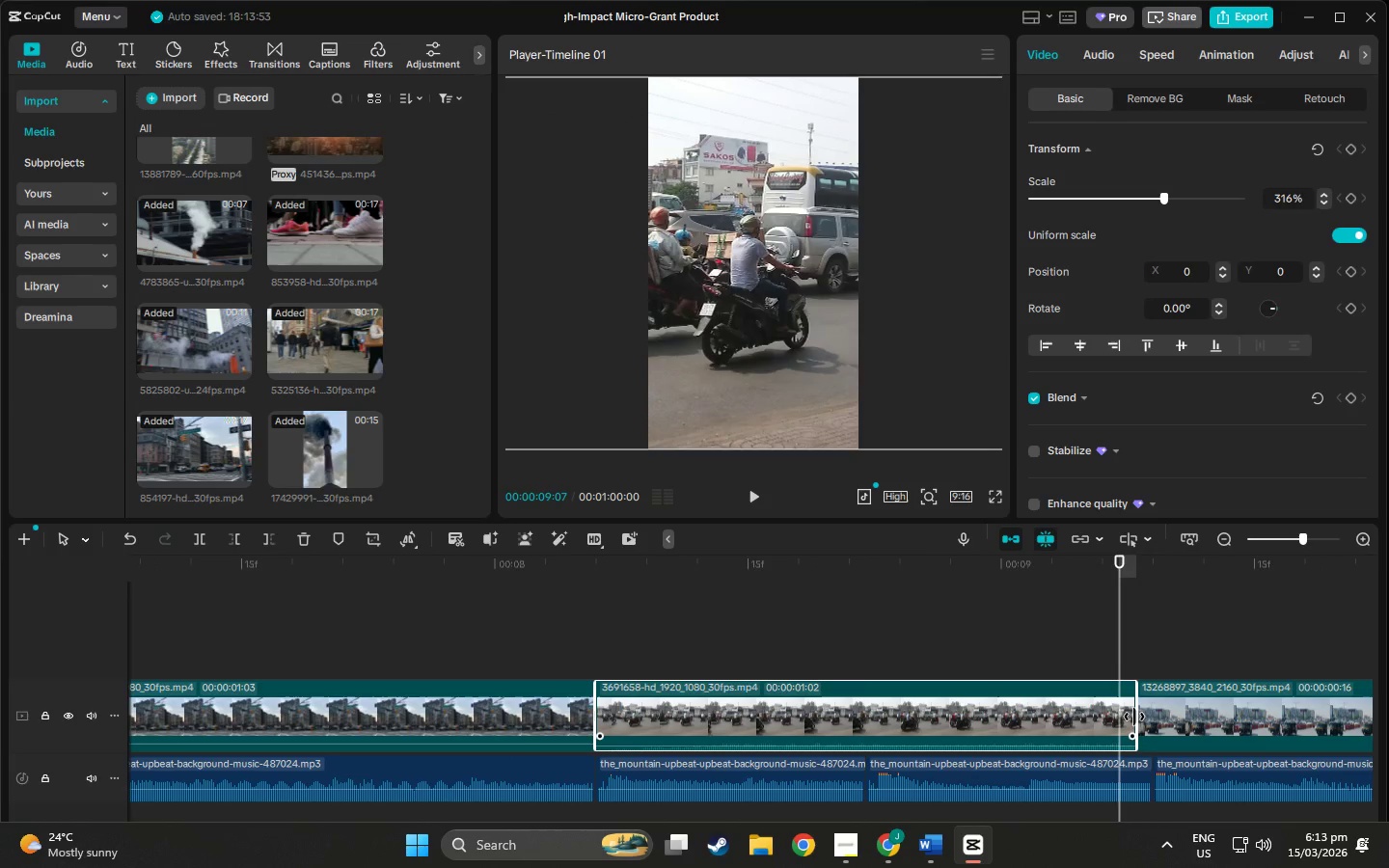 
left_click_drag(start_coordinate=[1134, 717], to_coordinate=[865, 719])
 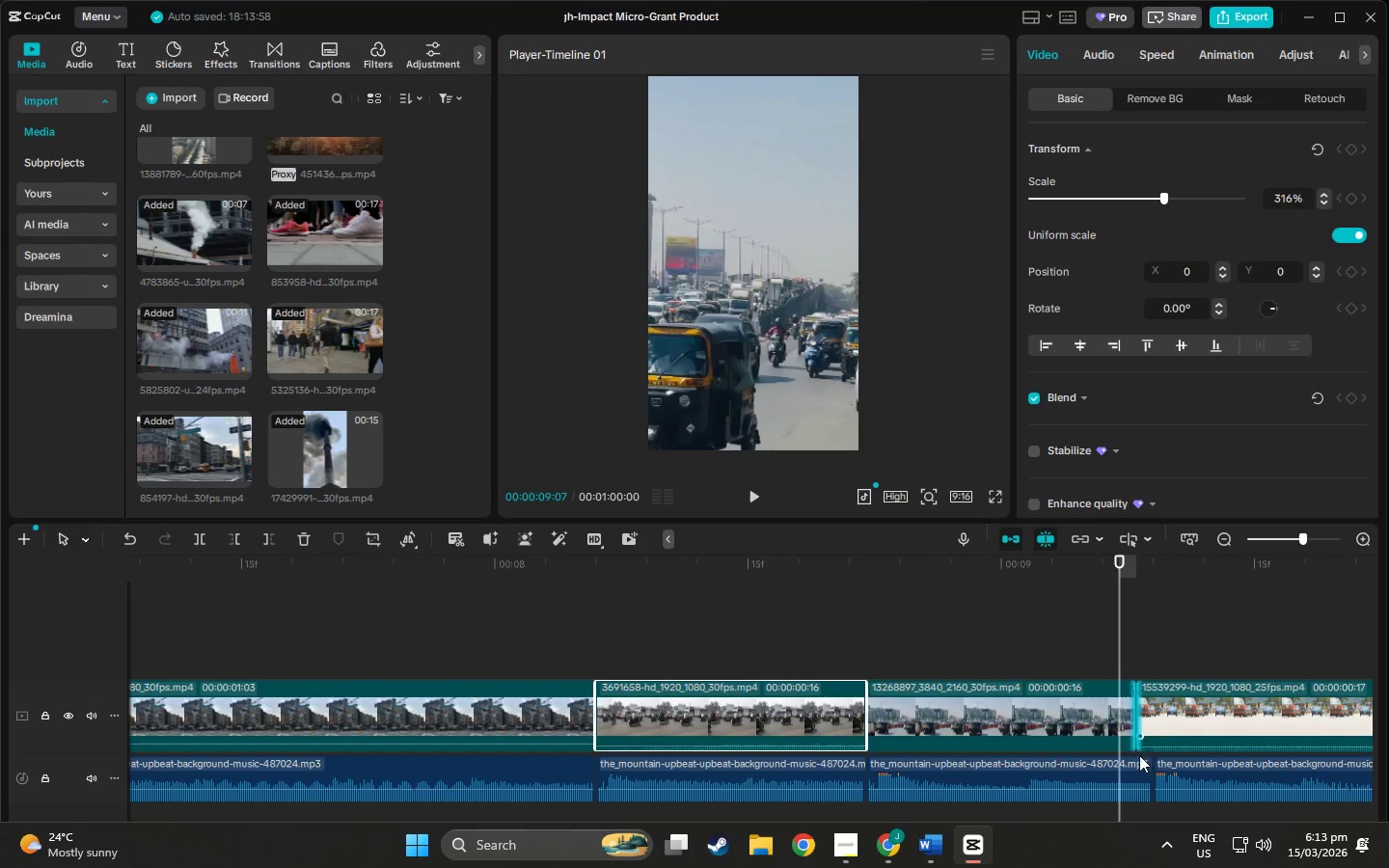 
left_click([1133, 773])
 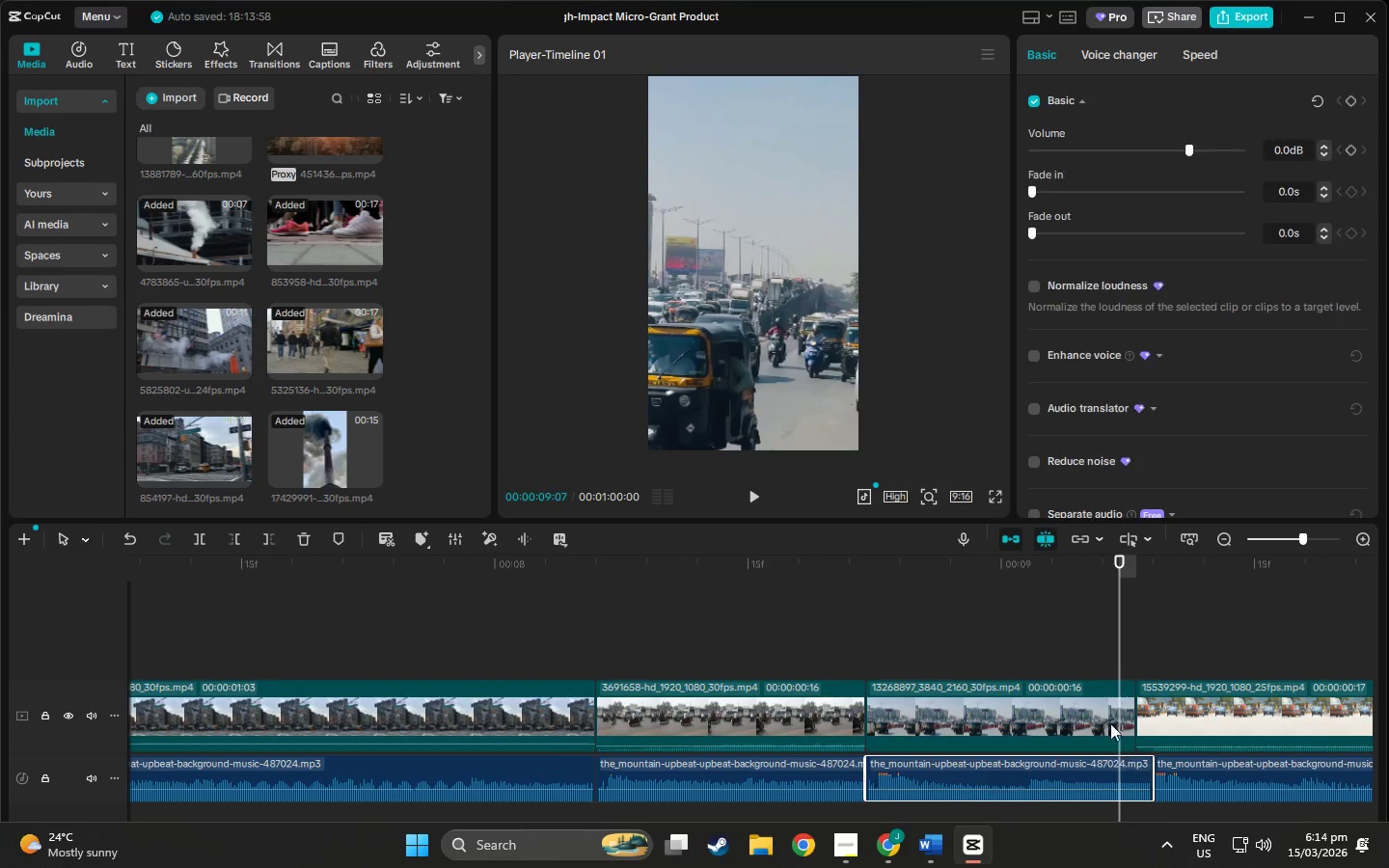 
left_click([1100, 713])
 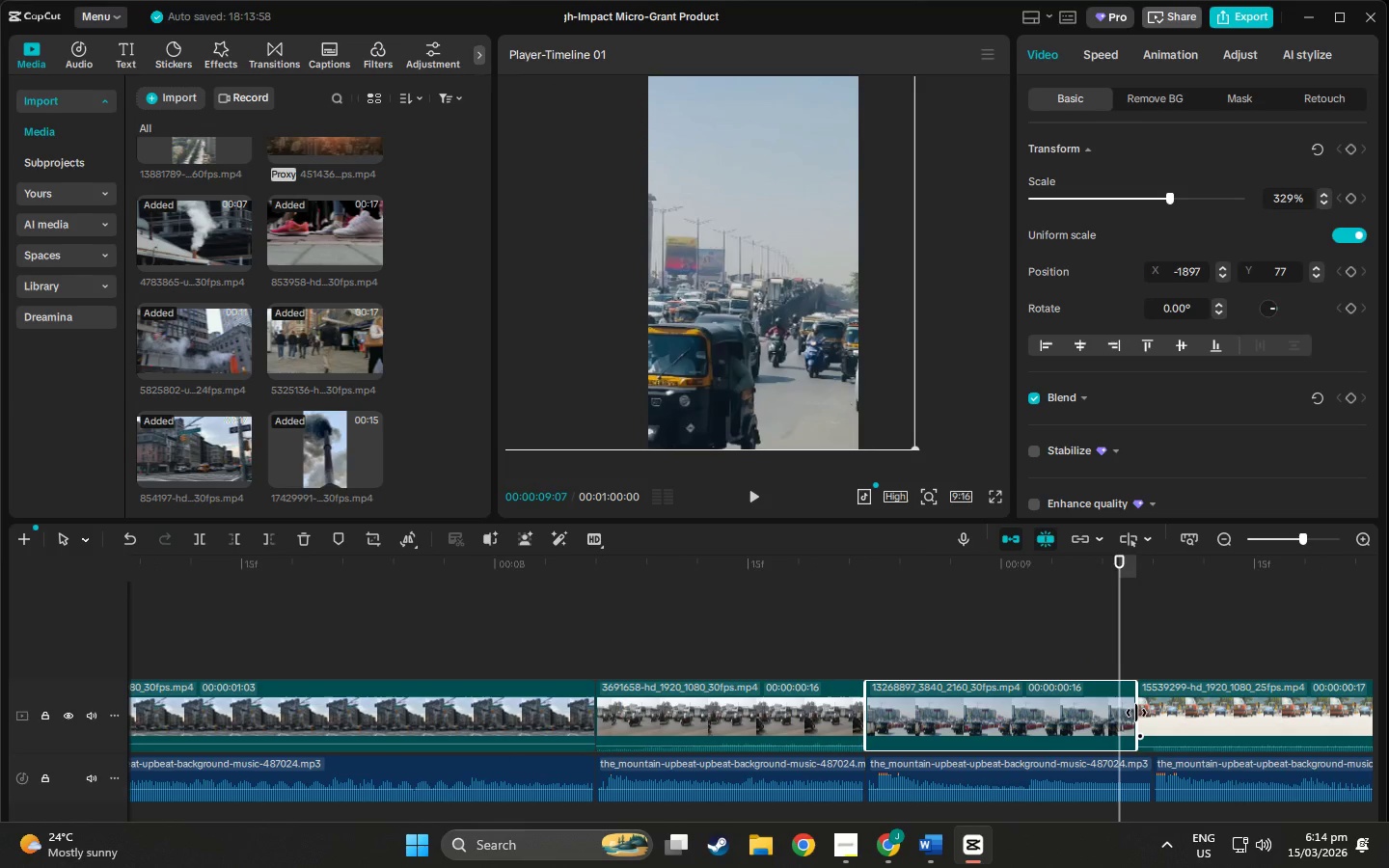 
left_click_drag(start_coordinate=[1136, 713], to_coordinate=[1150, 718])
 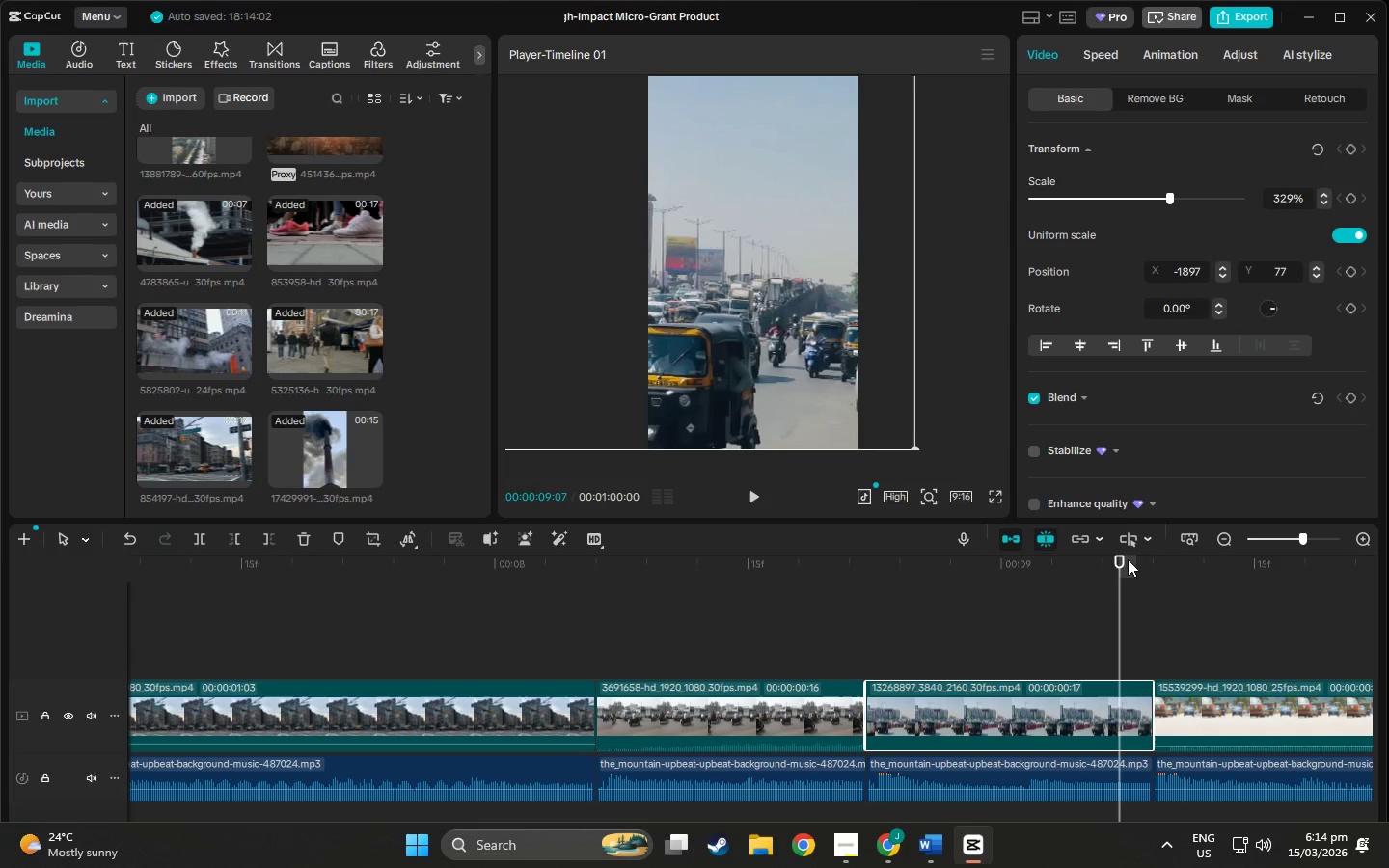 
left_click_drag(start_coordinate=[1128, 559], to_coordinate=[864, 579])
 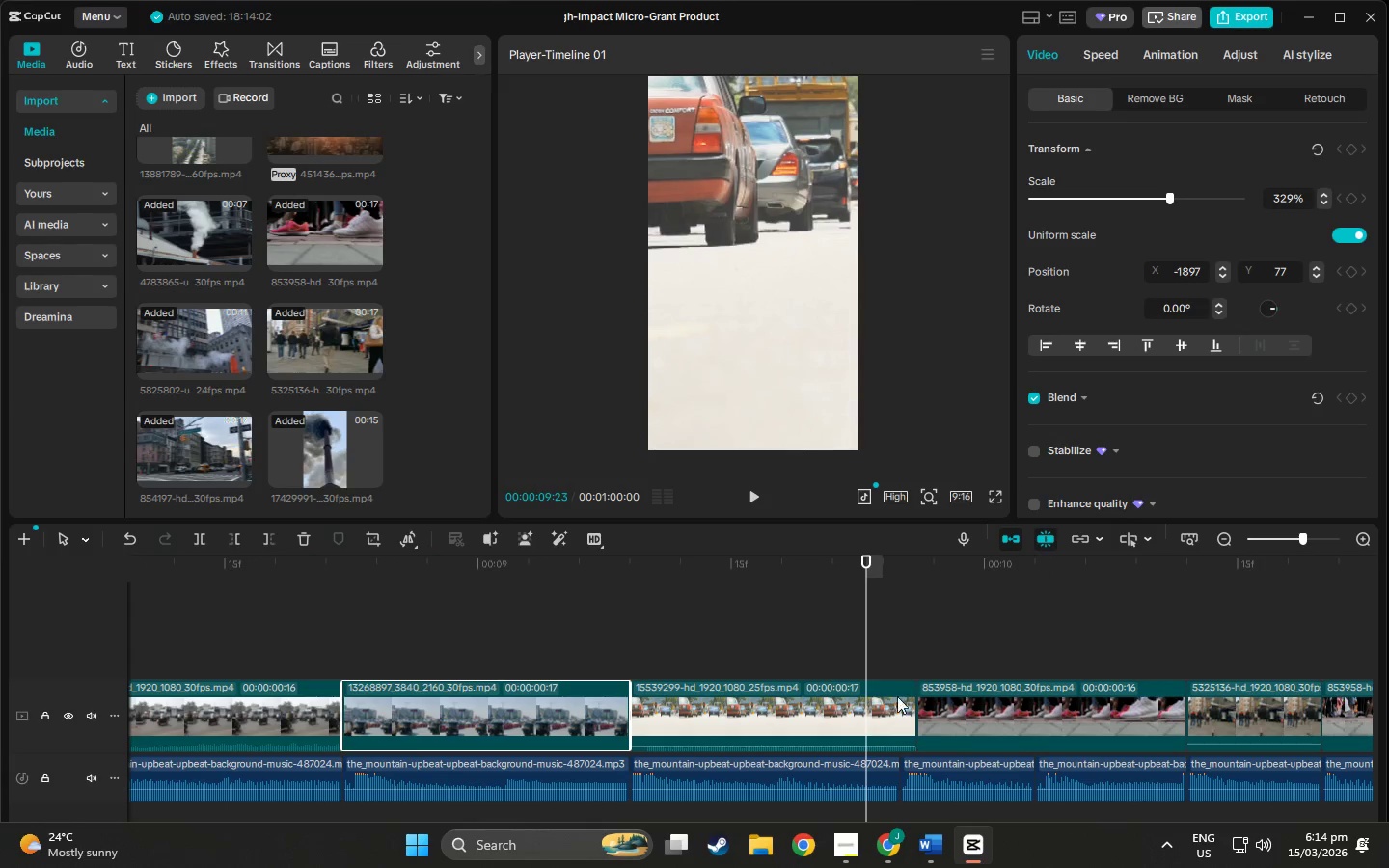 
left_click([892, 708])
 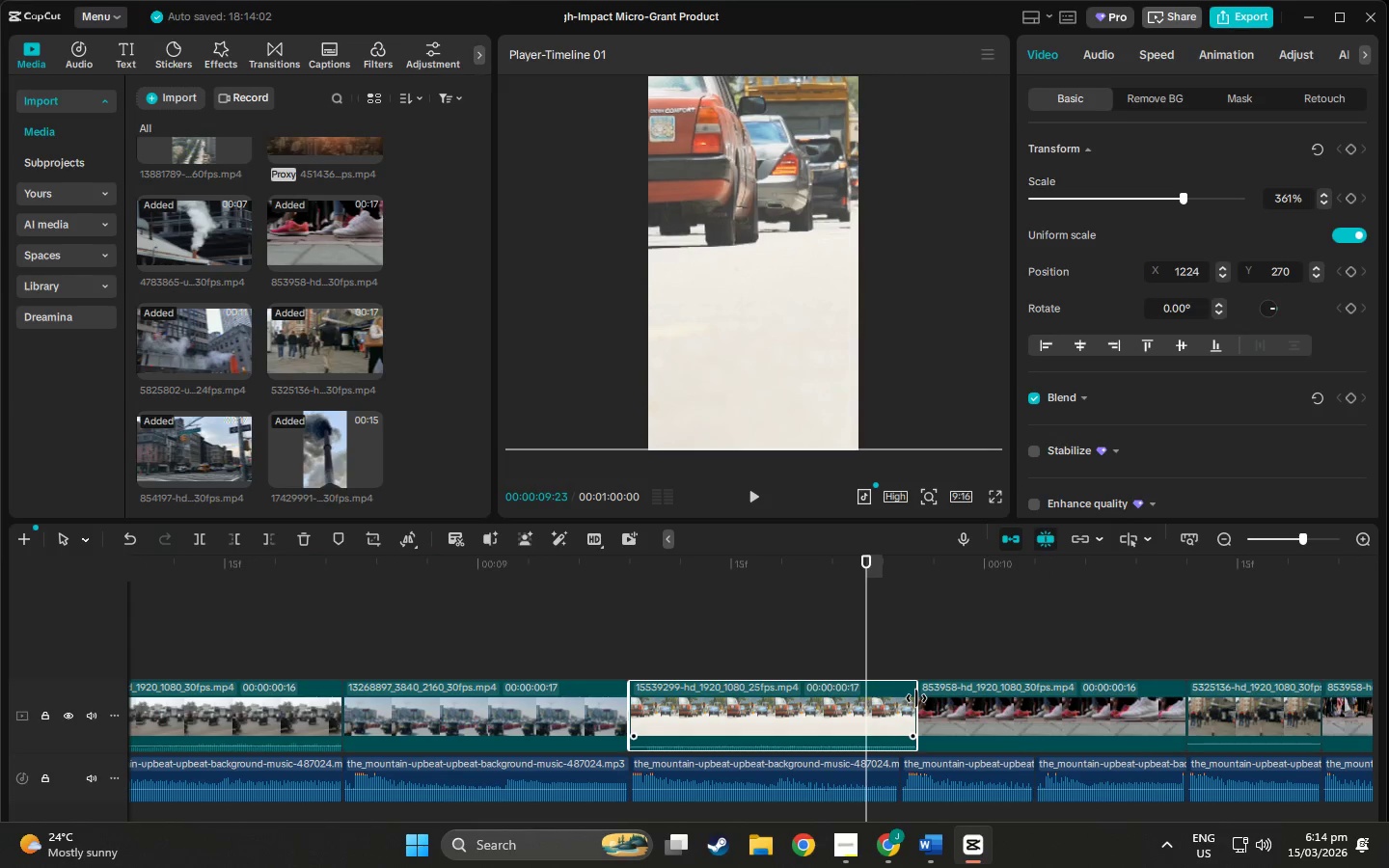 
left_click_drag(start_coordinate=[916, 698], to_coordinate=[888, 696])
 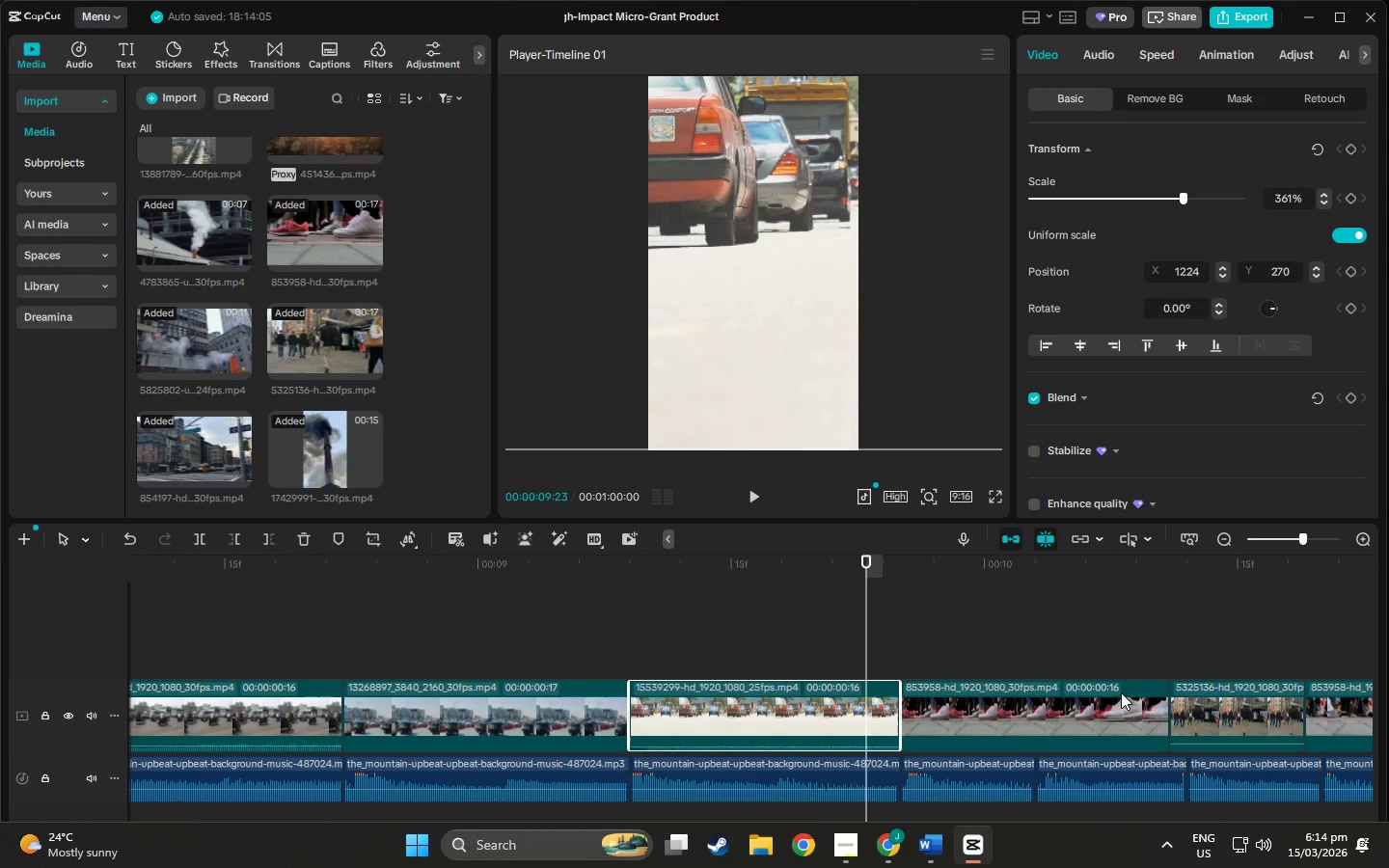 
left_click([1113, 695])
 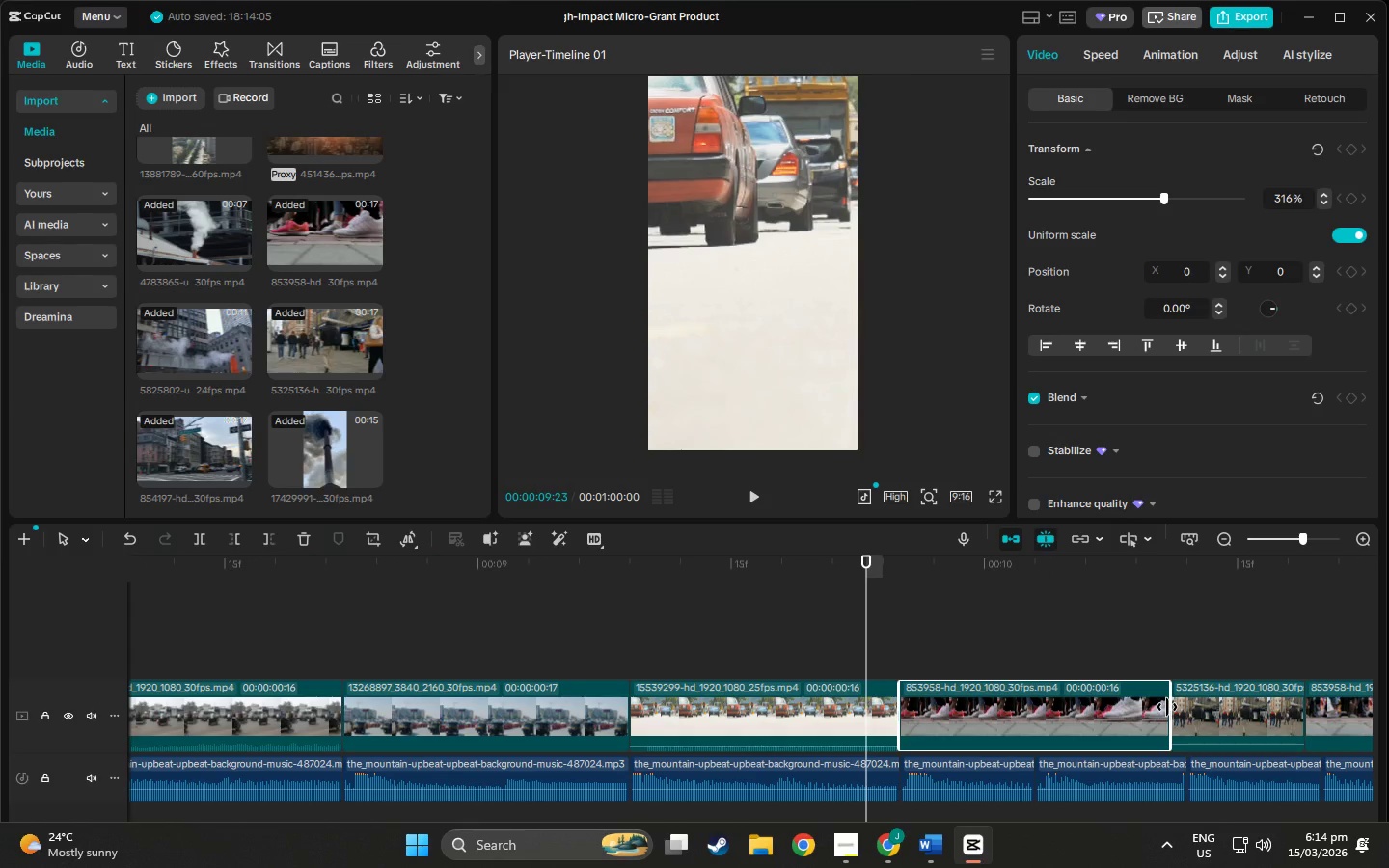 
left_click_drag(start_coordinate=[1167, 707], to_coordinate=[1030, 713])
 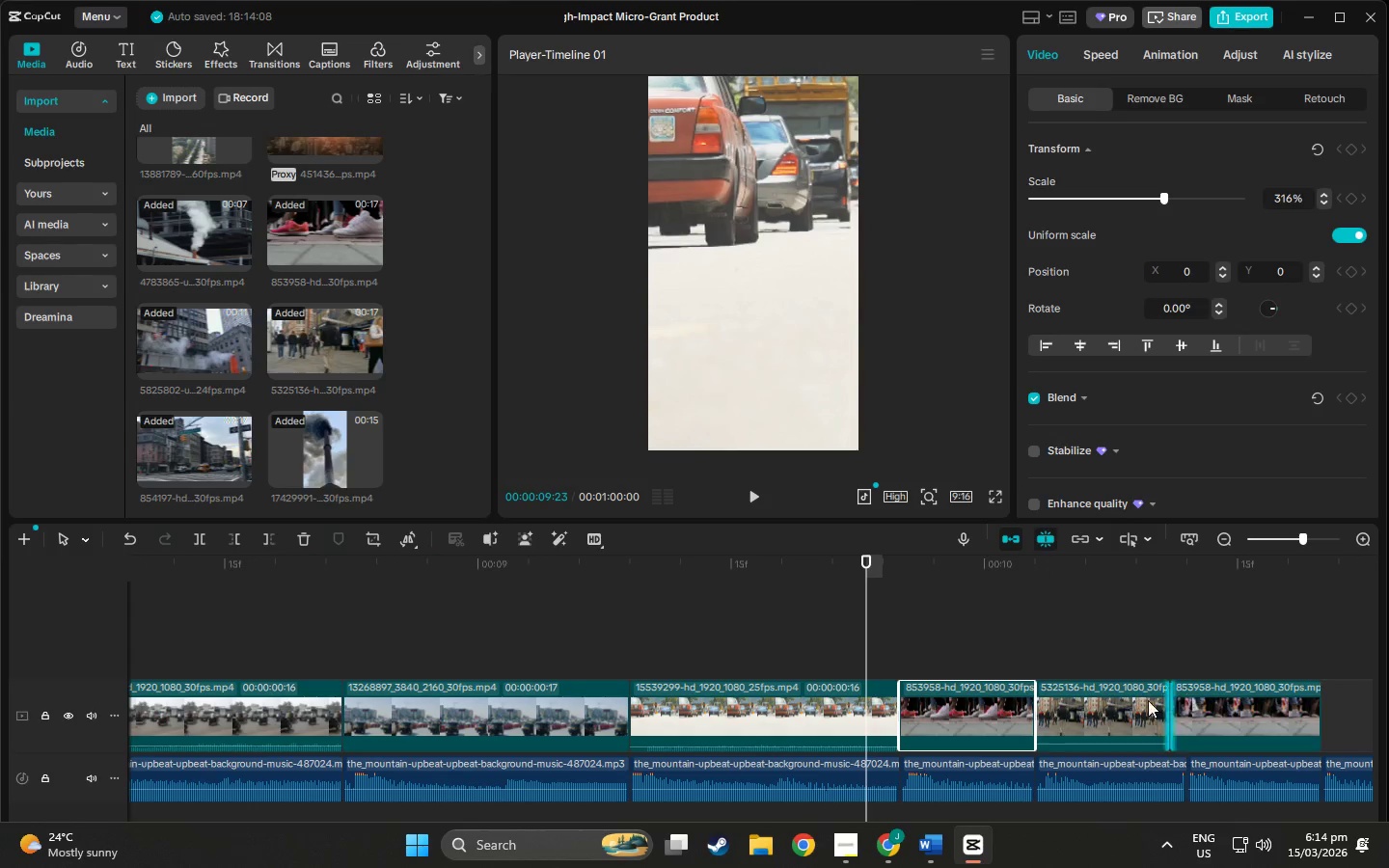 
left_click([1137, 703])
 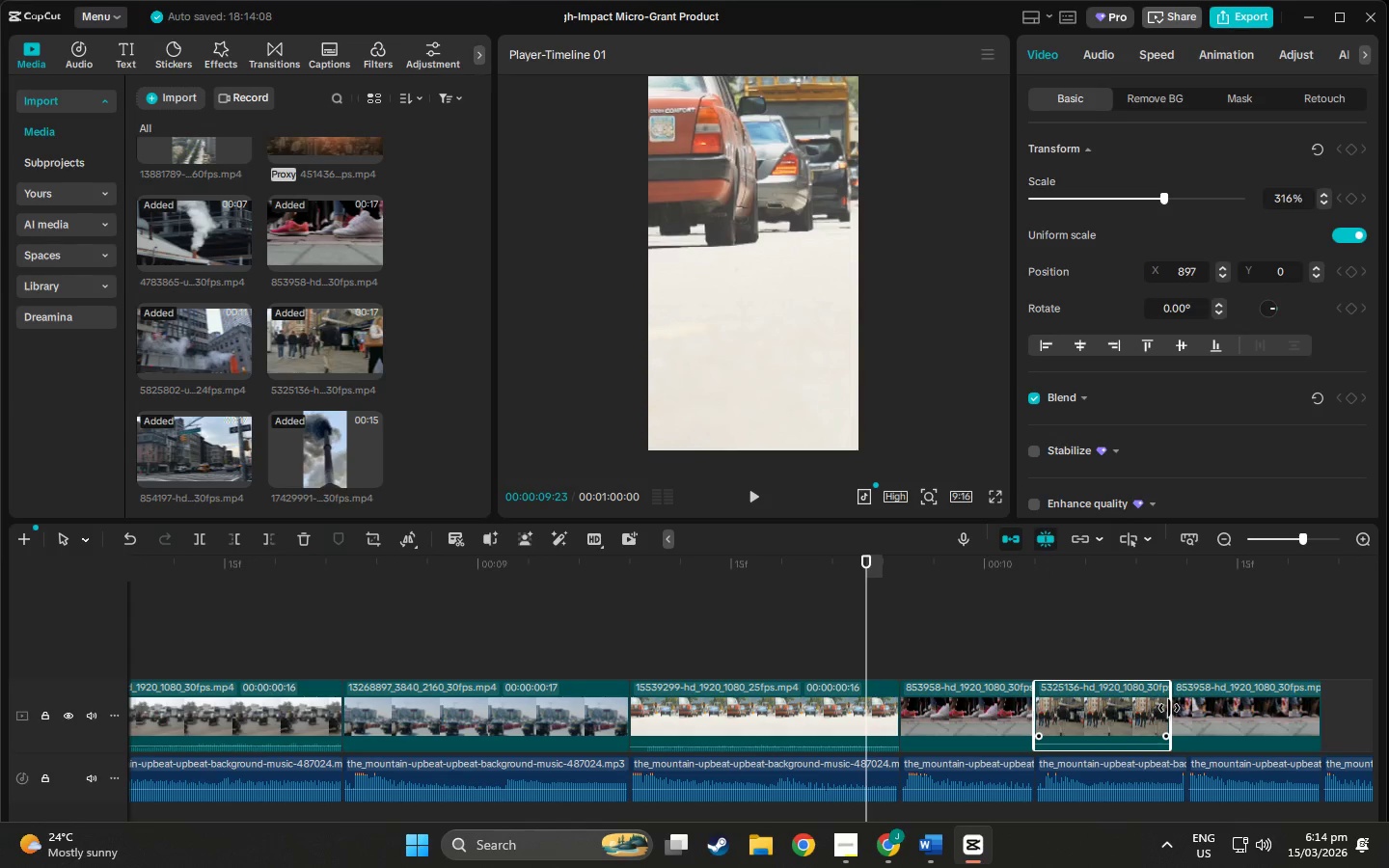 
left_click_drag(start_coordinate=[1169, 708], to_coordinate=[1181, 711])
 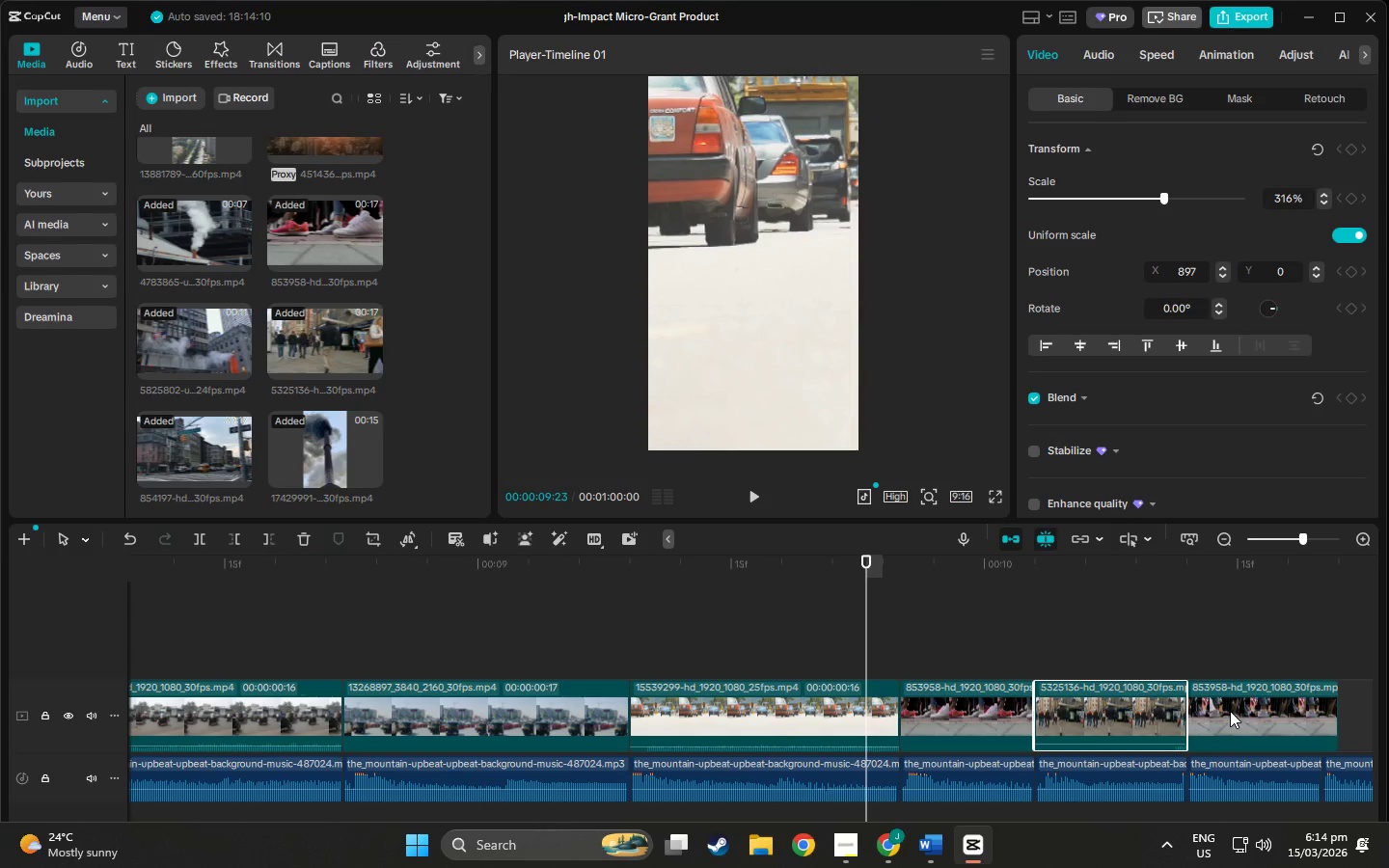 
left_click([1230, 711])
 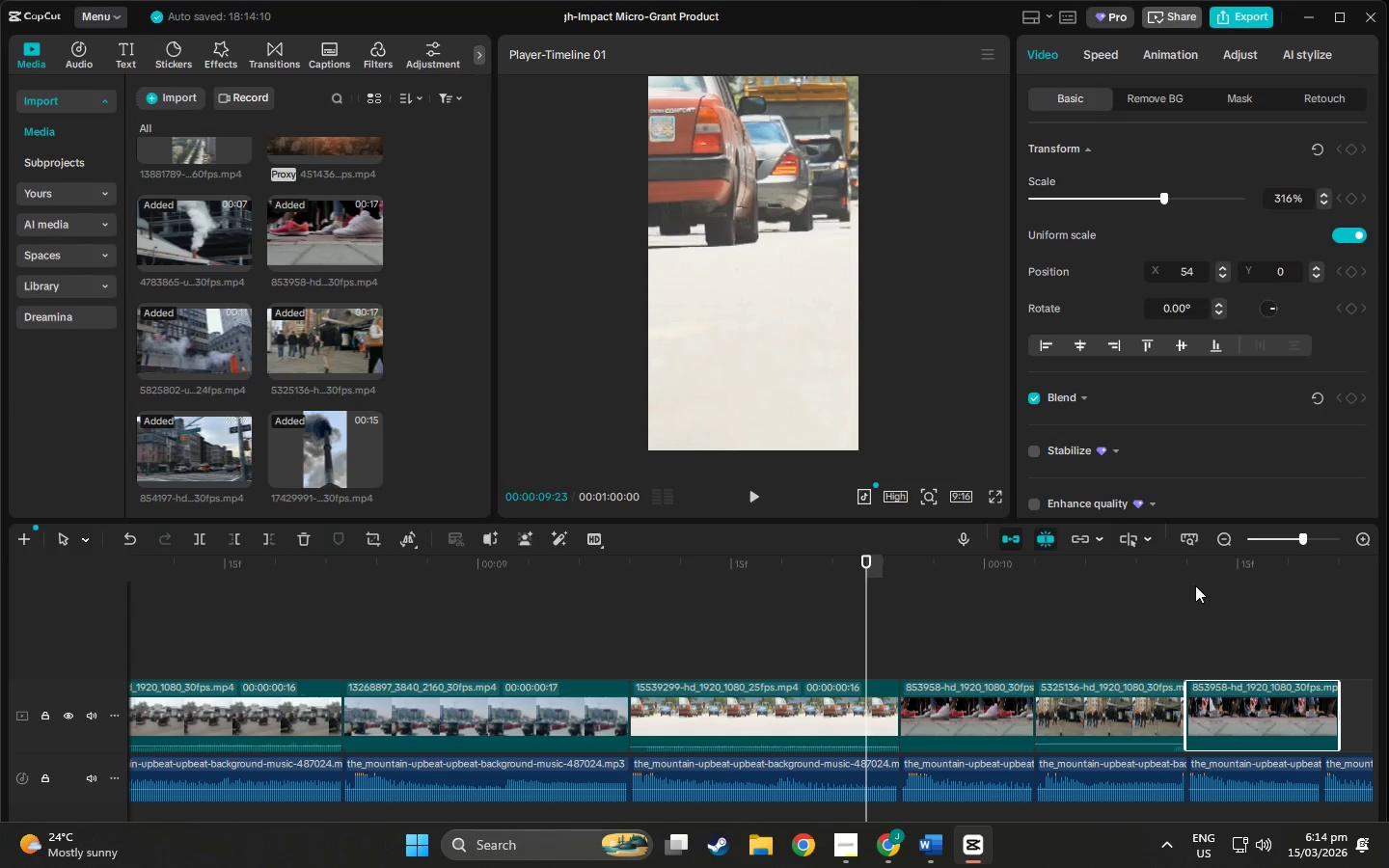 
left_click([1205, 561])
 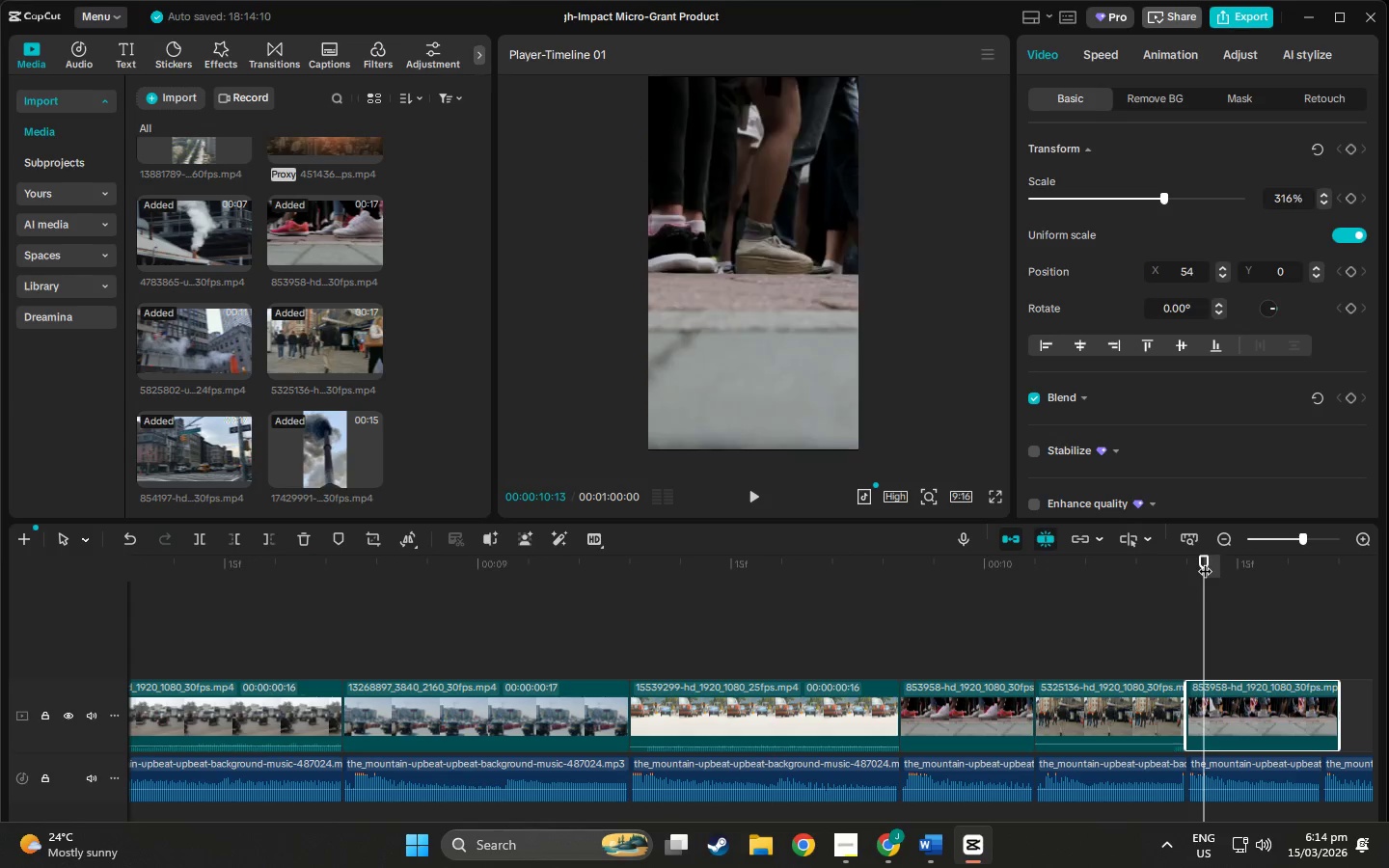 
left_click_drag(start_coordinate=[1205, 561], to_coordinate=[995, 605])
 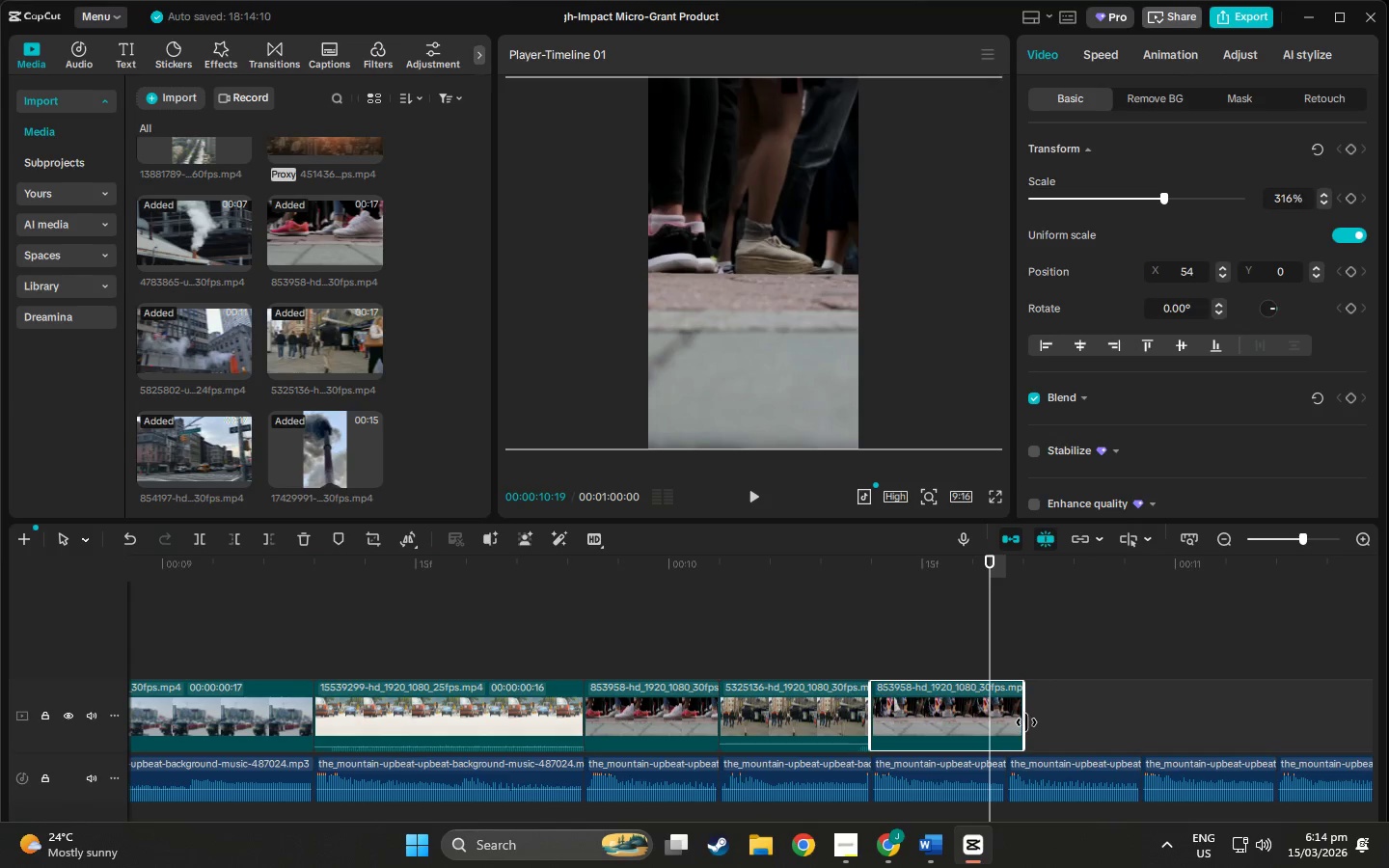 
left_click_drag(start_coordinate=[1026, 722], to_coordinate=[1005, 722])
 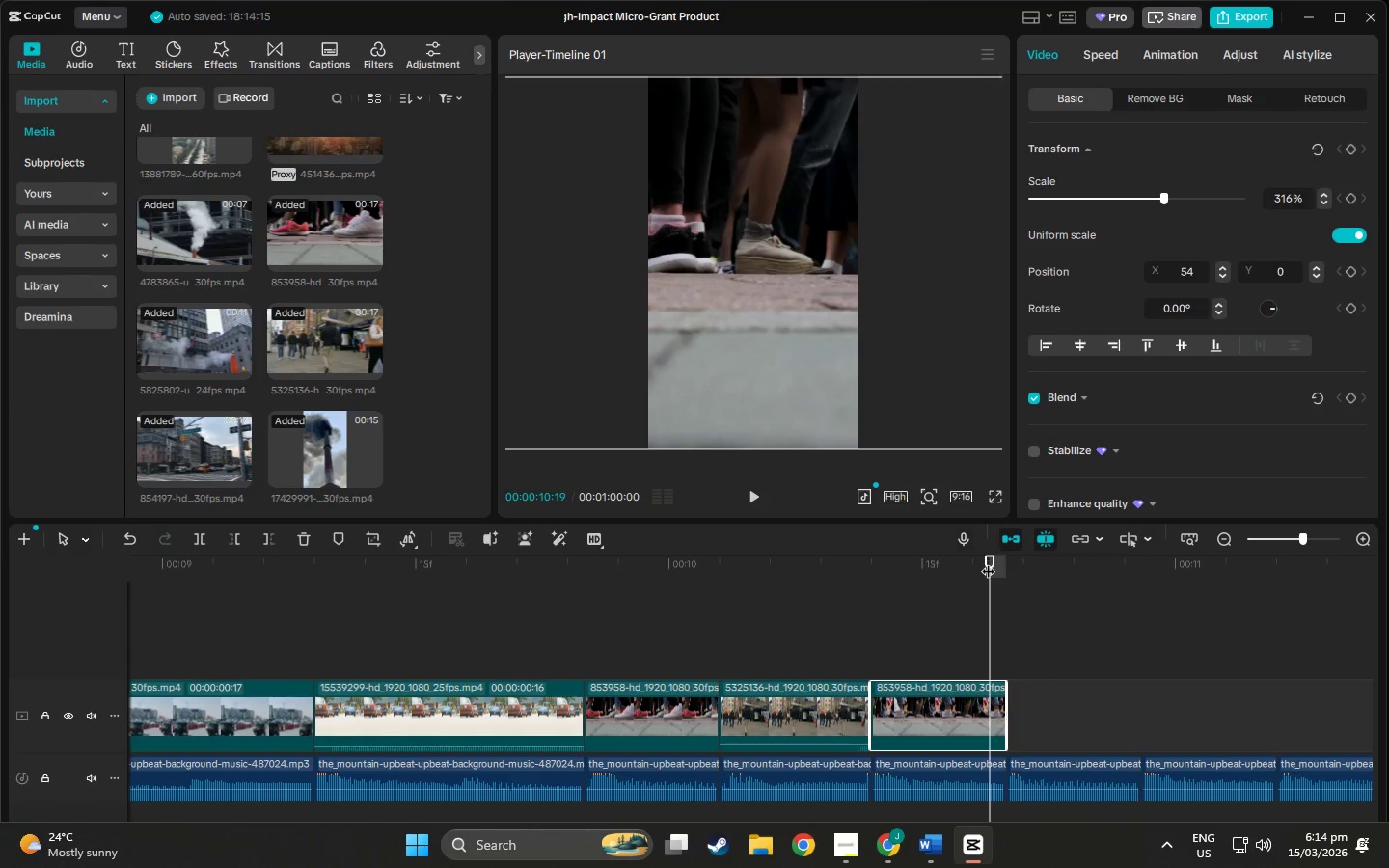 
left_click_drag(start_coordinate=[990, 561], to_coordinate=[0, 634])
 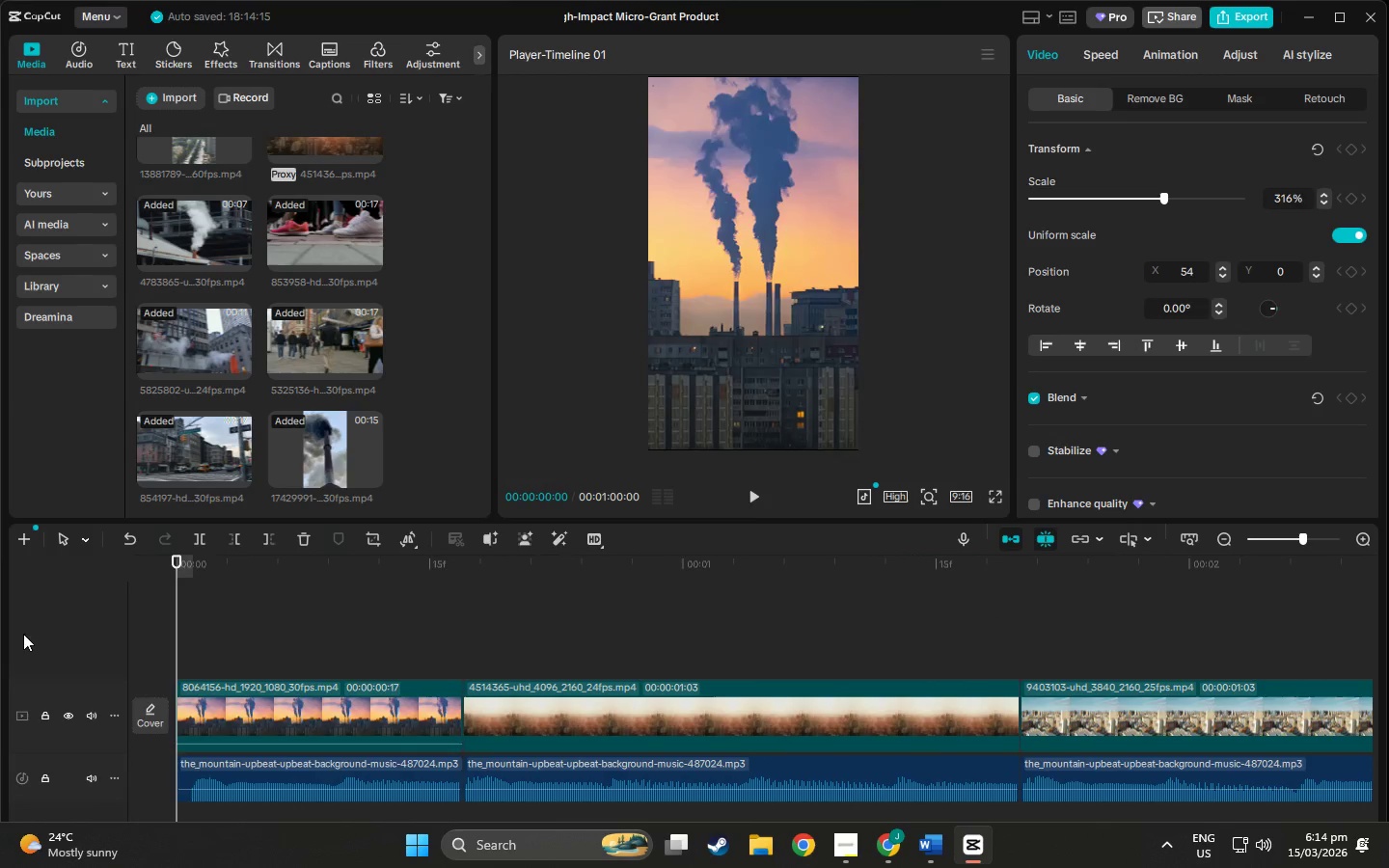 
key(Space)
 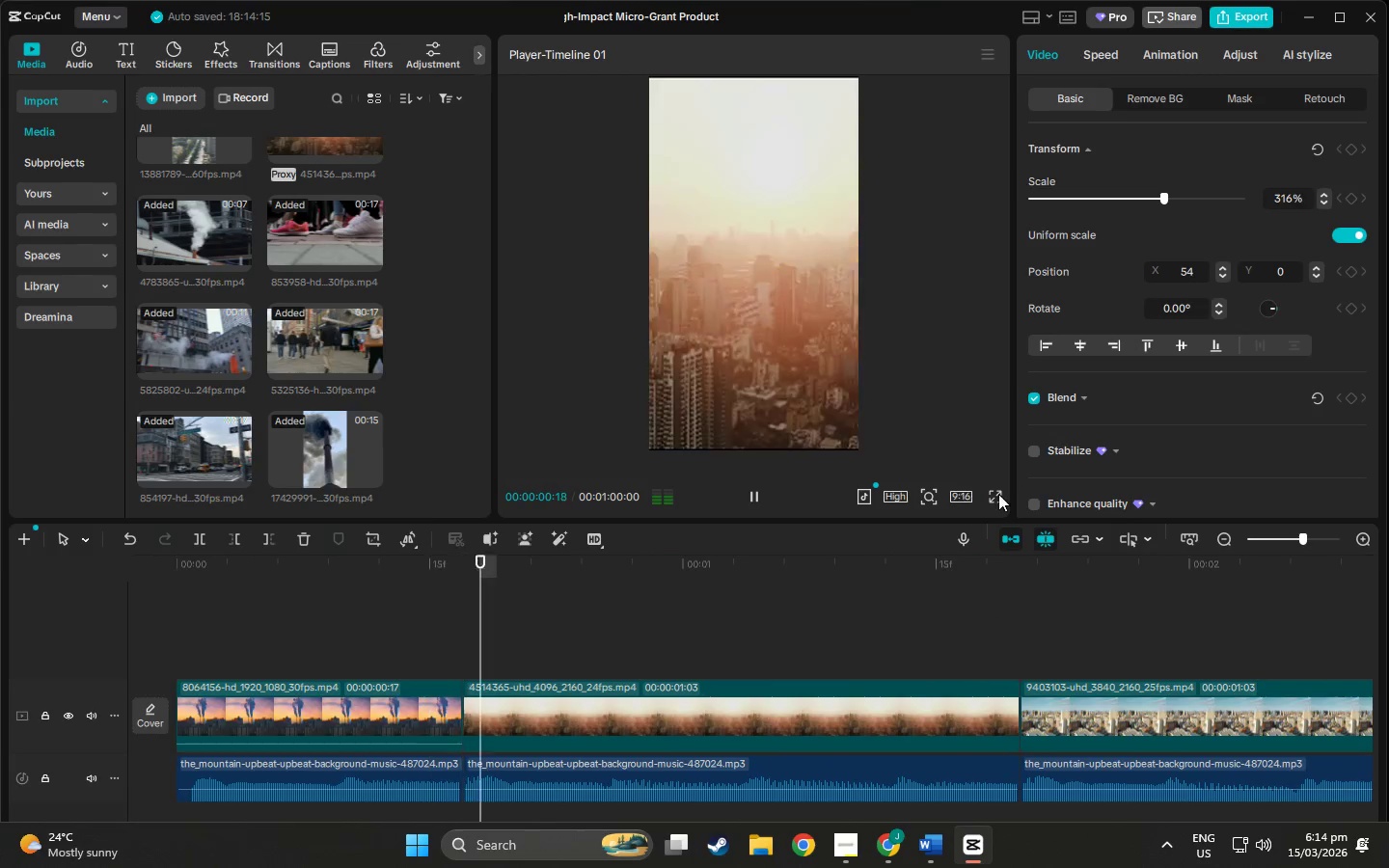 
left_click([1001, 494])
 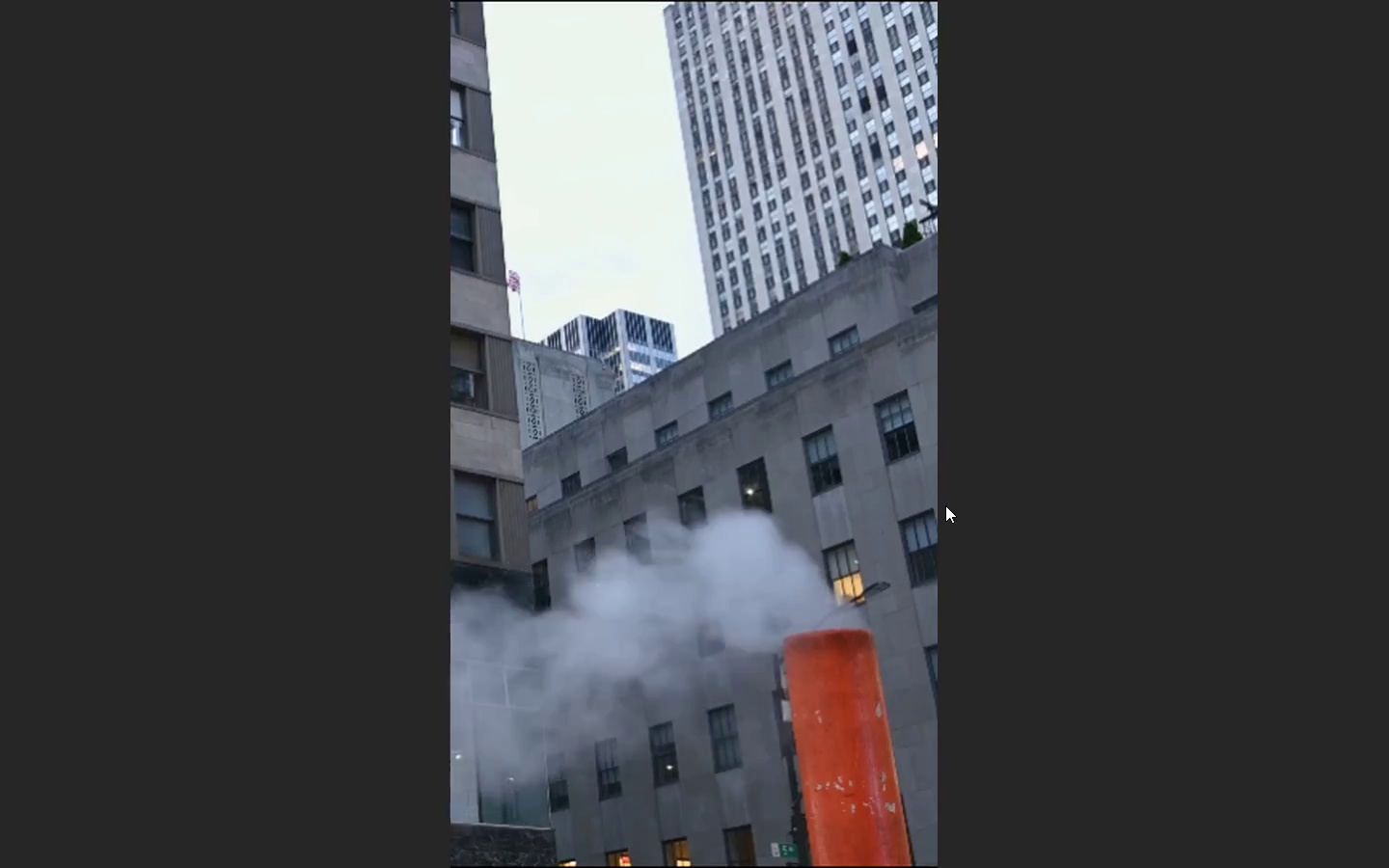 
wait(8.59)
 